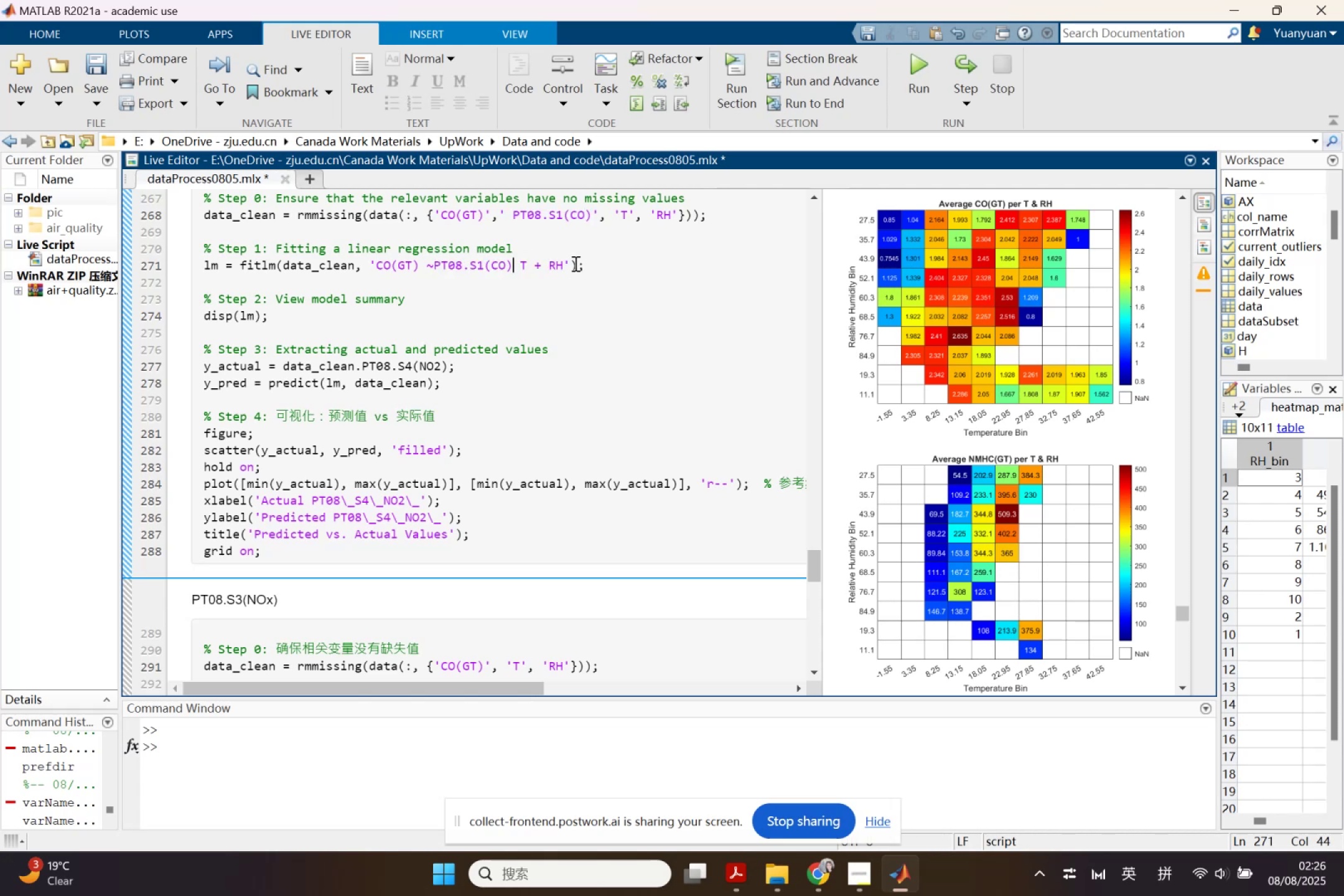 
key(Shift+Equal)
 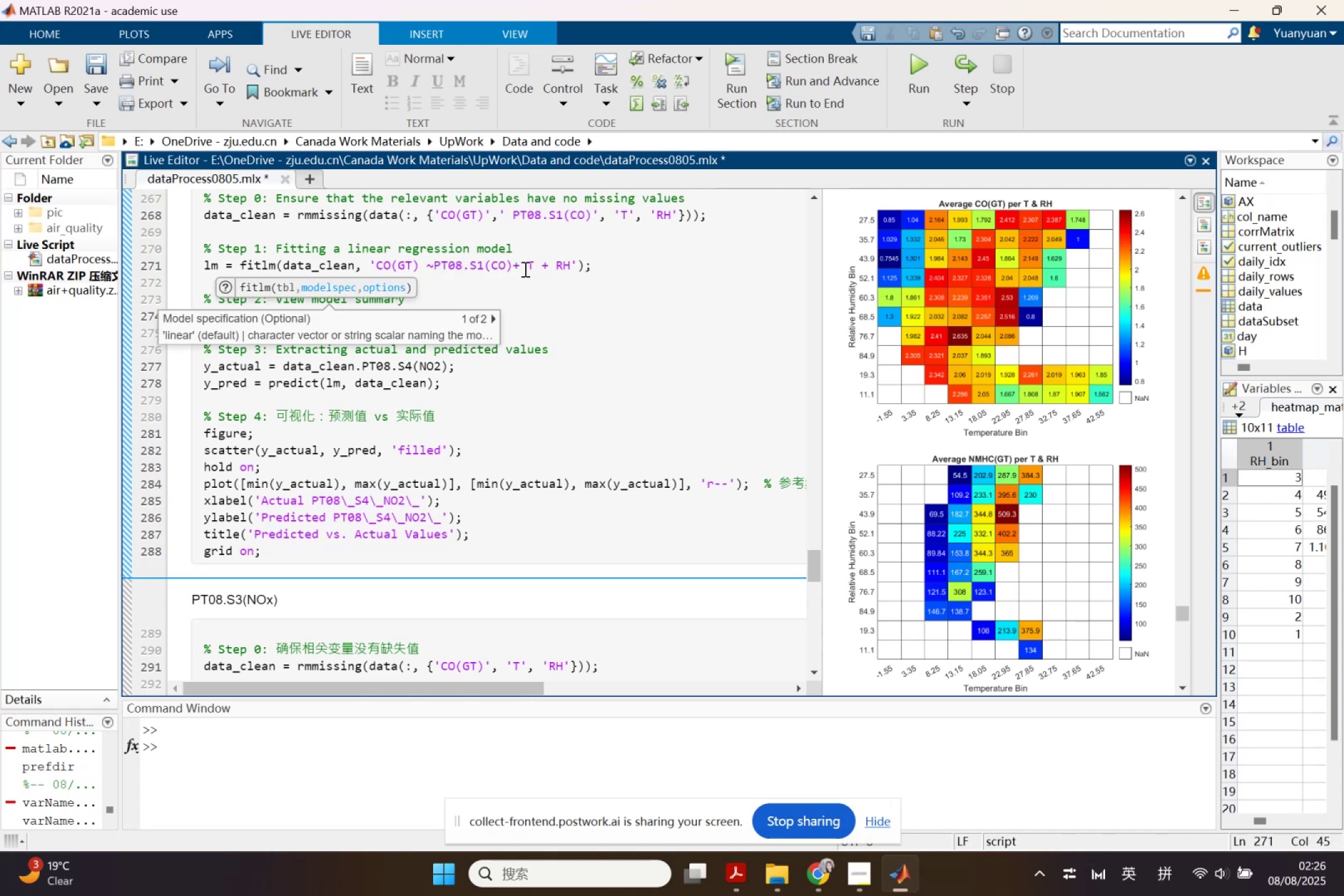 
left_click([515, 261])
 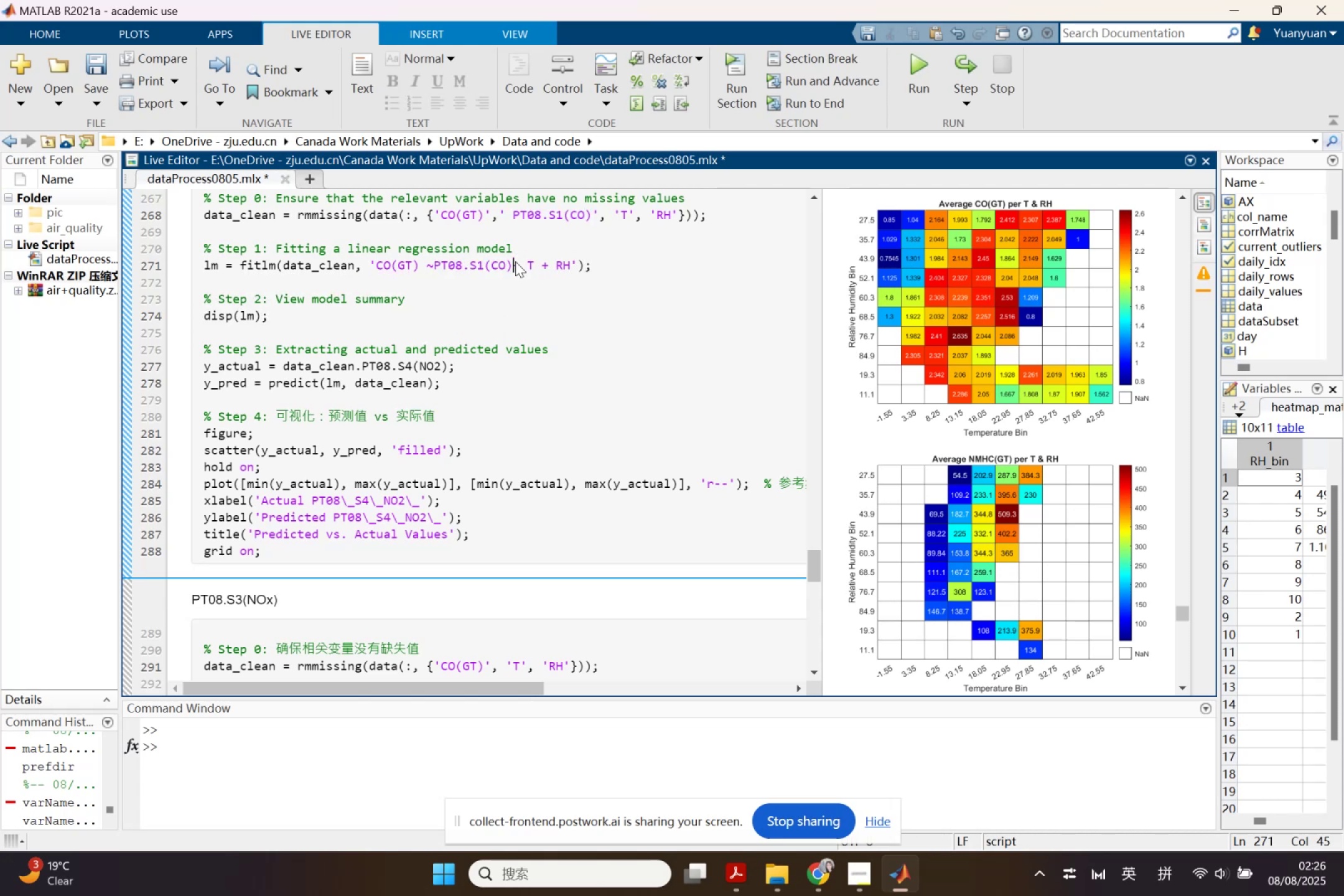 
hold_key(key=Space, duration=1.37)
 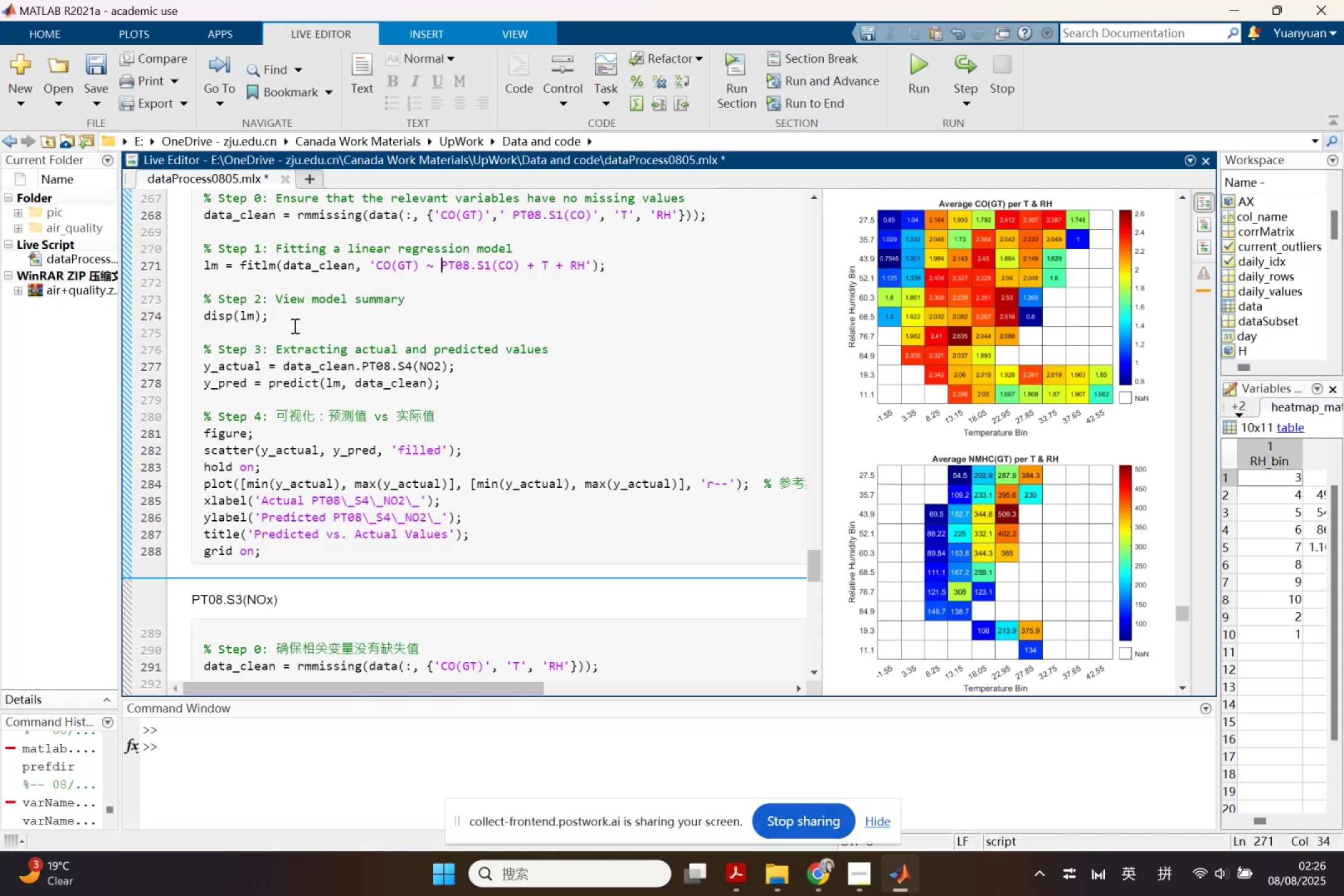 
left_click([434, 266])
 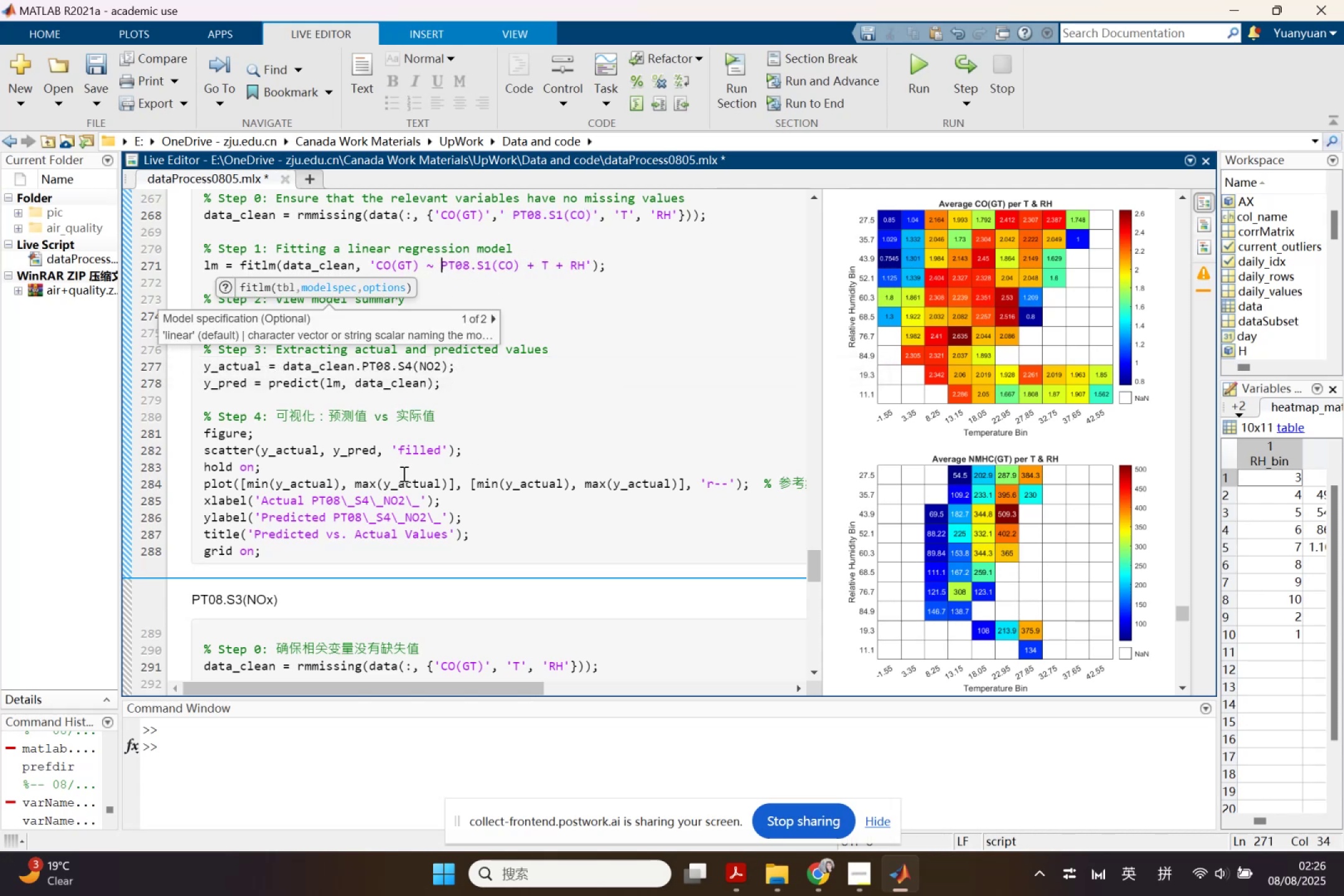 
wait(9.18)
 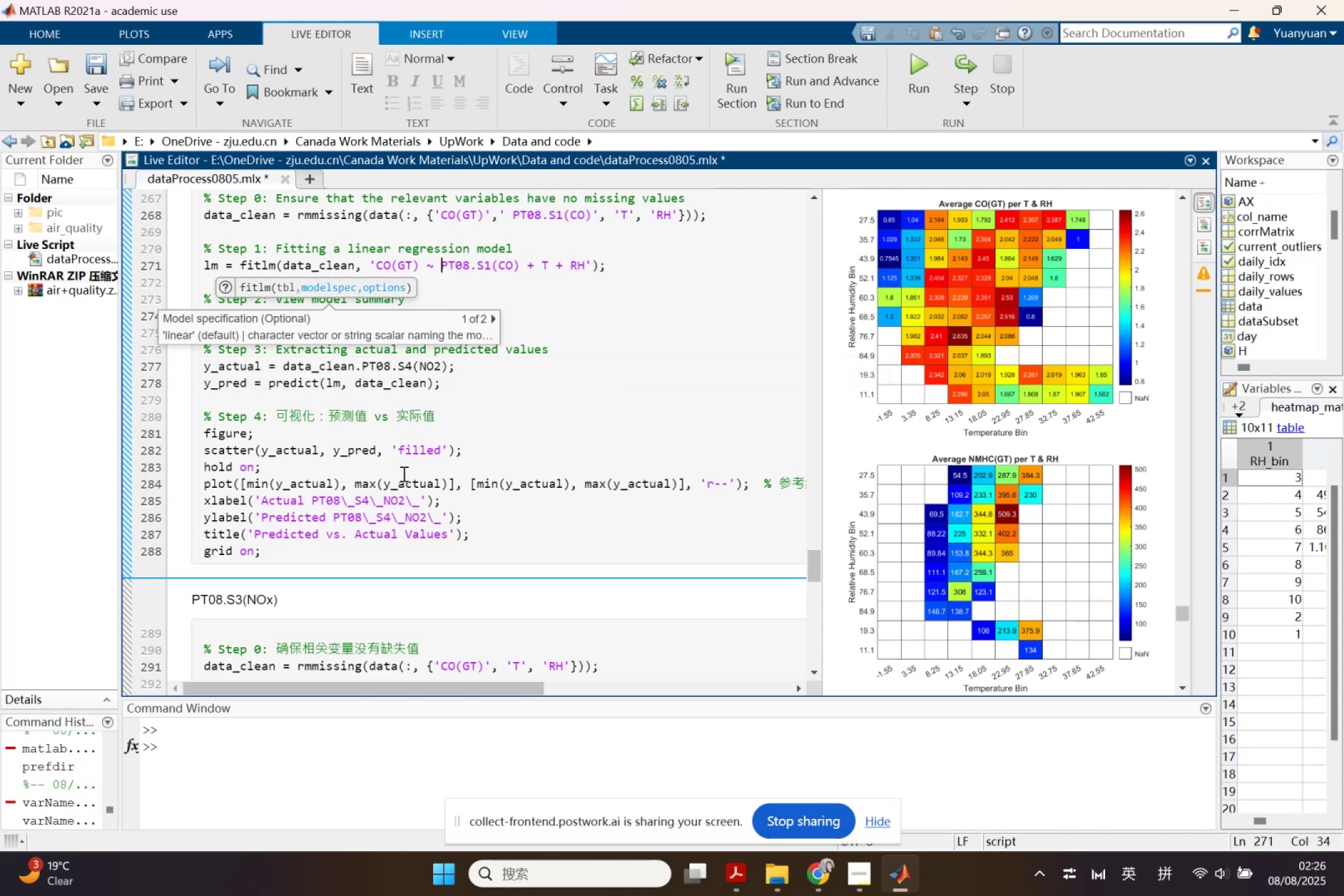 
key(Control+ControlLeft)
 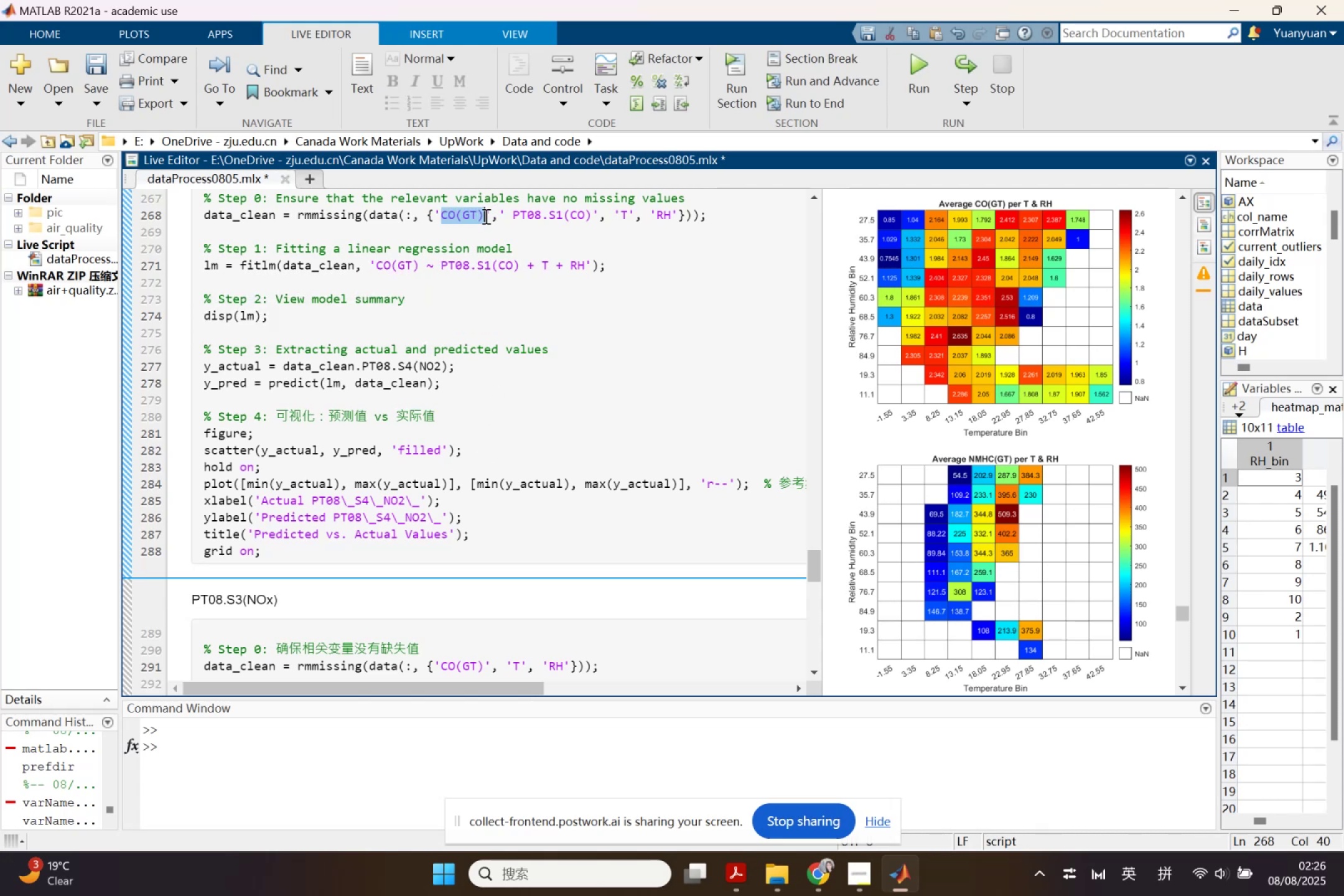 
key(Control+C)
 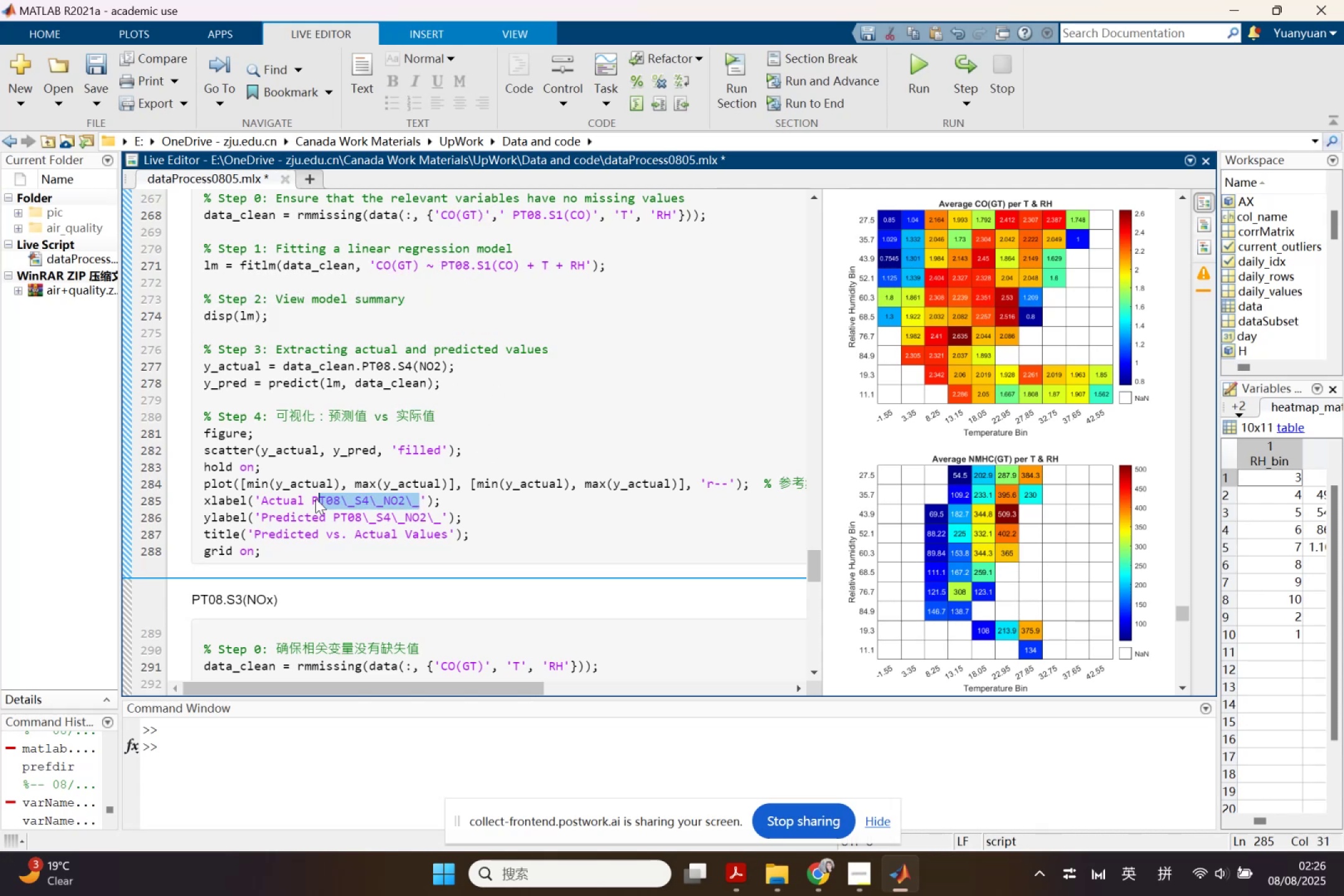 
key(Control+V)
 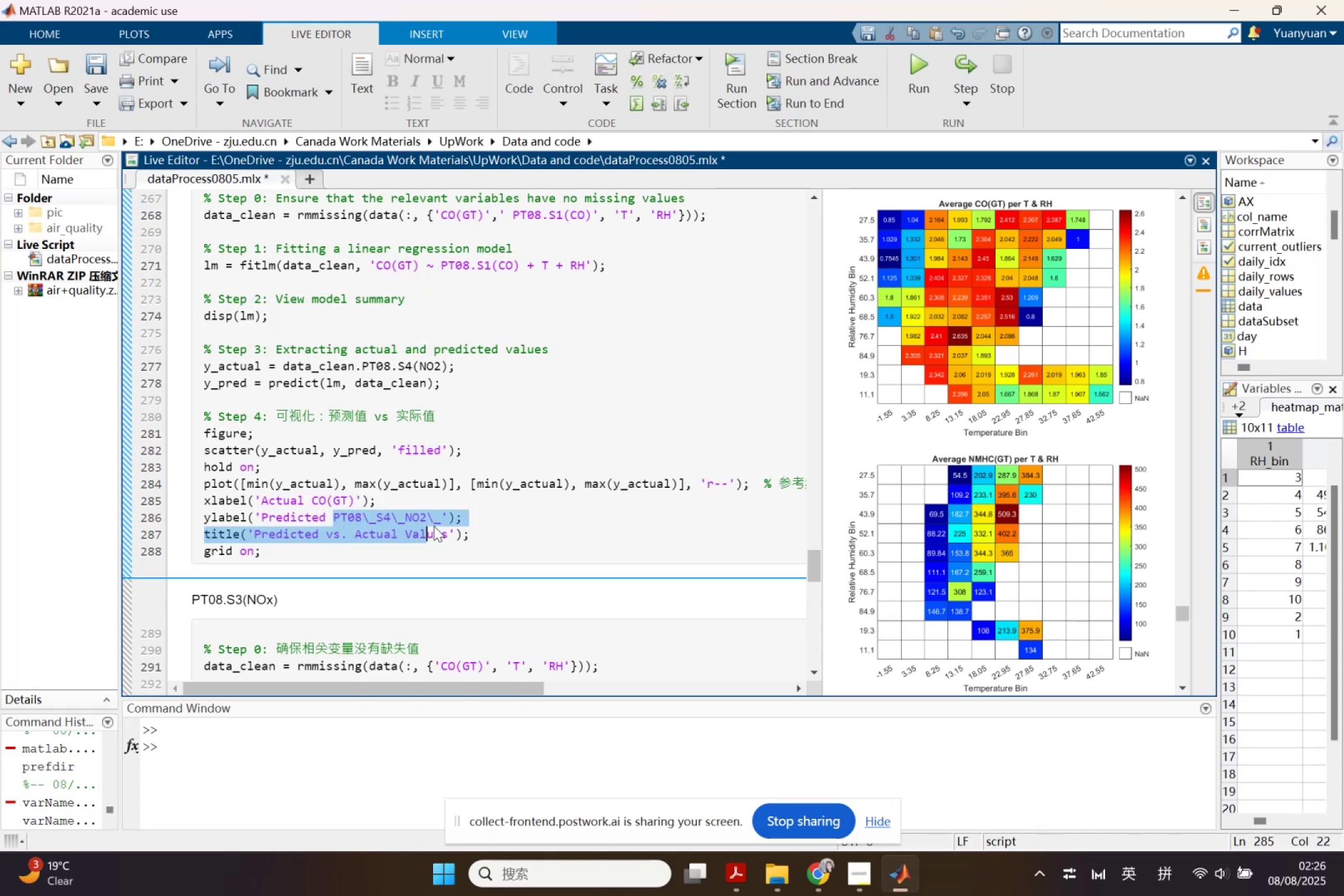 
key(Control+V)
 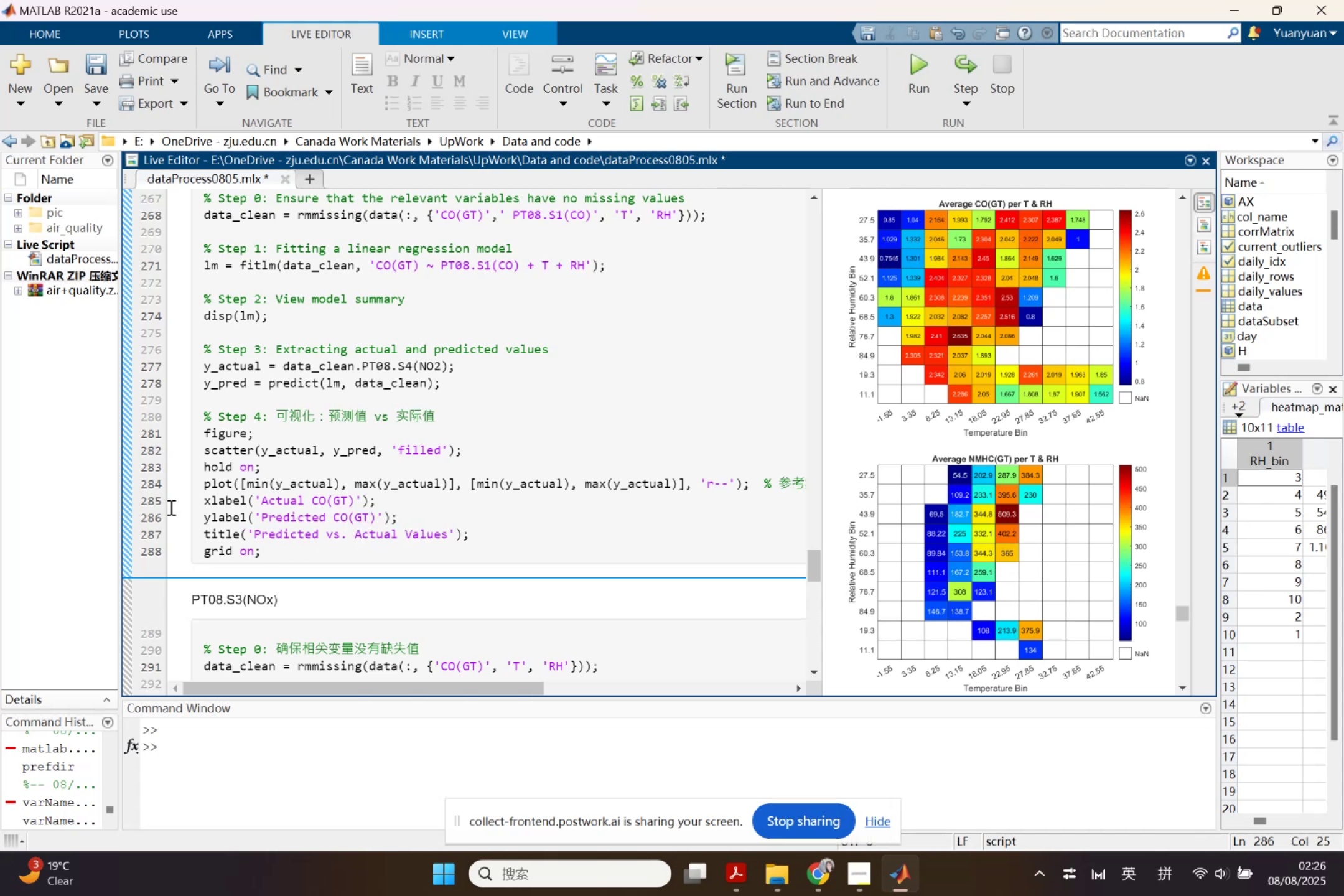 
left_click([126, 506])
 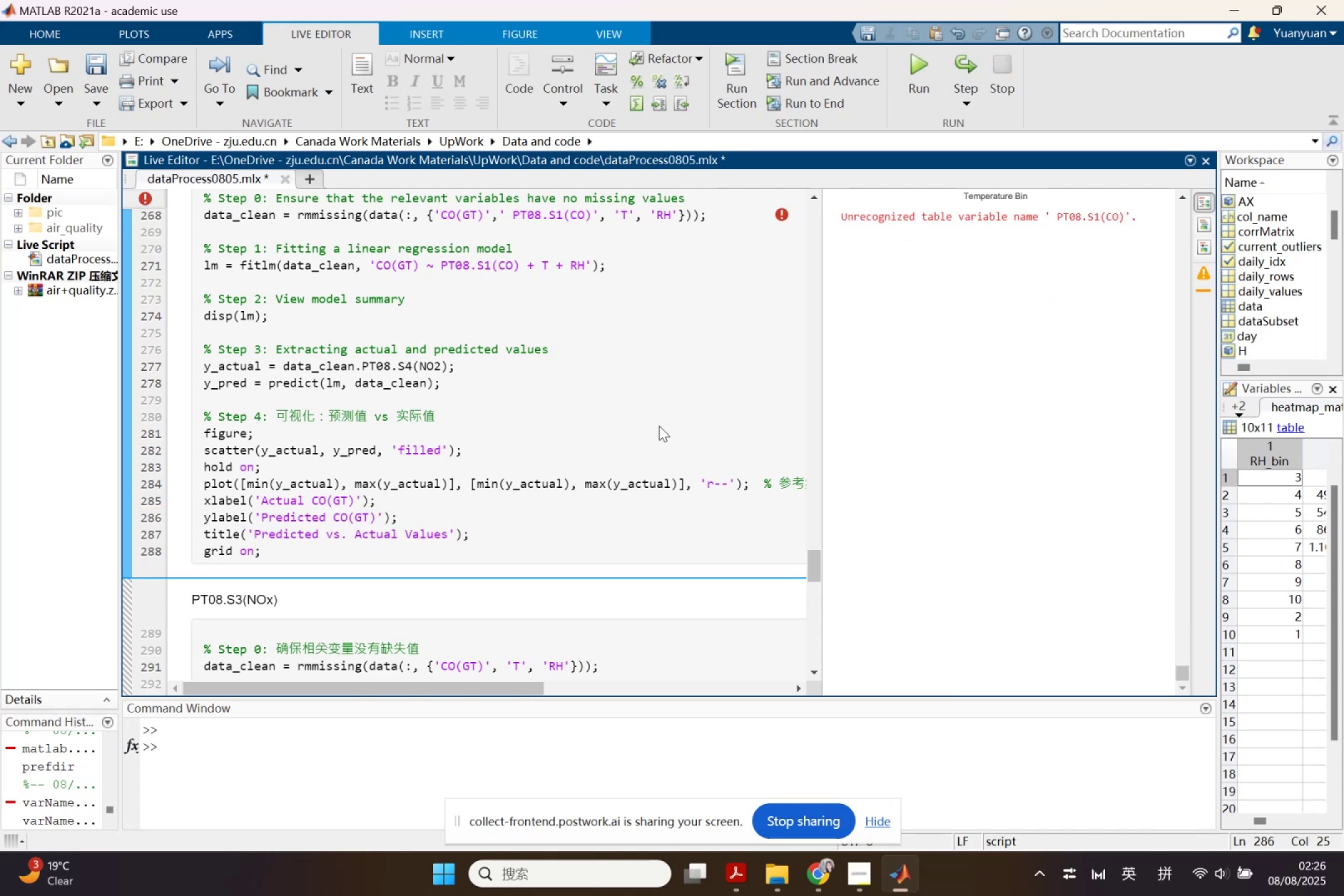 
scroll: coordinate [660, 425], scroll_direction: up, amount: 1.0
 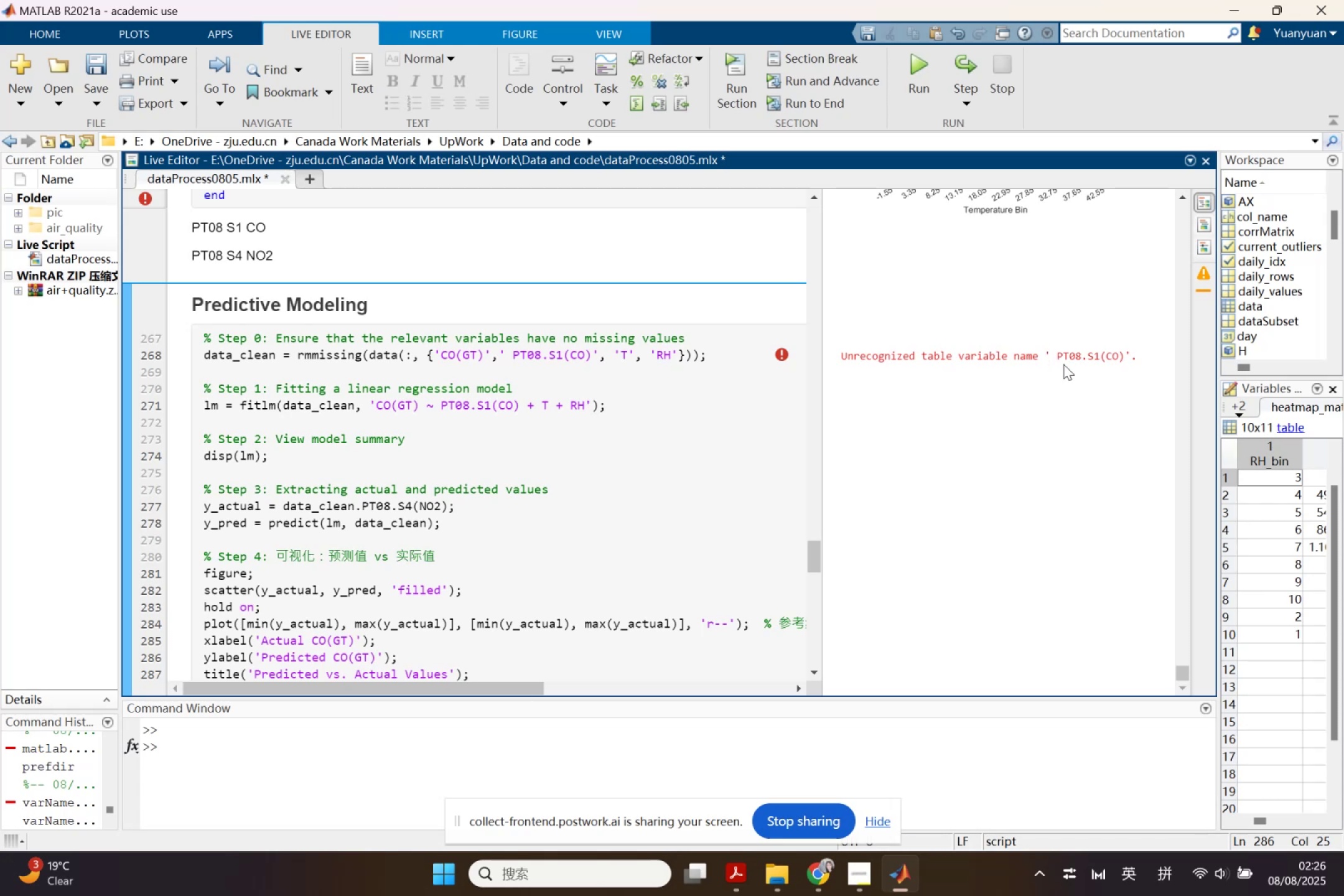 
wait(5.67)
 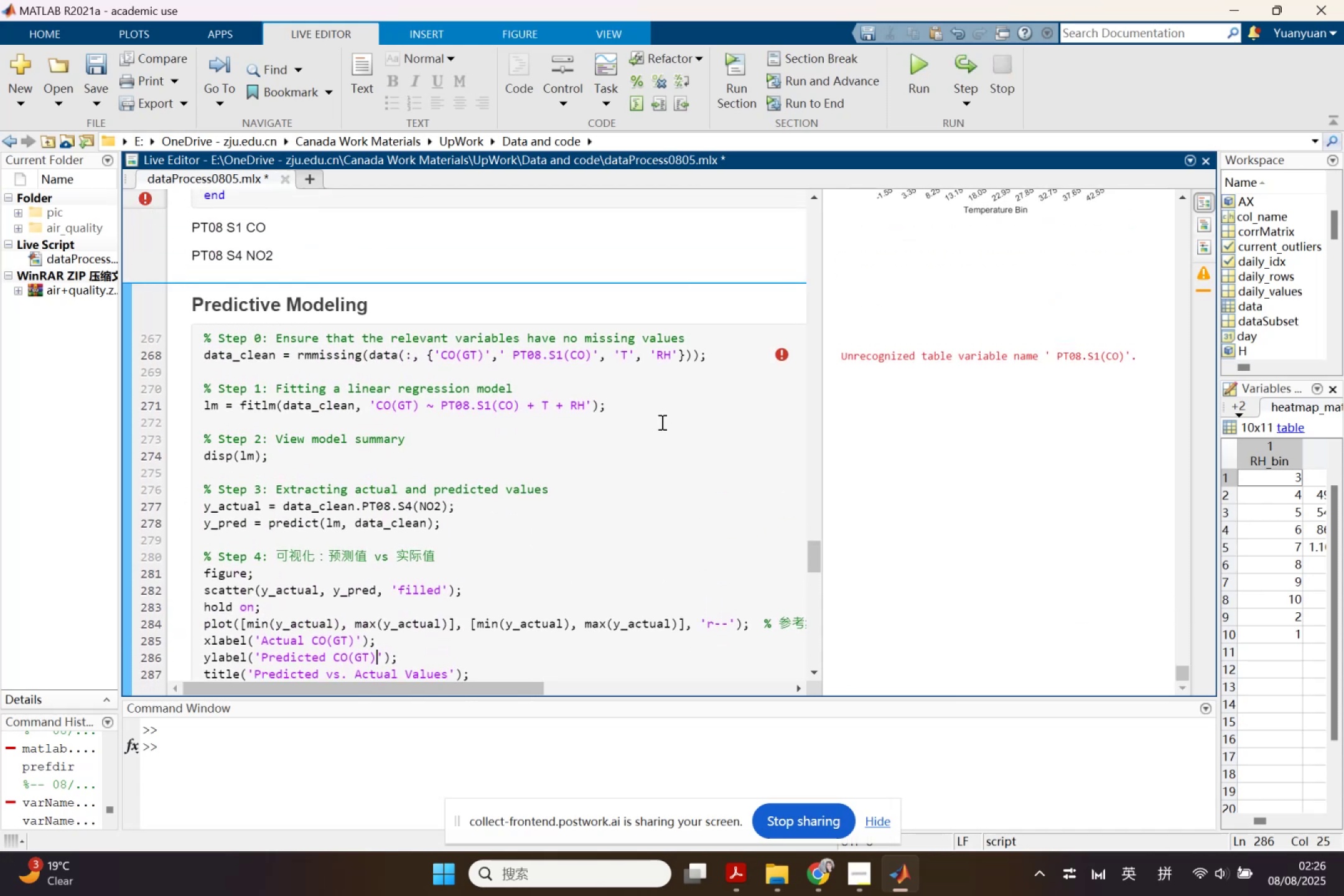 
left_click([512, 361])
 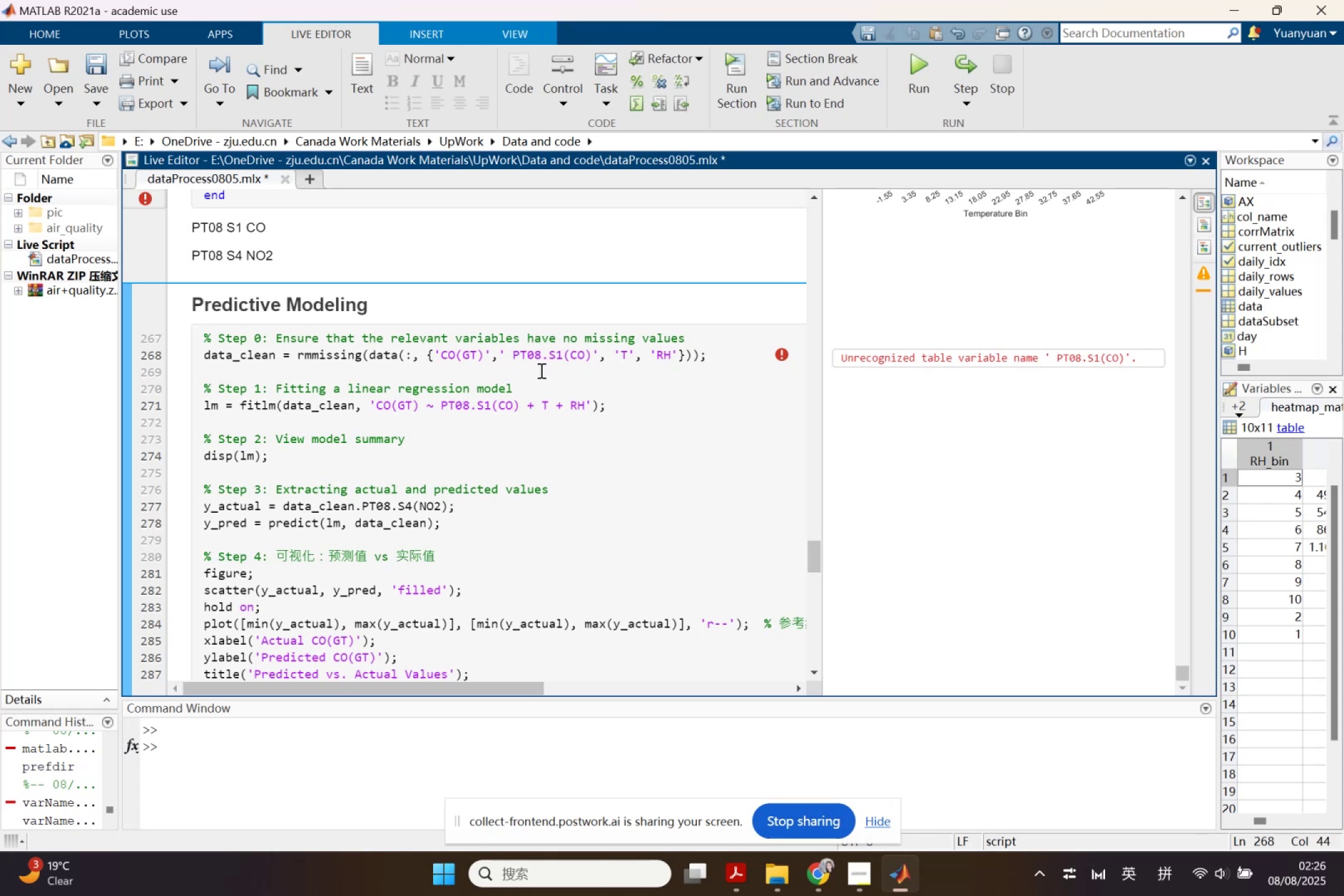 
key(Backspace)
 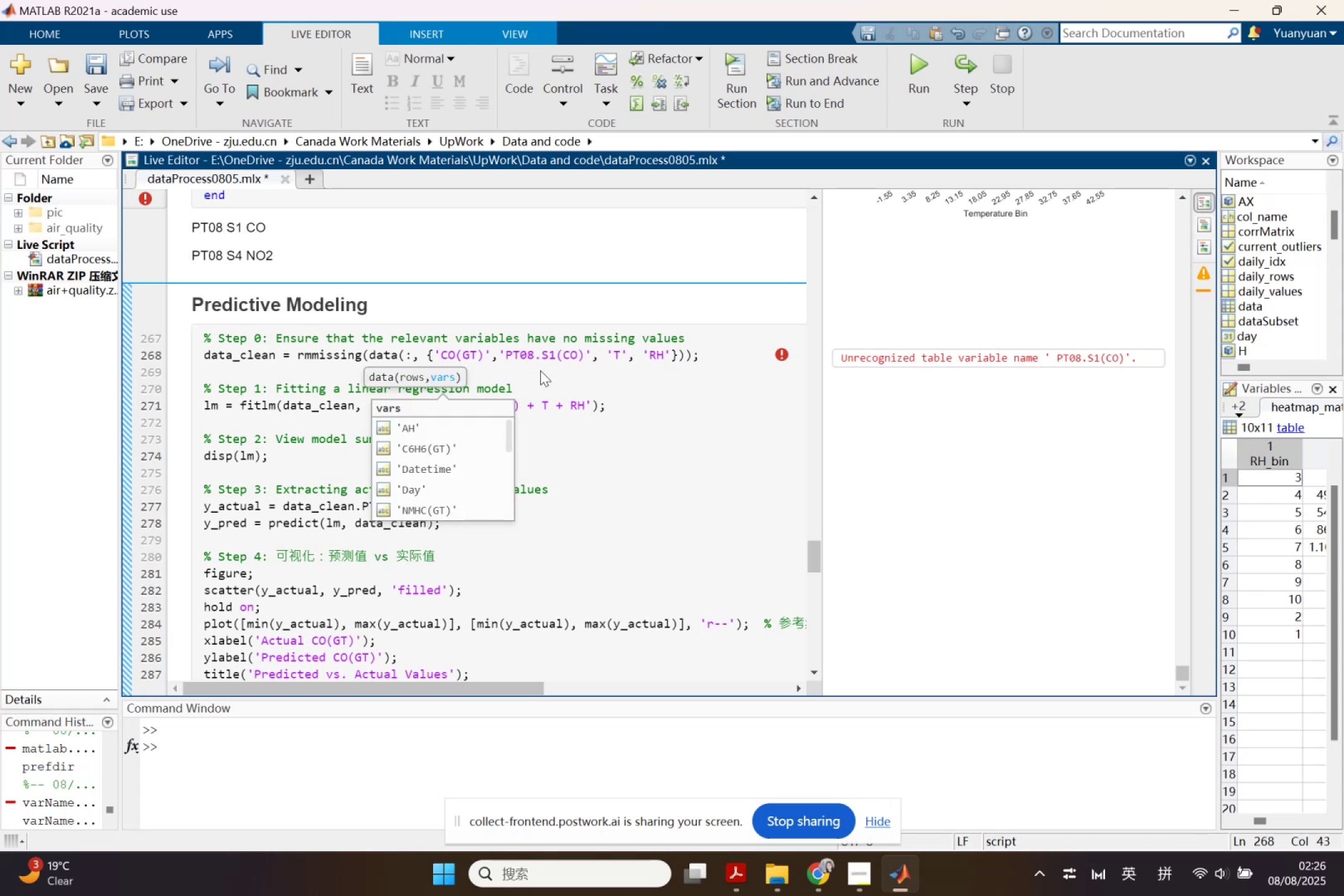 
left_click([711, 349])
 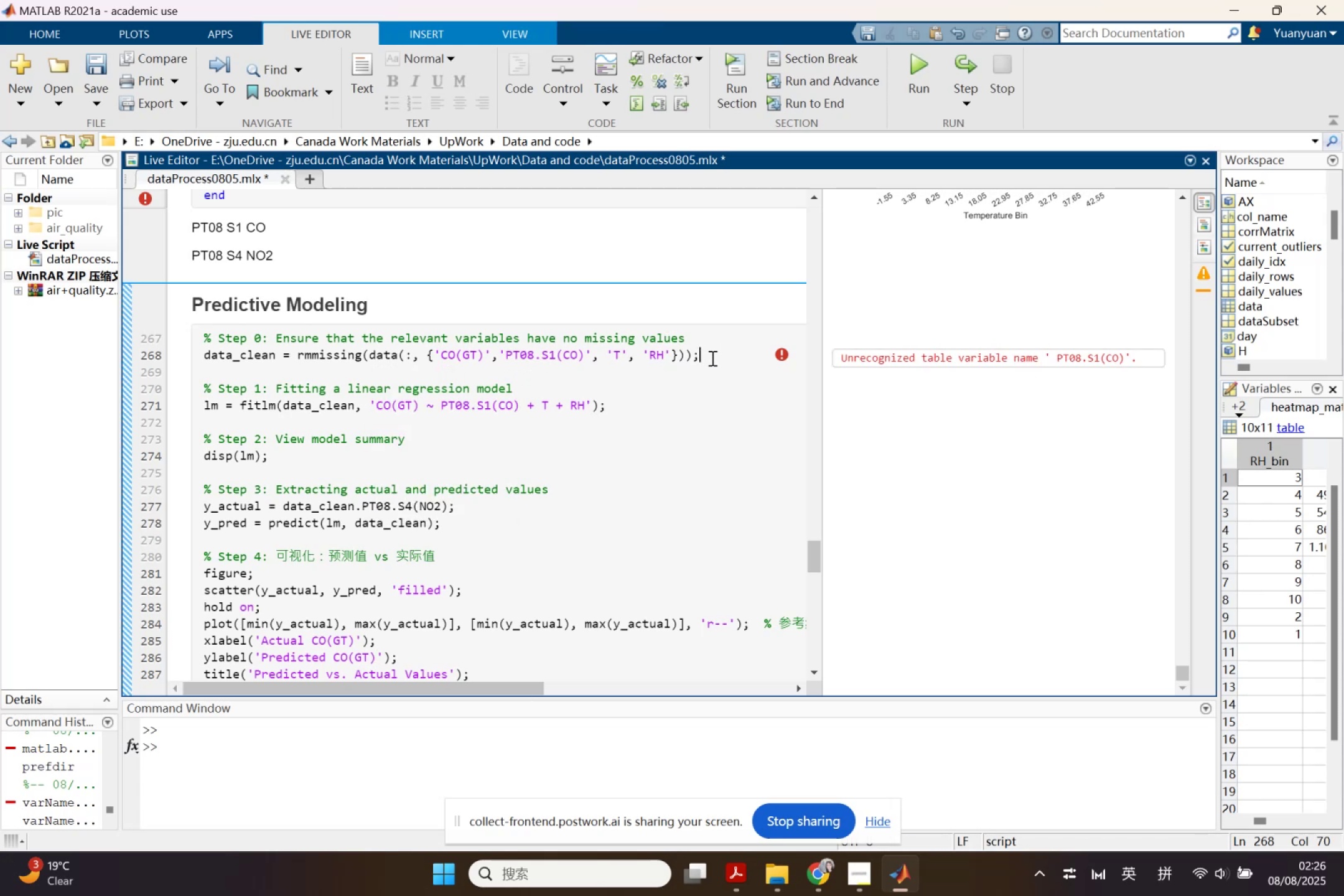 
key(Enter)
 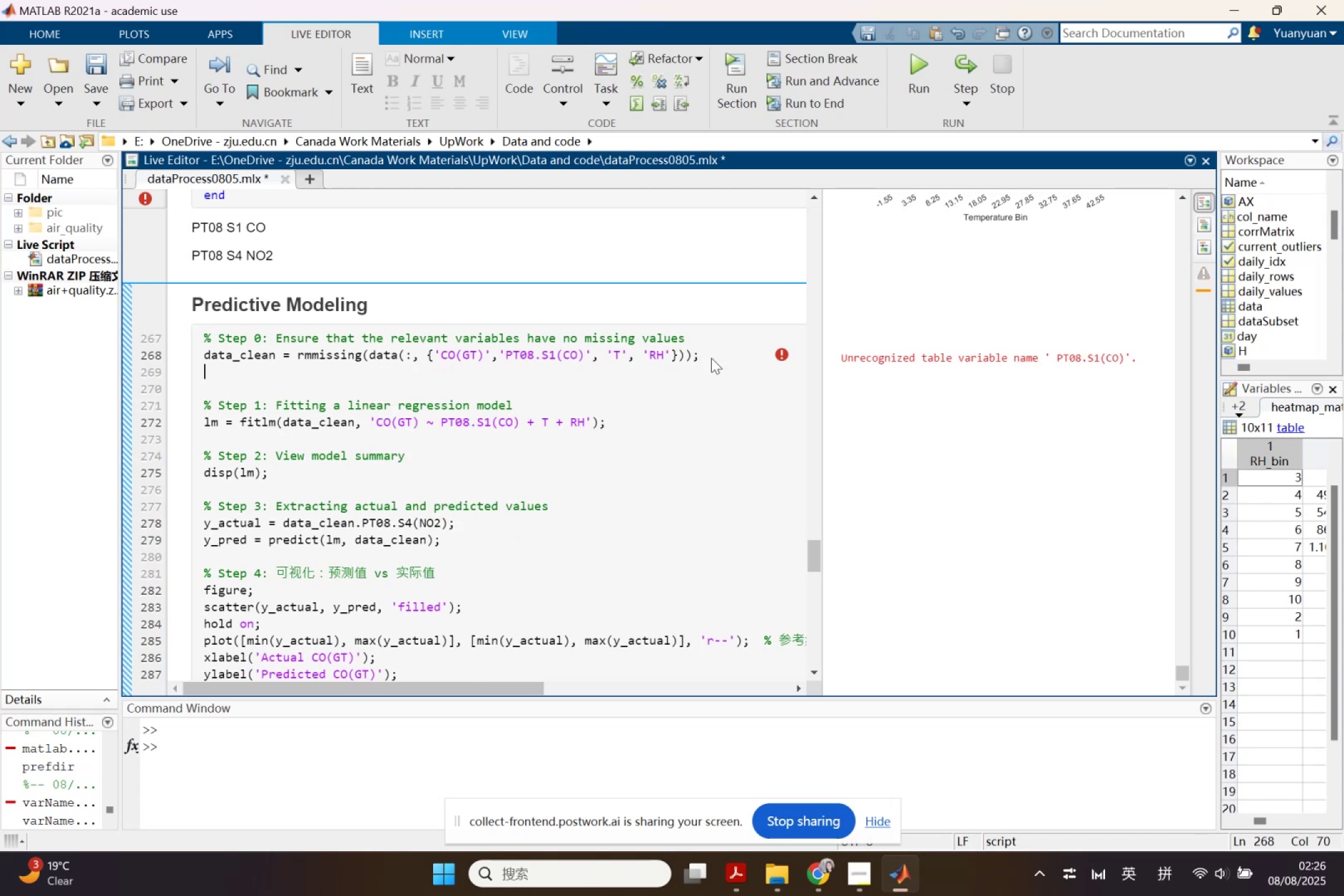 
key(Enter)
 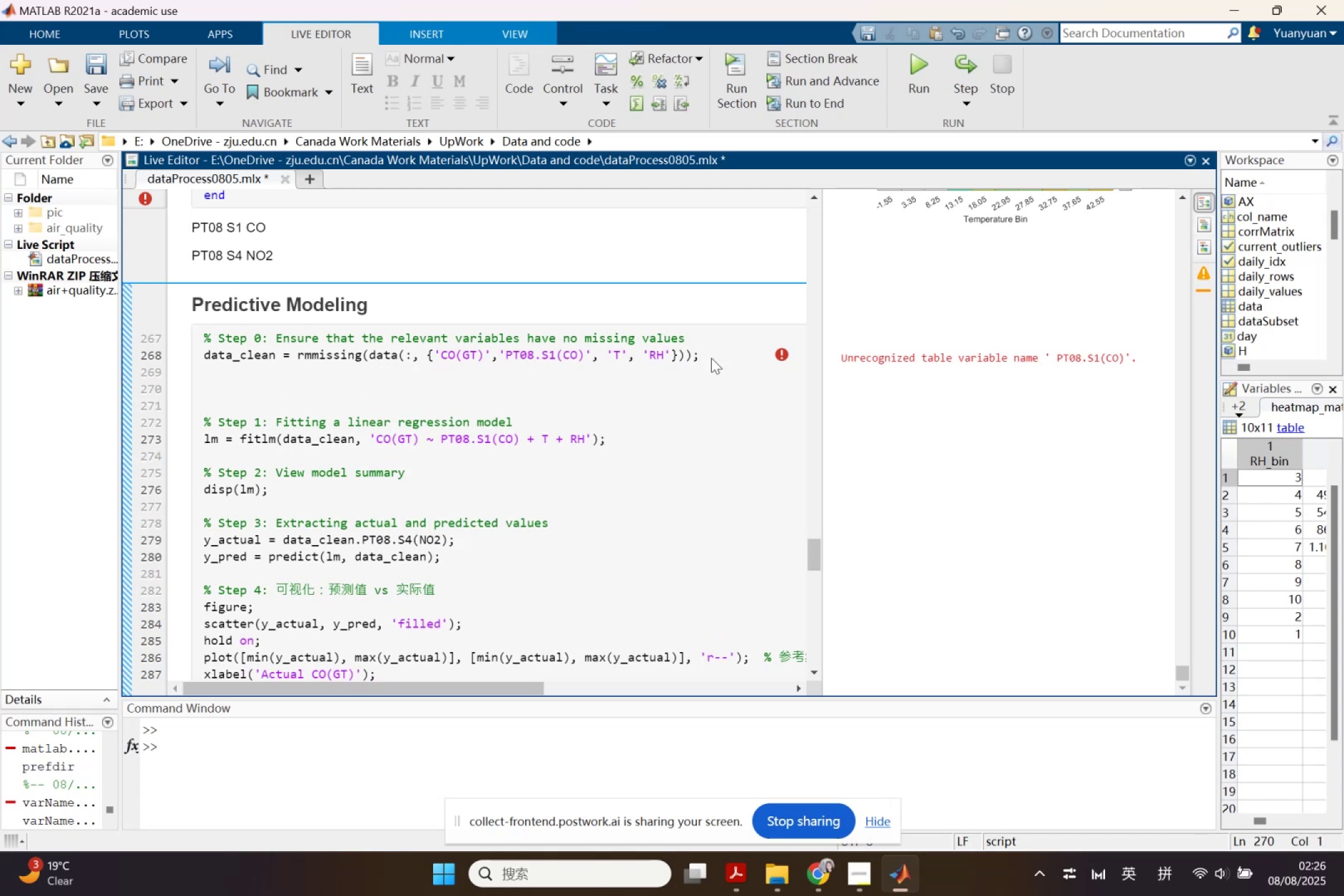 
key(ArrowUp)
 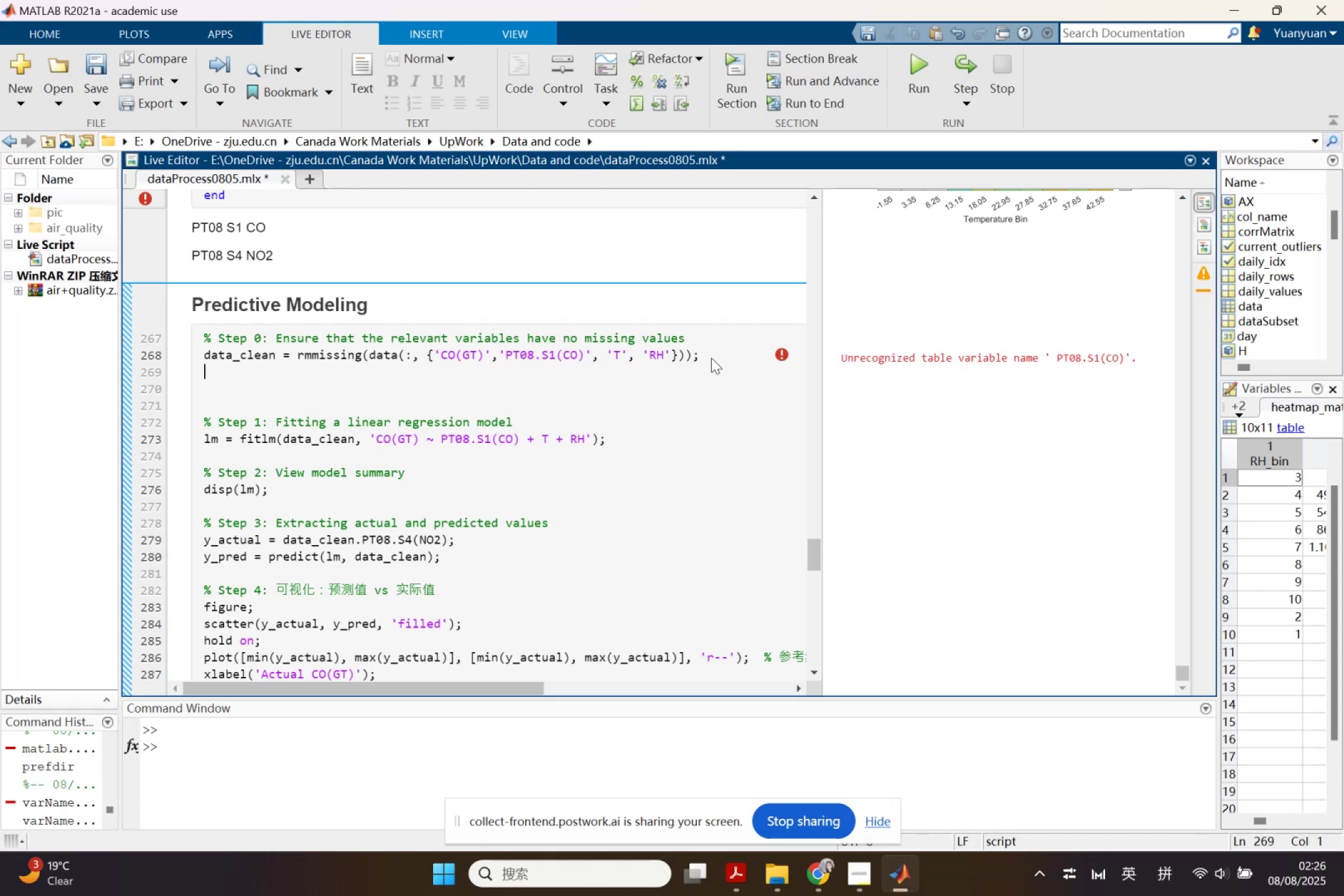 
wait(18.7)
 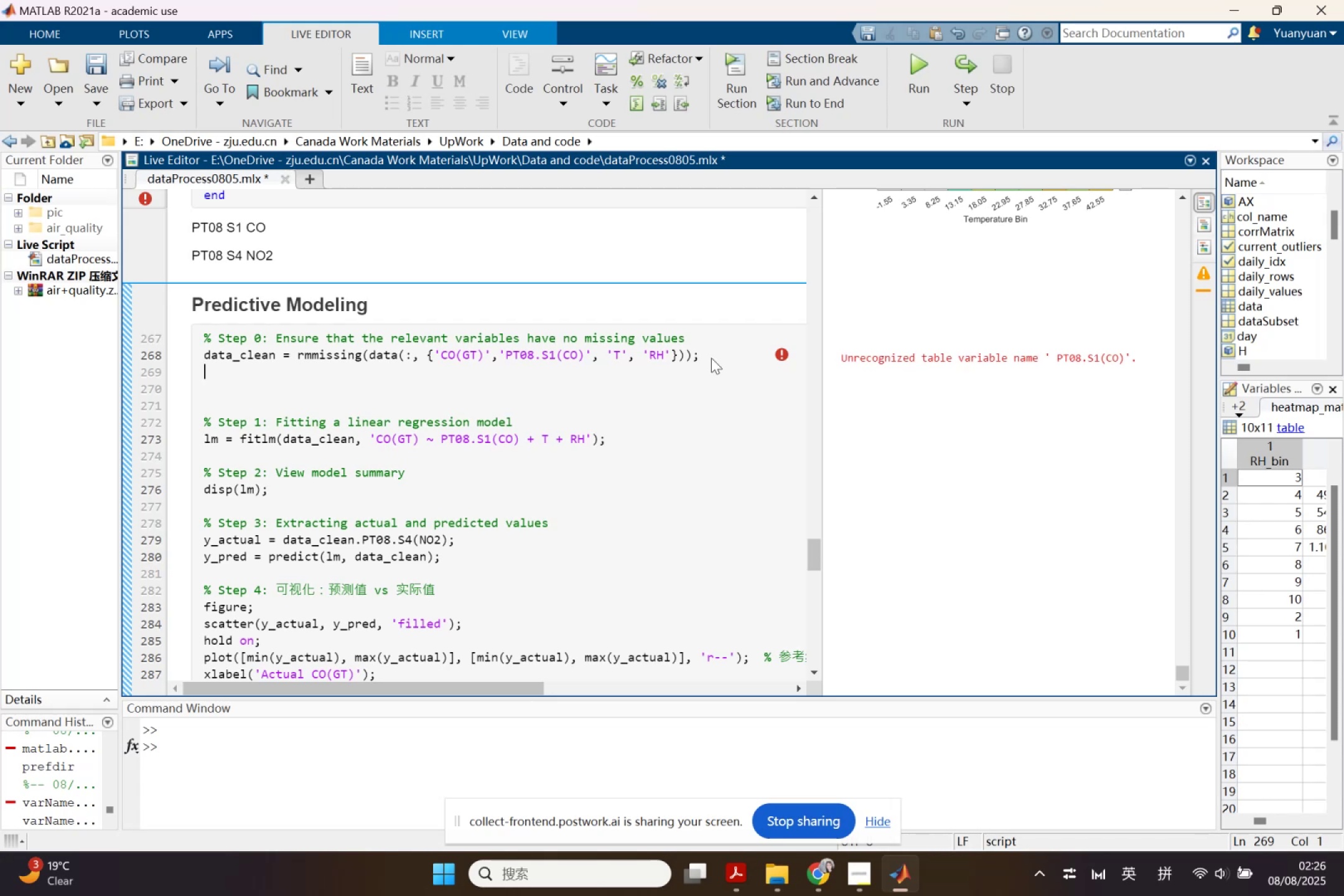 
key(ArrowUp)
 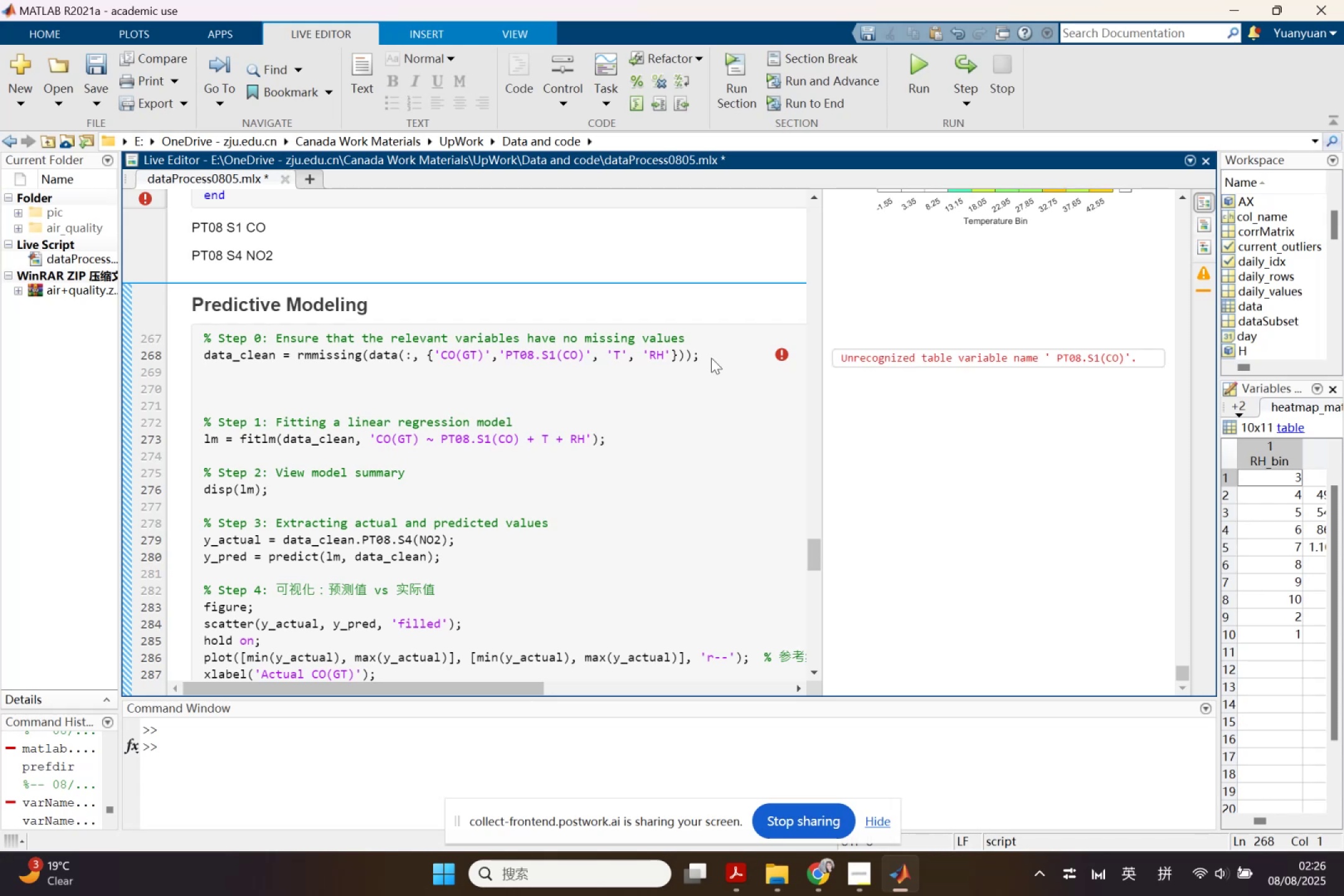 
key(ArrowDown)
 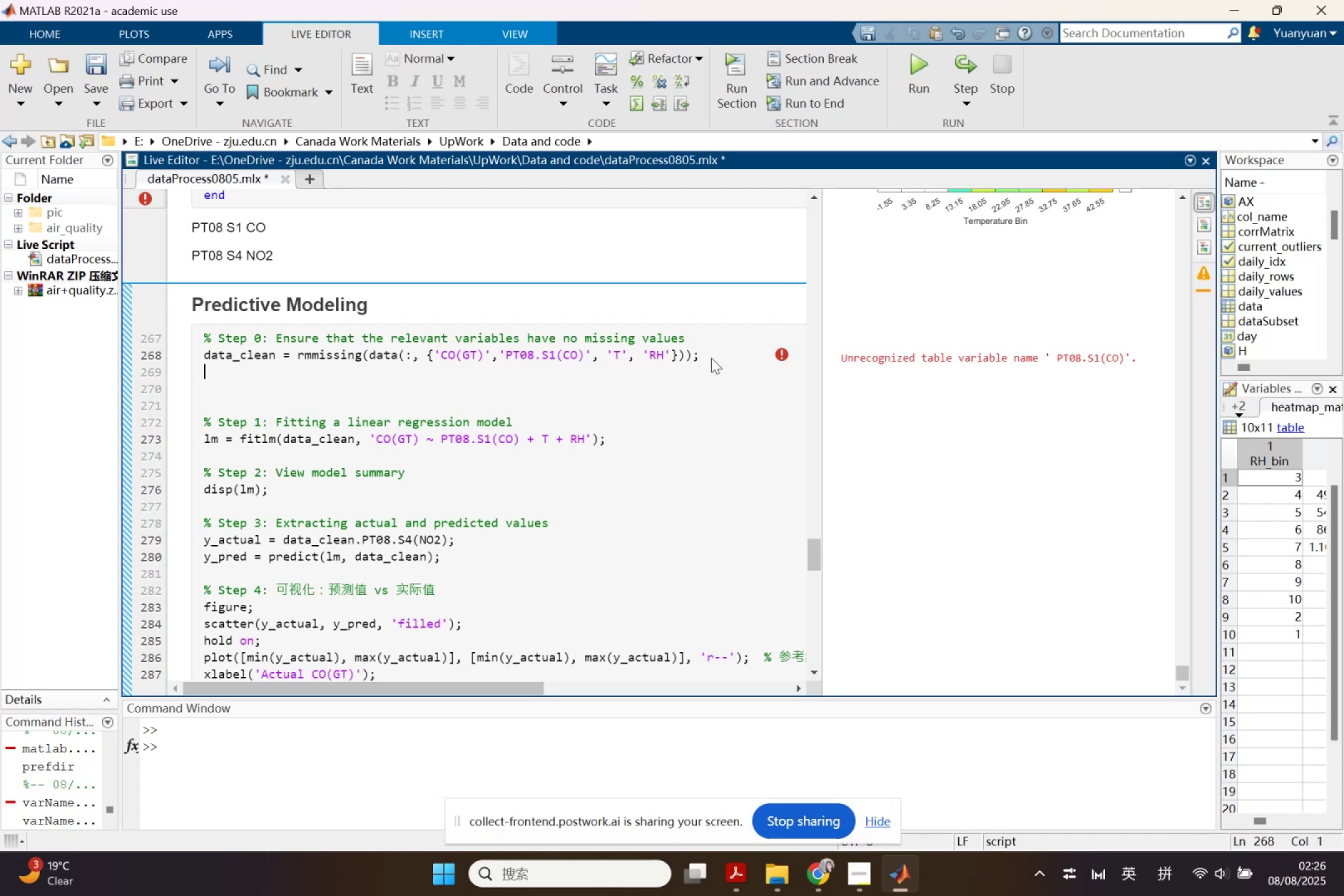 
key(ArrowDown)
 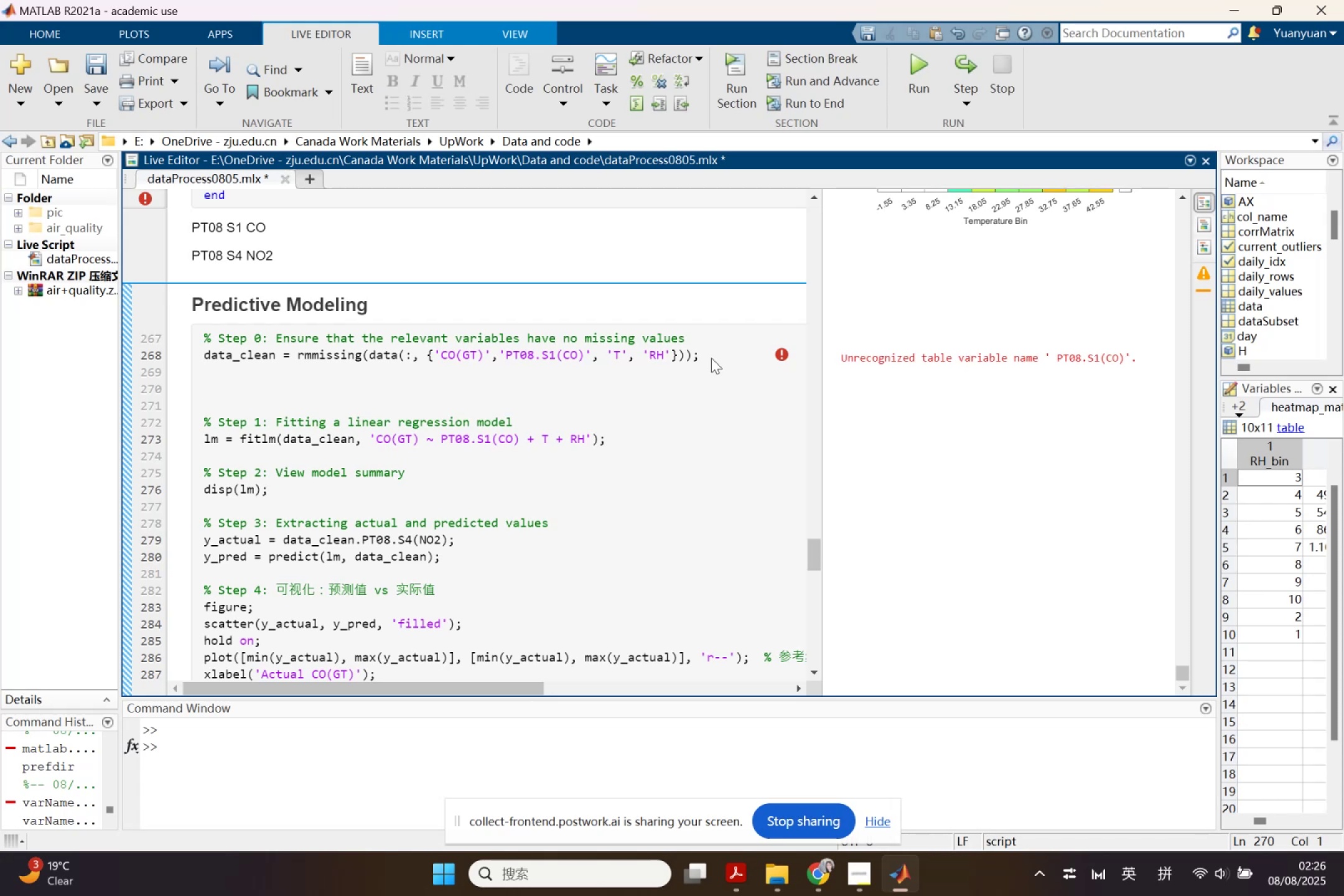 
scroll: coordinate [711, 358], scroll_direction: up, amount: 8.0
 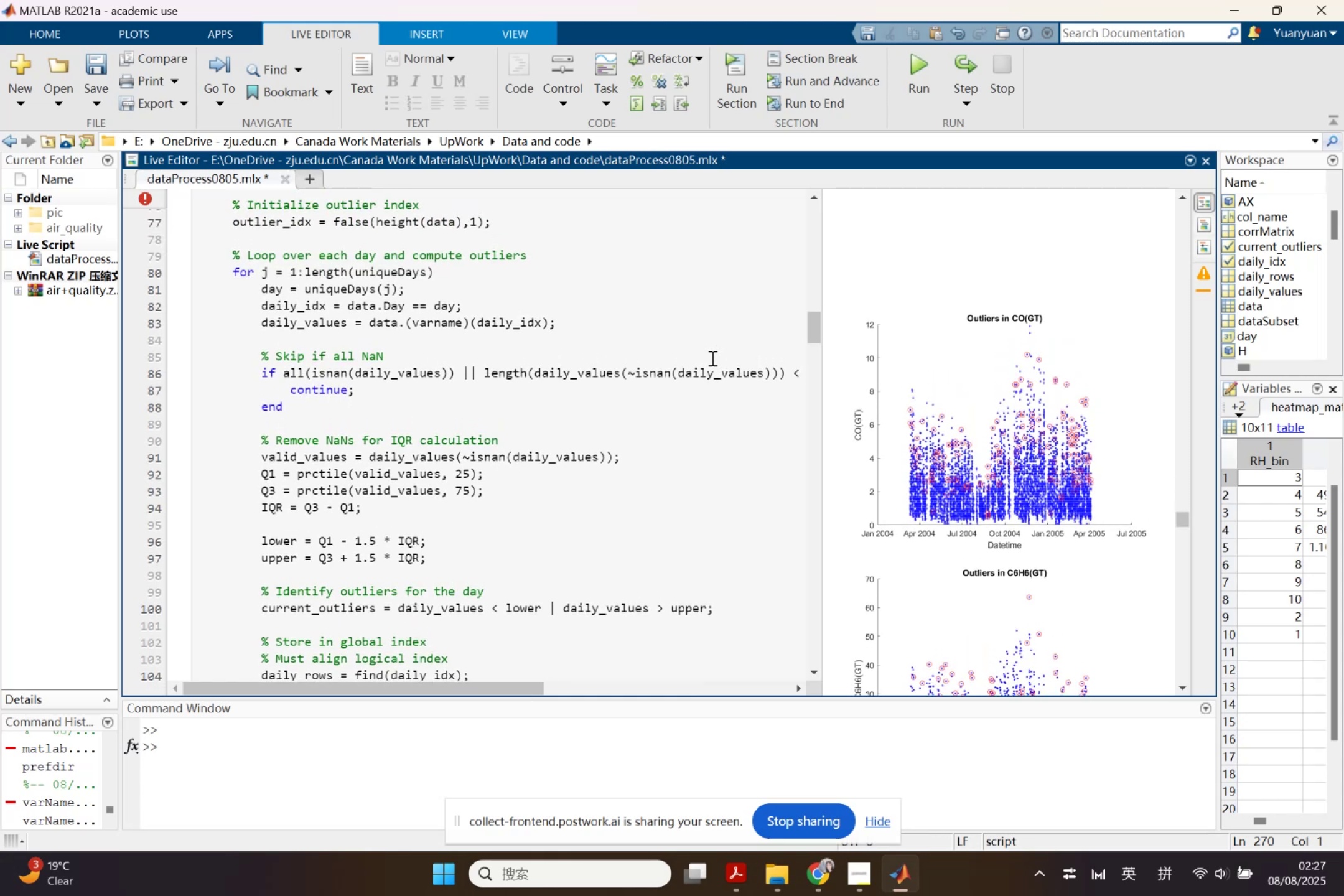 
wait(13.85)
 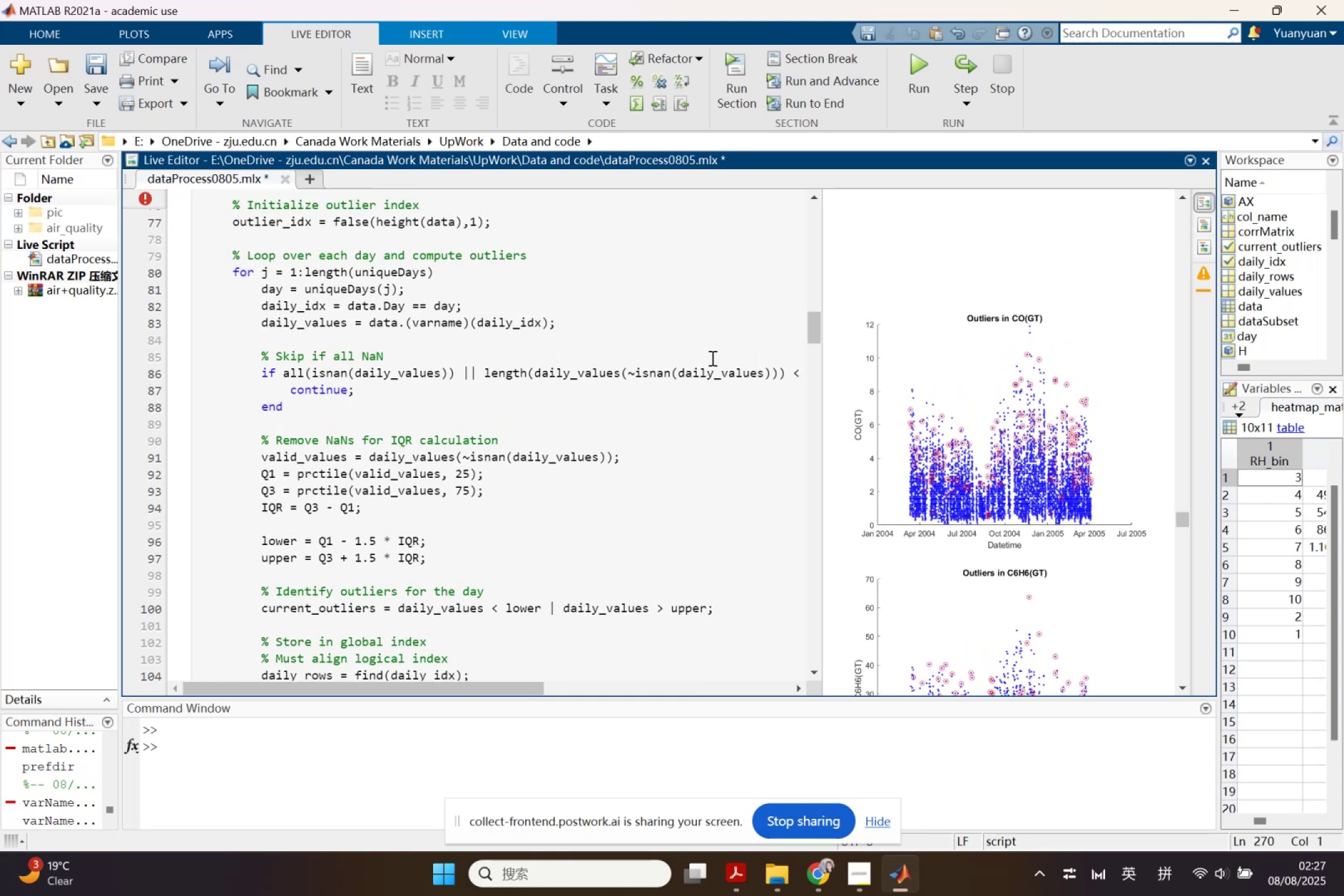 
scroll: coordinate [711, 358], scroll_direction: up, amount: 1.0
 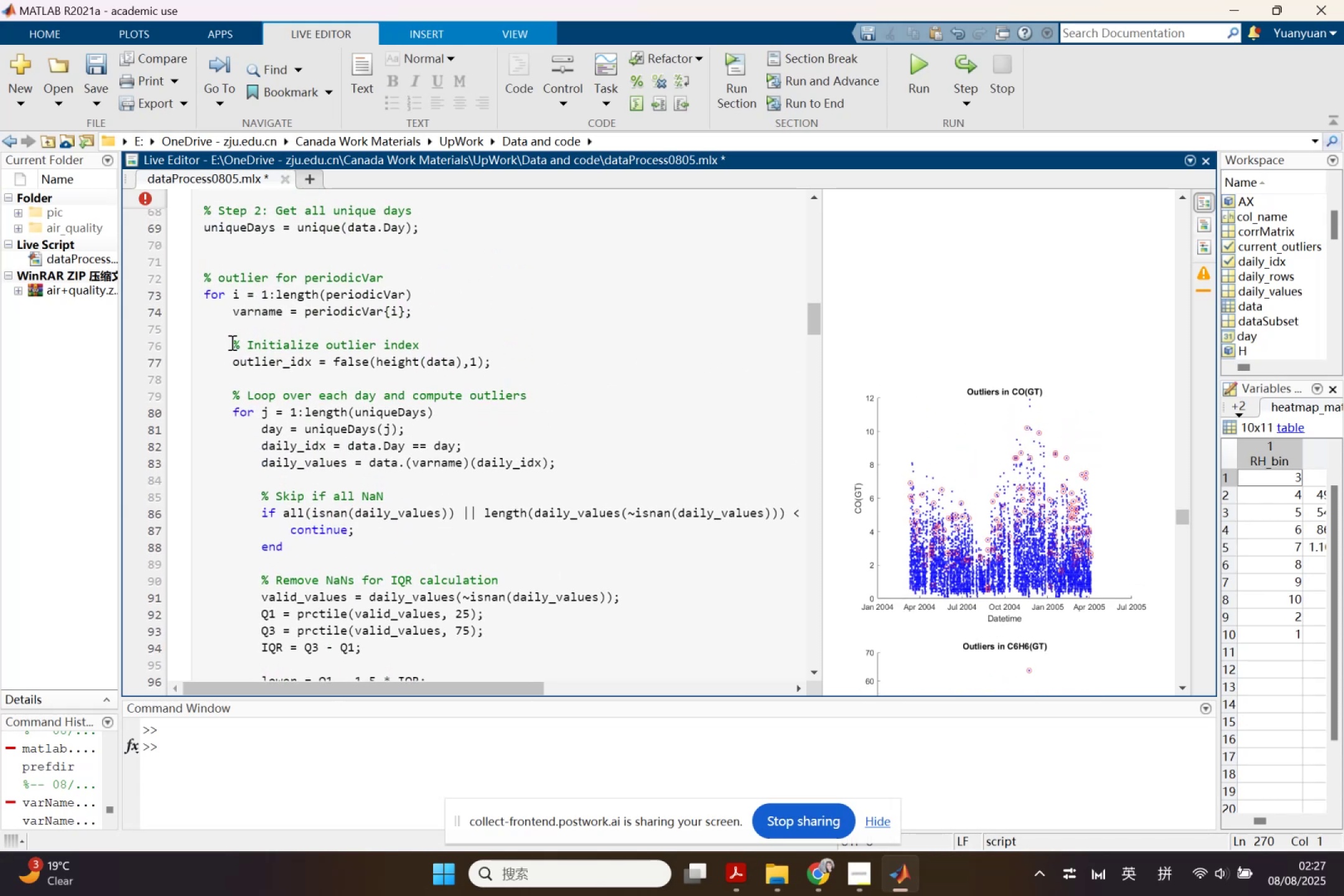 
scroll: coordinate [541, 448], scroll_direction: down, amount: 3.0
 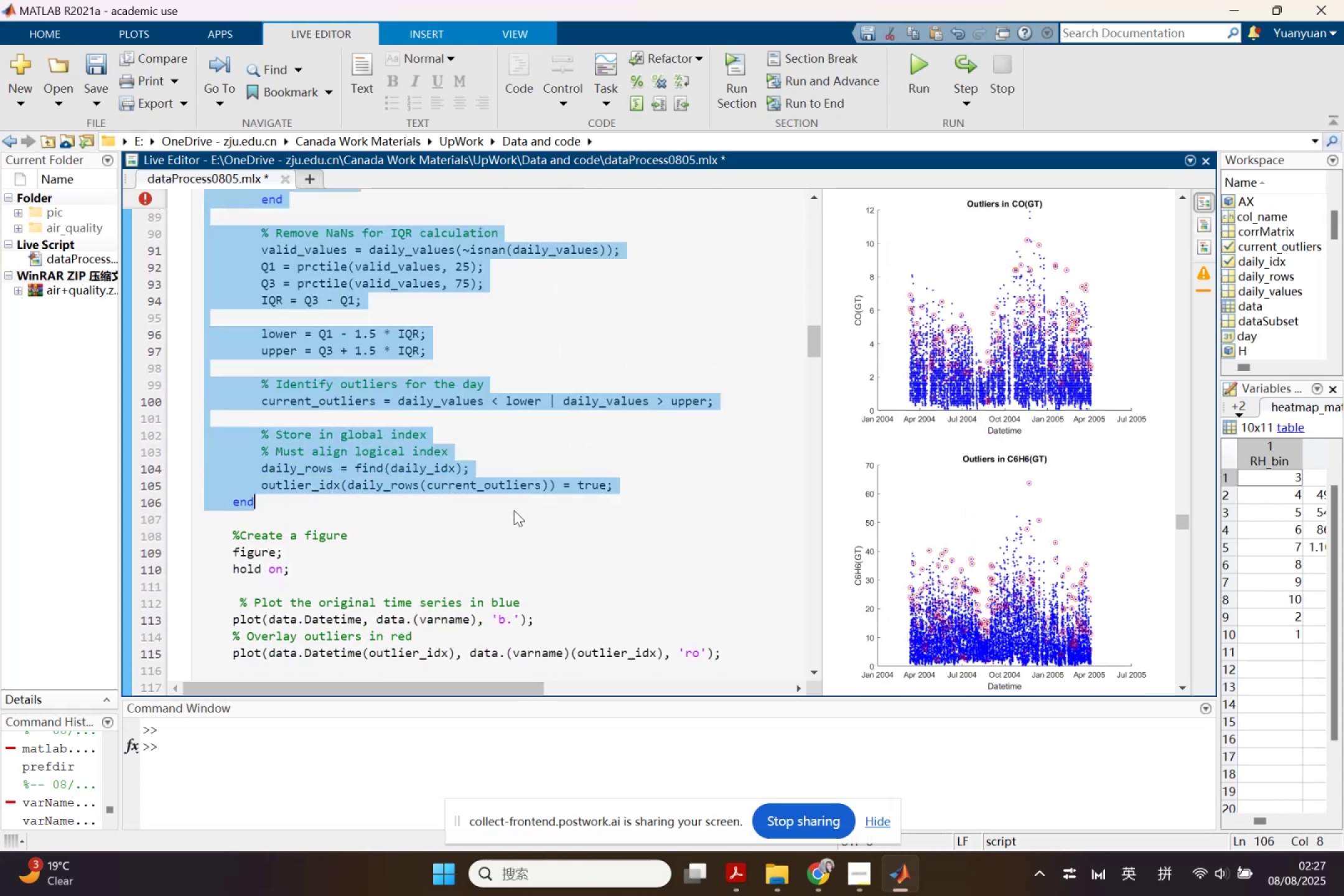 
key(Control+ControlLeft)
 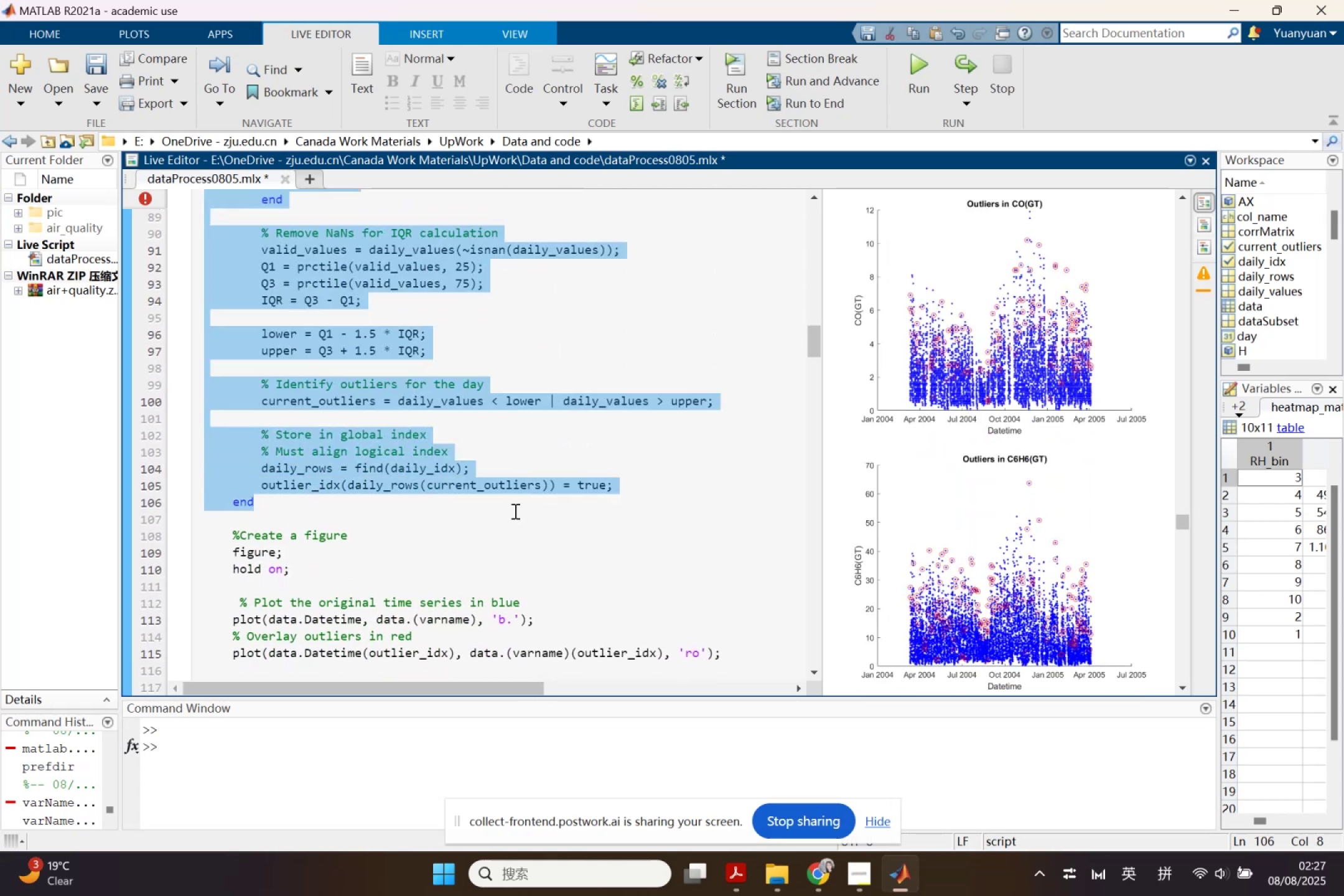 
key(Control+C)
 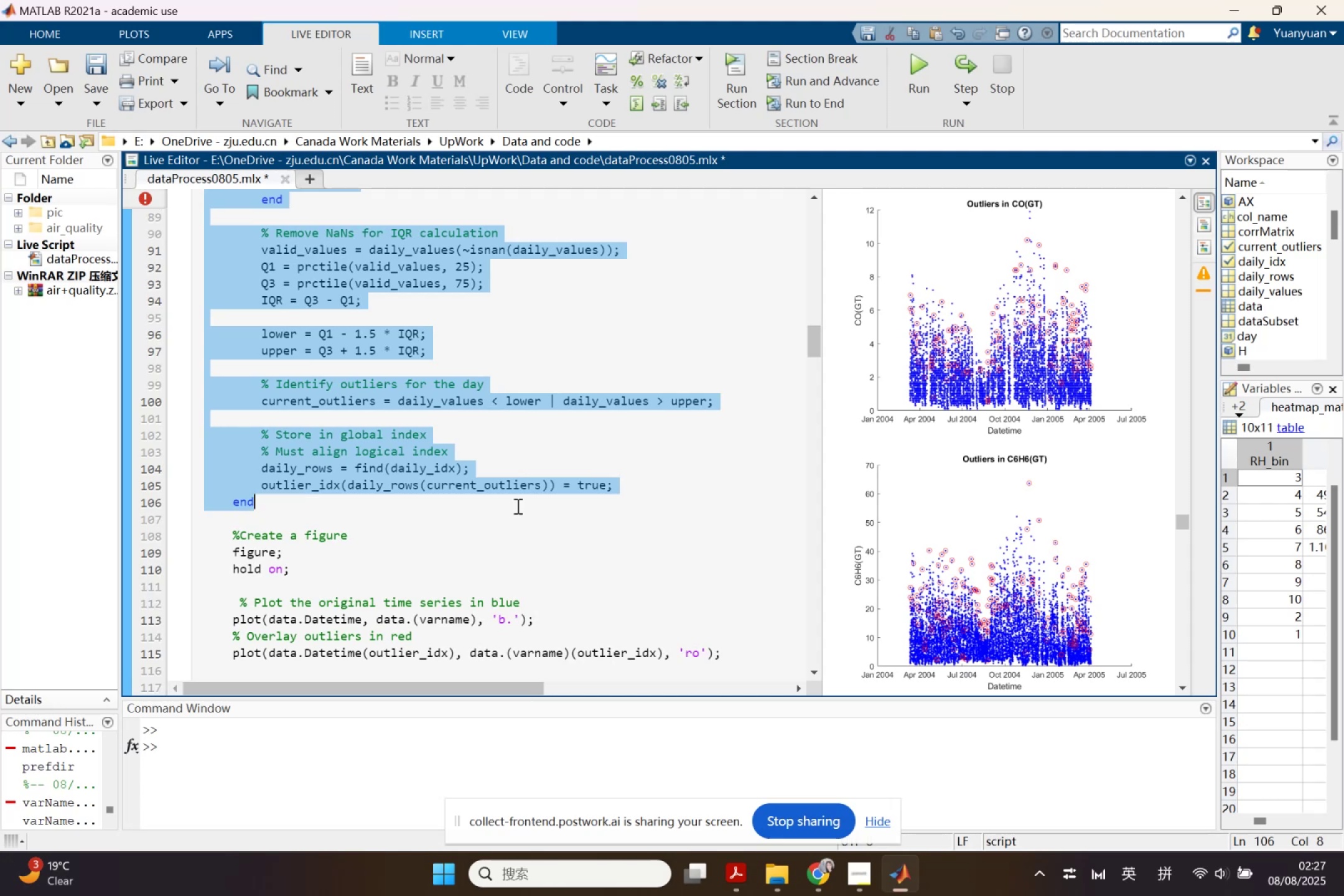 
wait(5.76)
 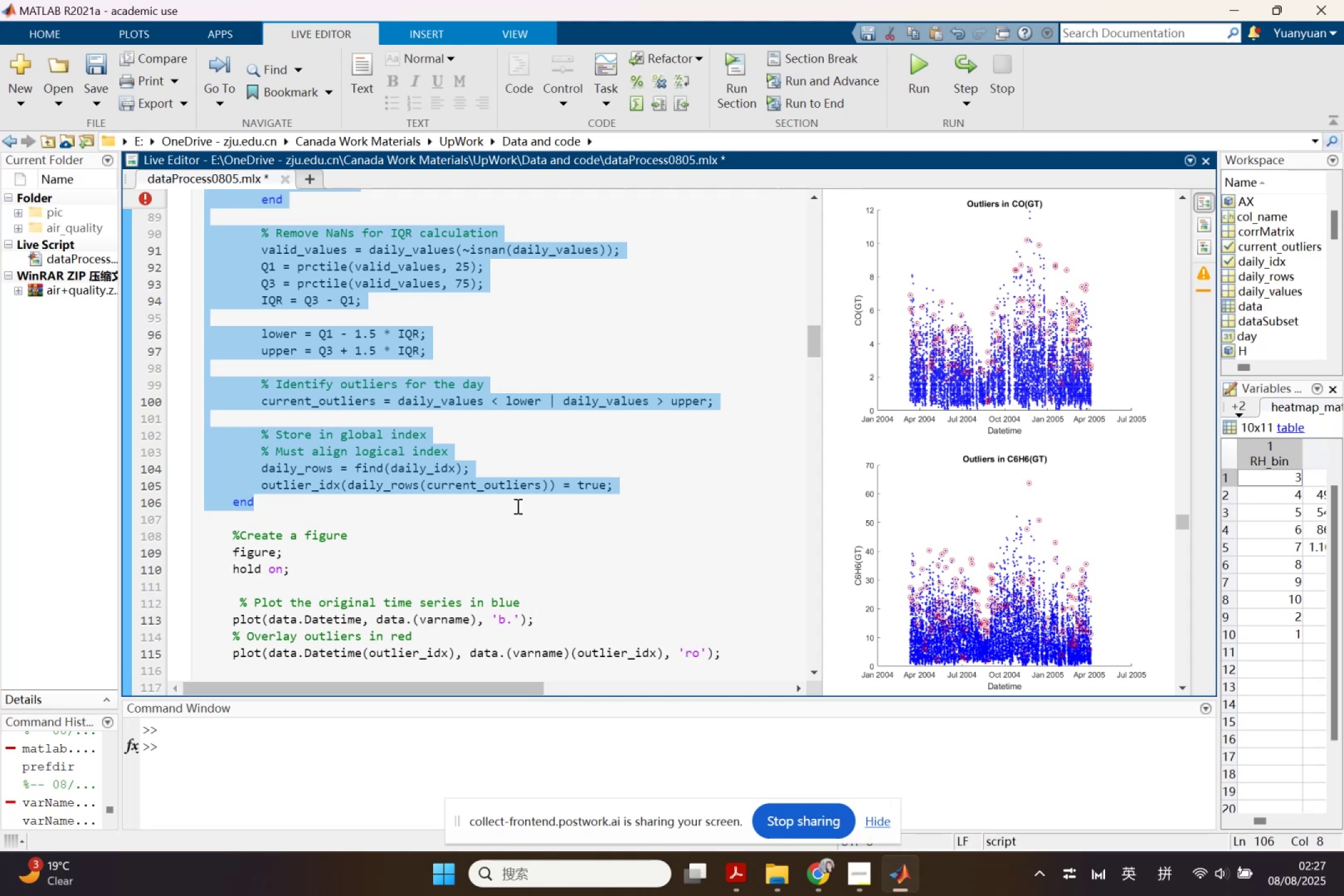 
scroll: coordinate [516, 506], scroll_direction: down, amount: 26.0
 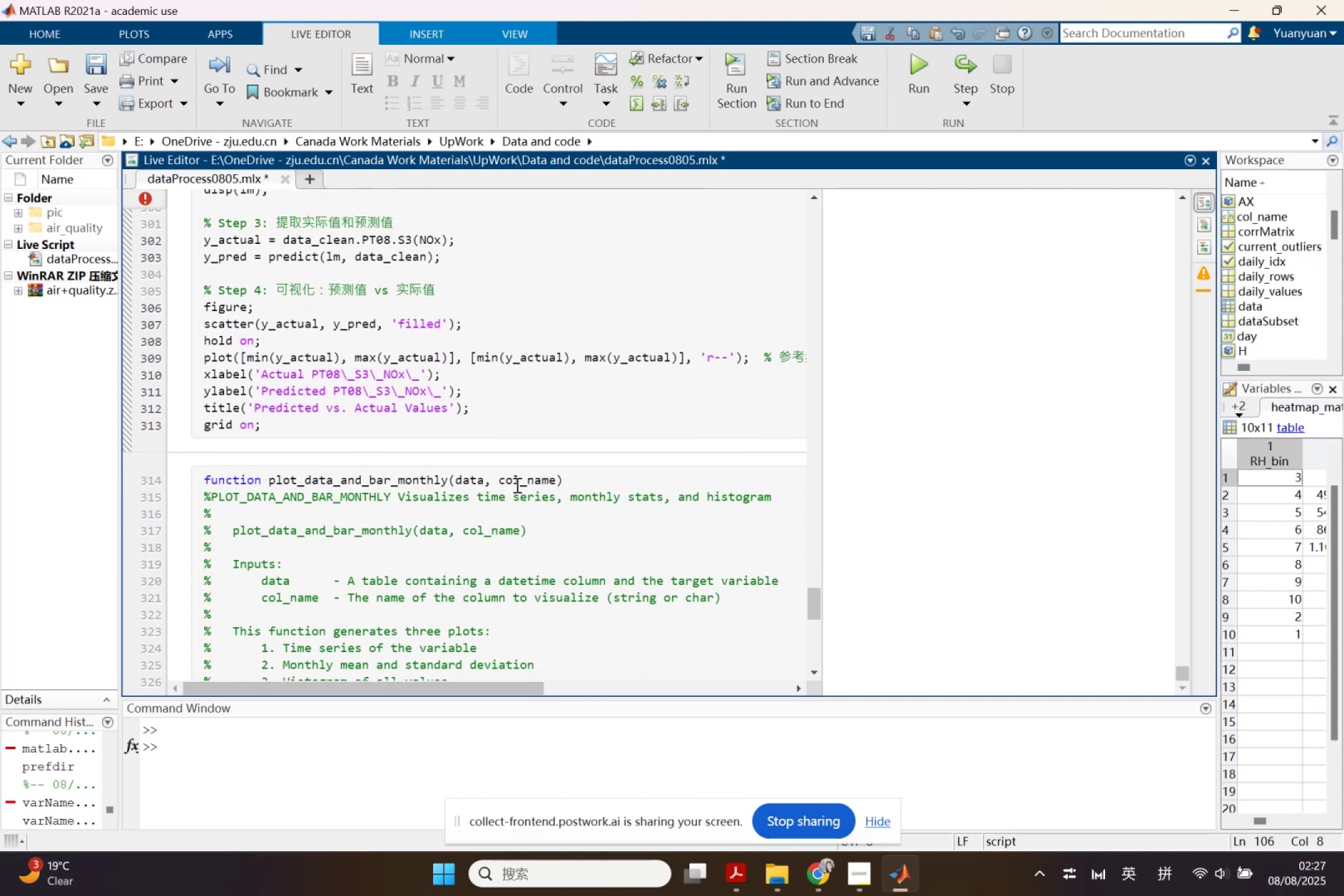 
scroll: coordinate [516, 485], scroll_direction: up, amount: 1.0
 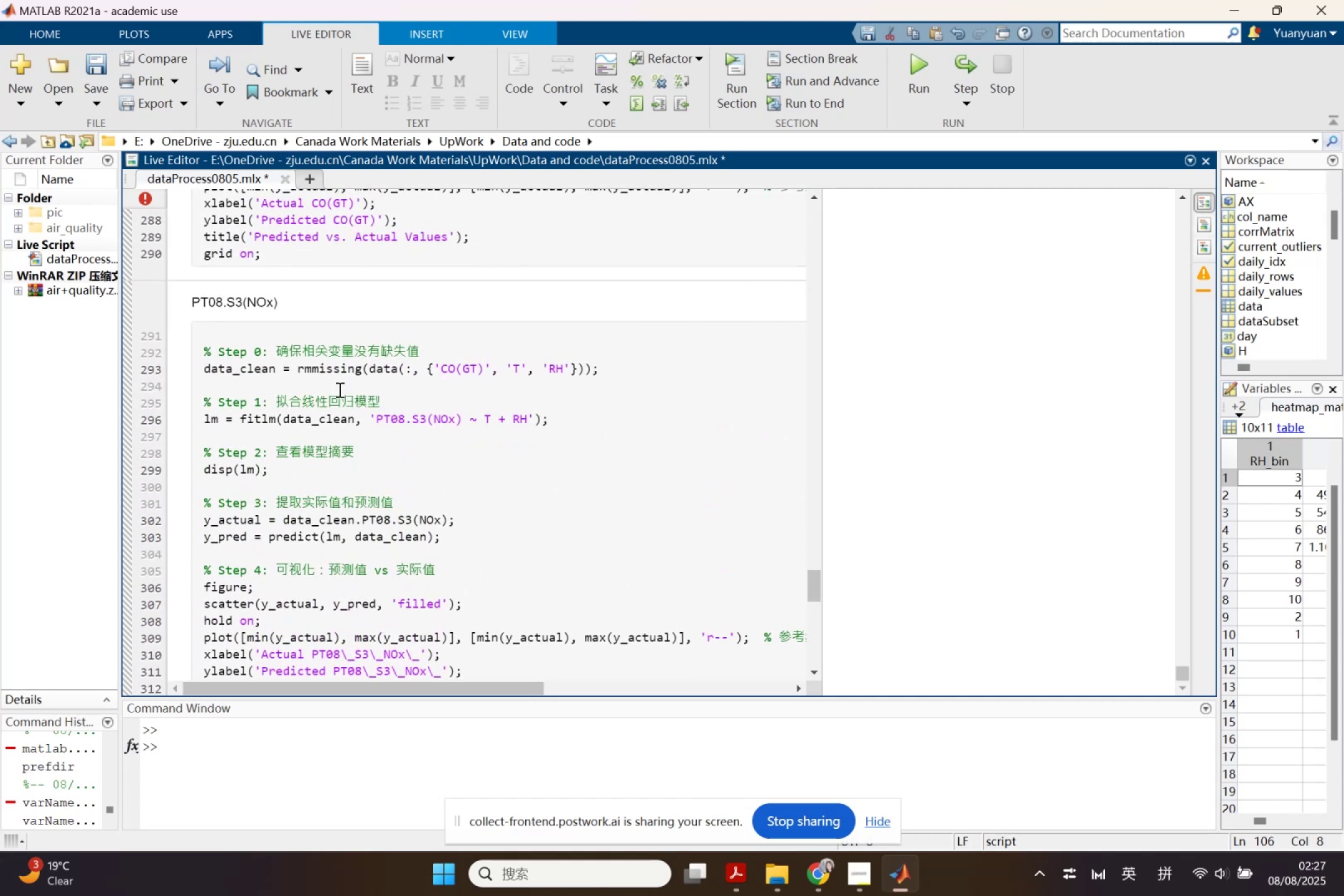 
left_click([607, 366])
 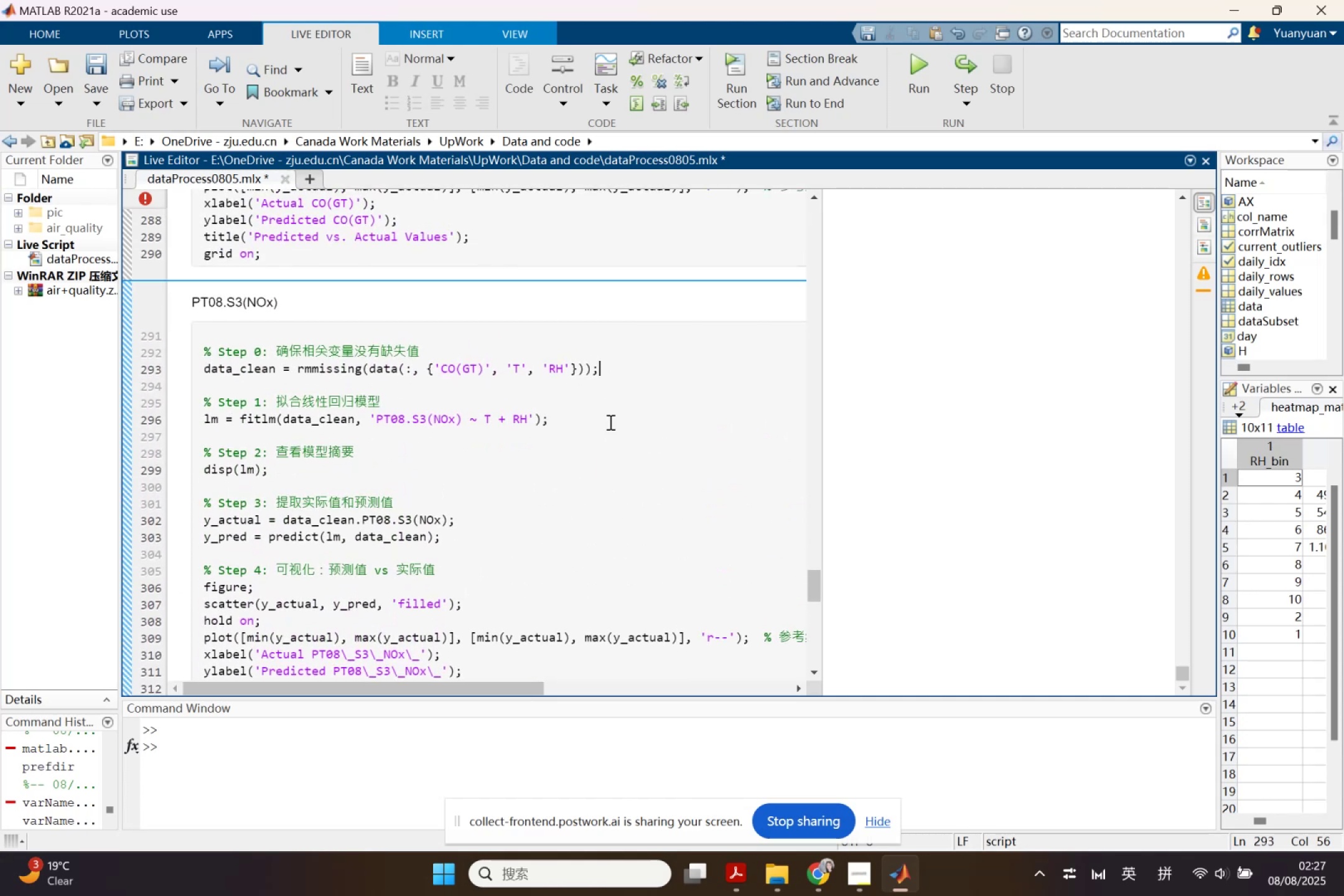 
scroll: coordinate [616, 452], scroll_direction: up, amount: 2.0
 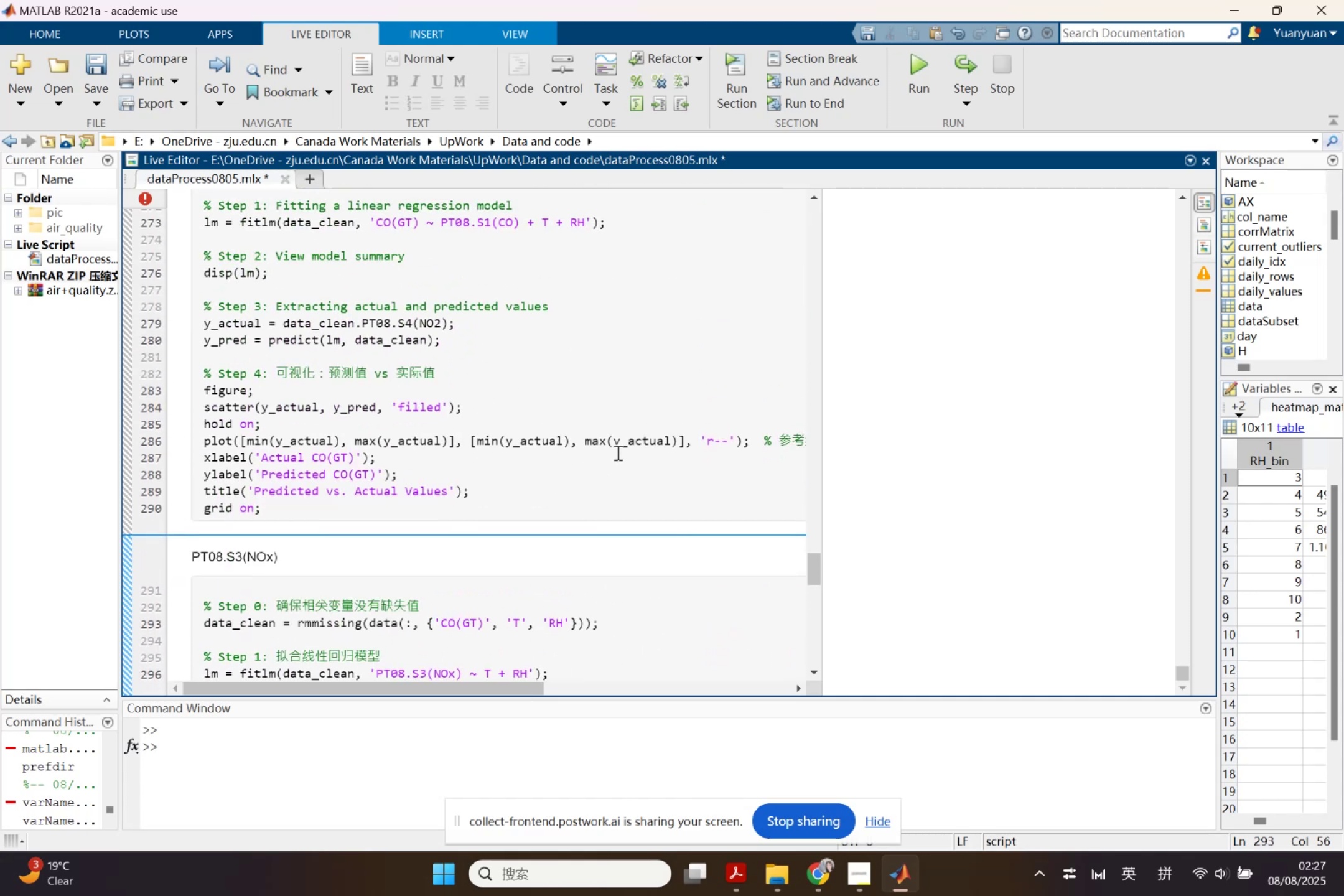 
scroll: coordinate [617, 452], scroll_direction: down, amount: 1.0
 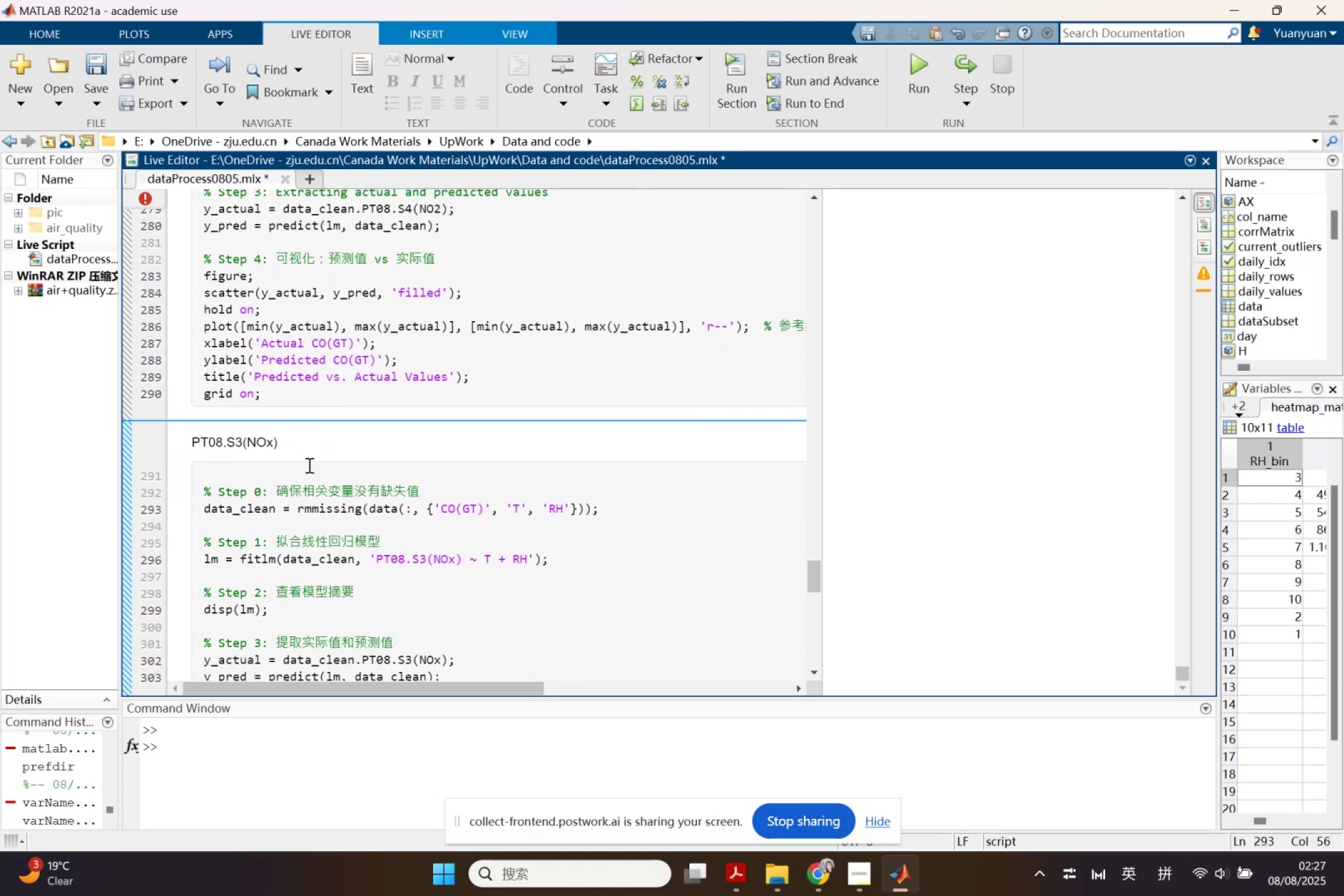 
left_click([185, 439])
 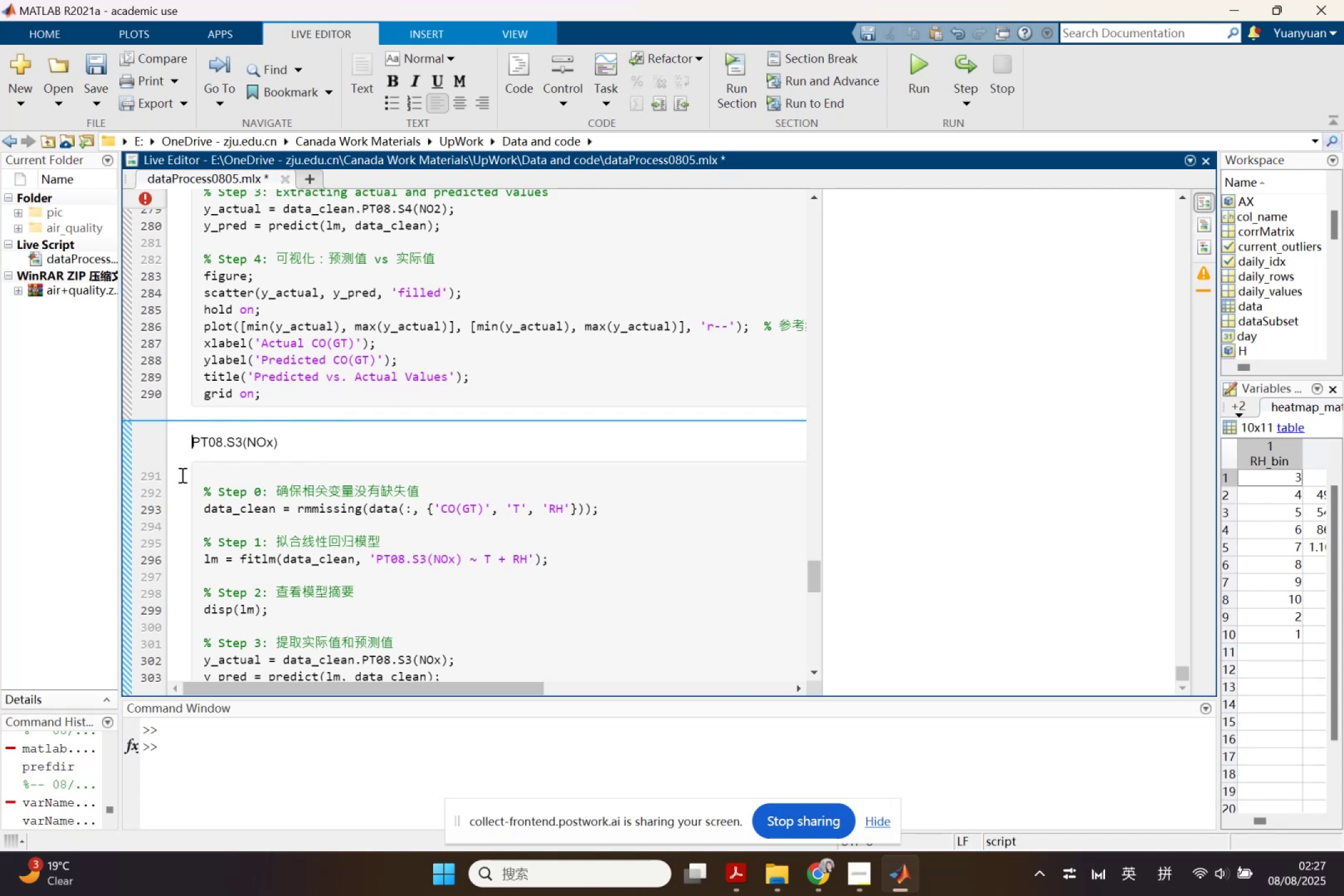 
left_click([144, 455])
 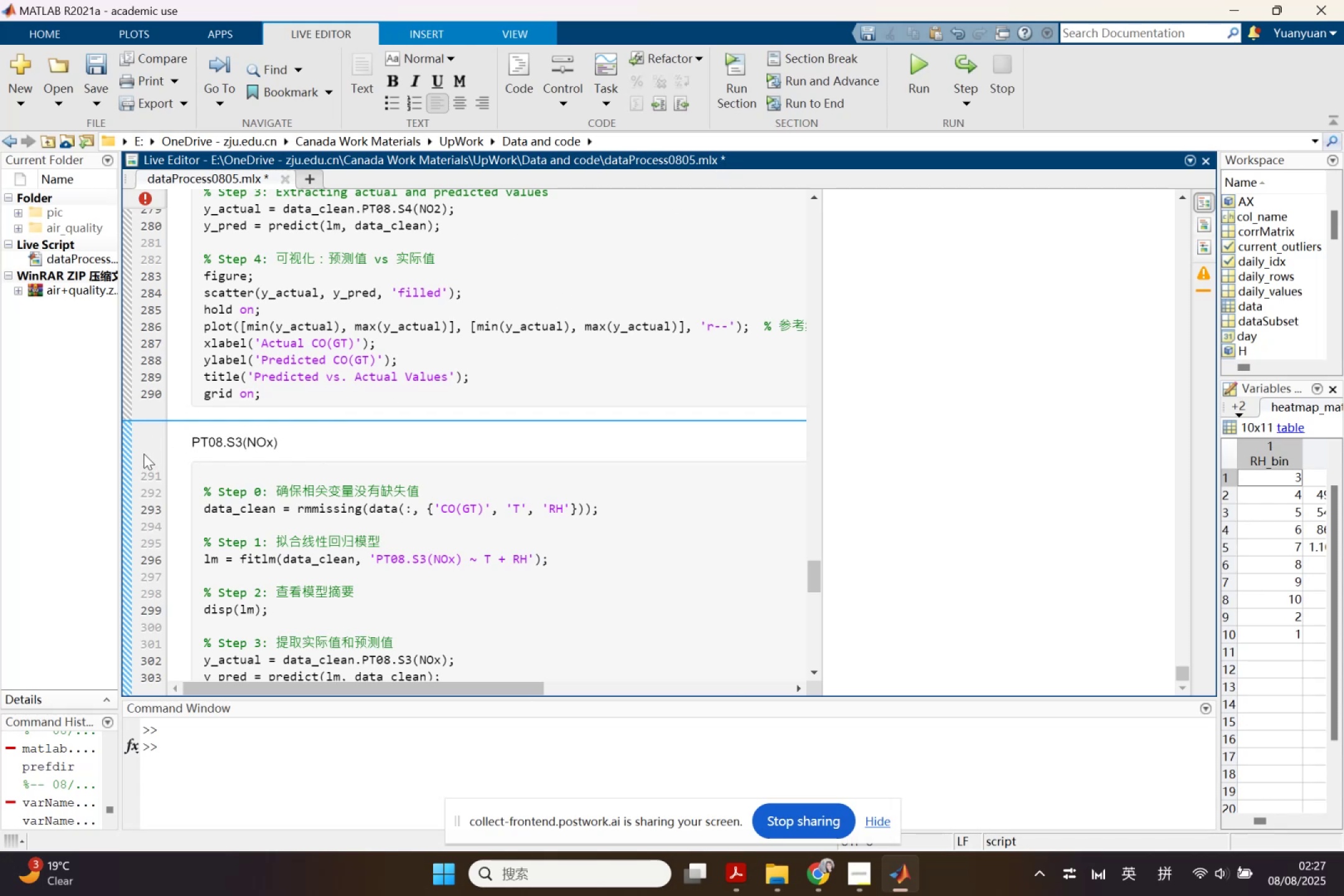 
key(Delete)
 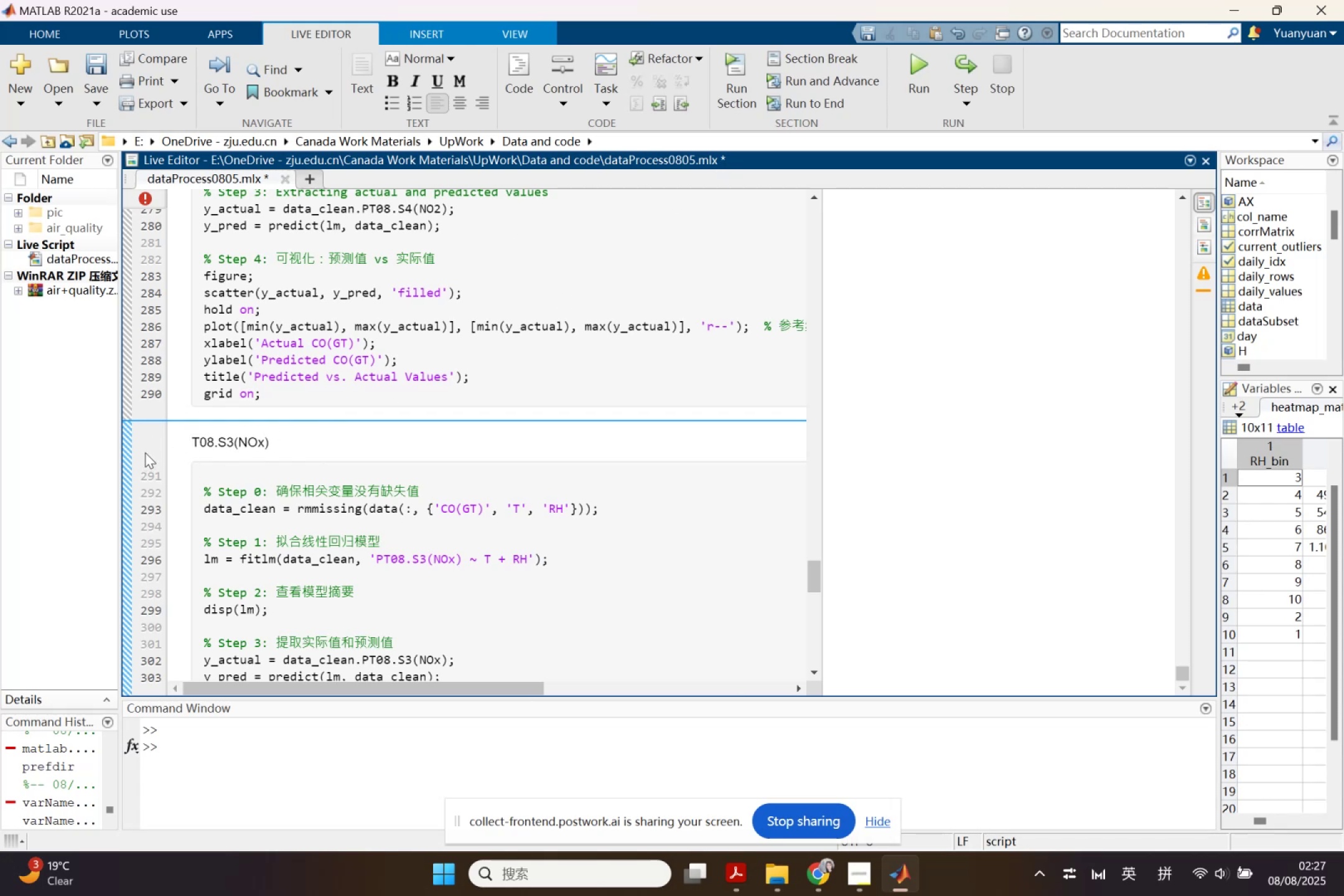 
left_click([151, 450])
 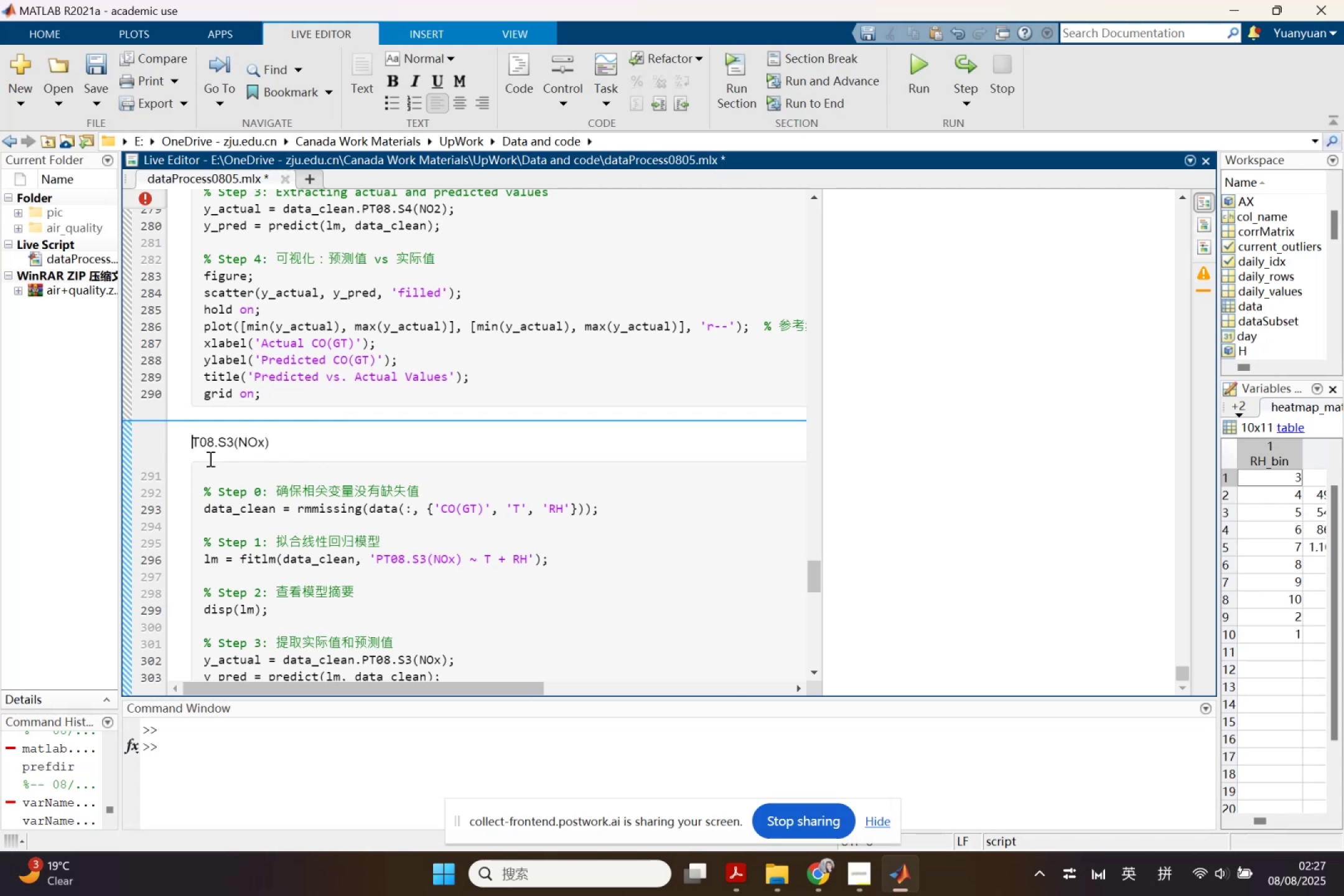 
key(Control+A)
 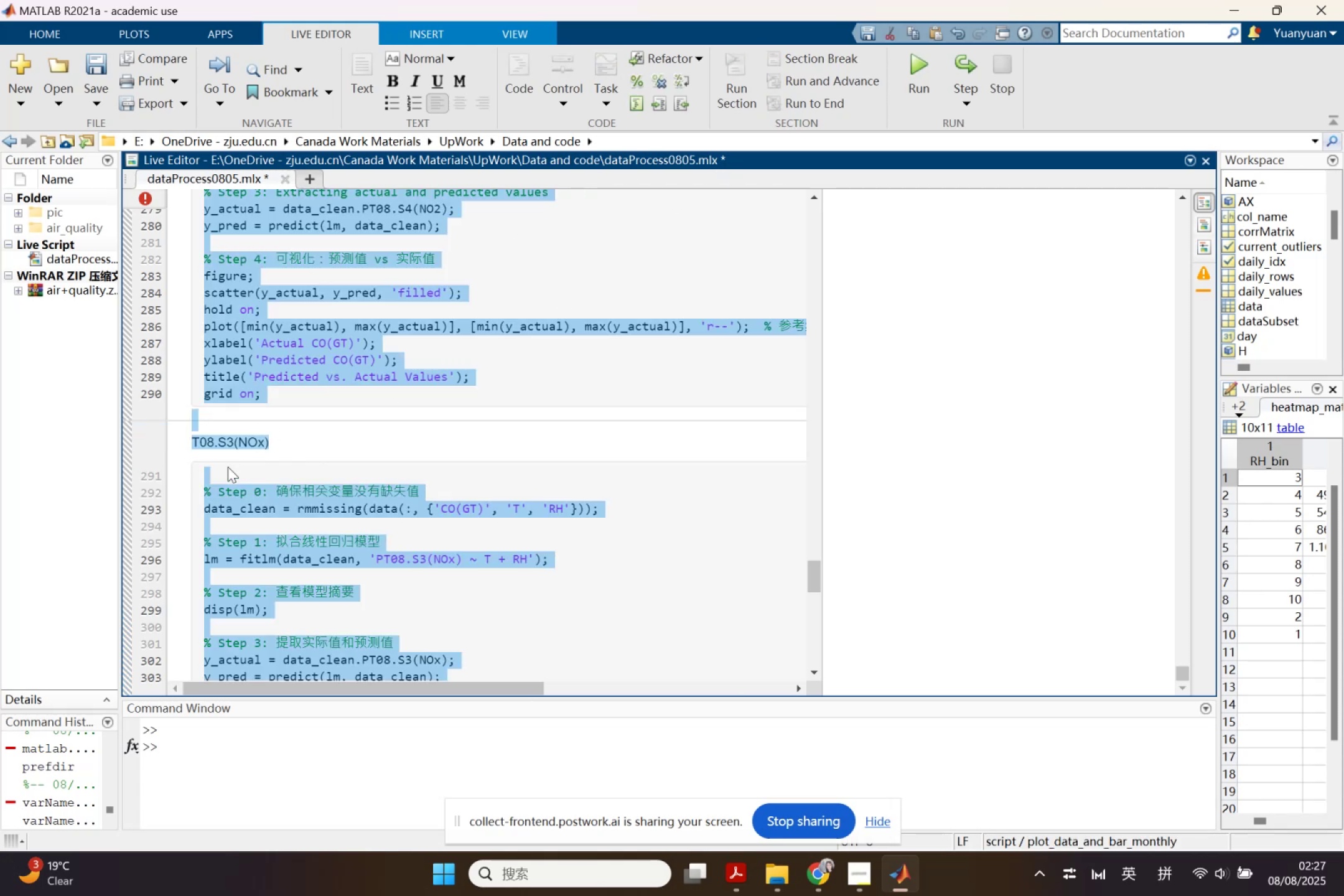 
left_click([229, 472])
 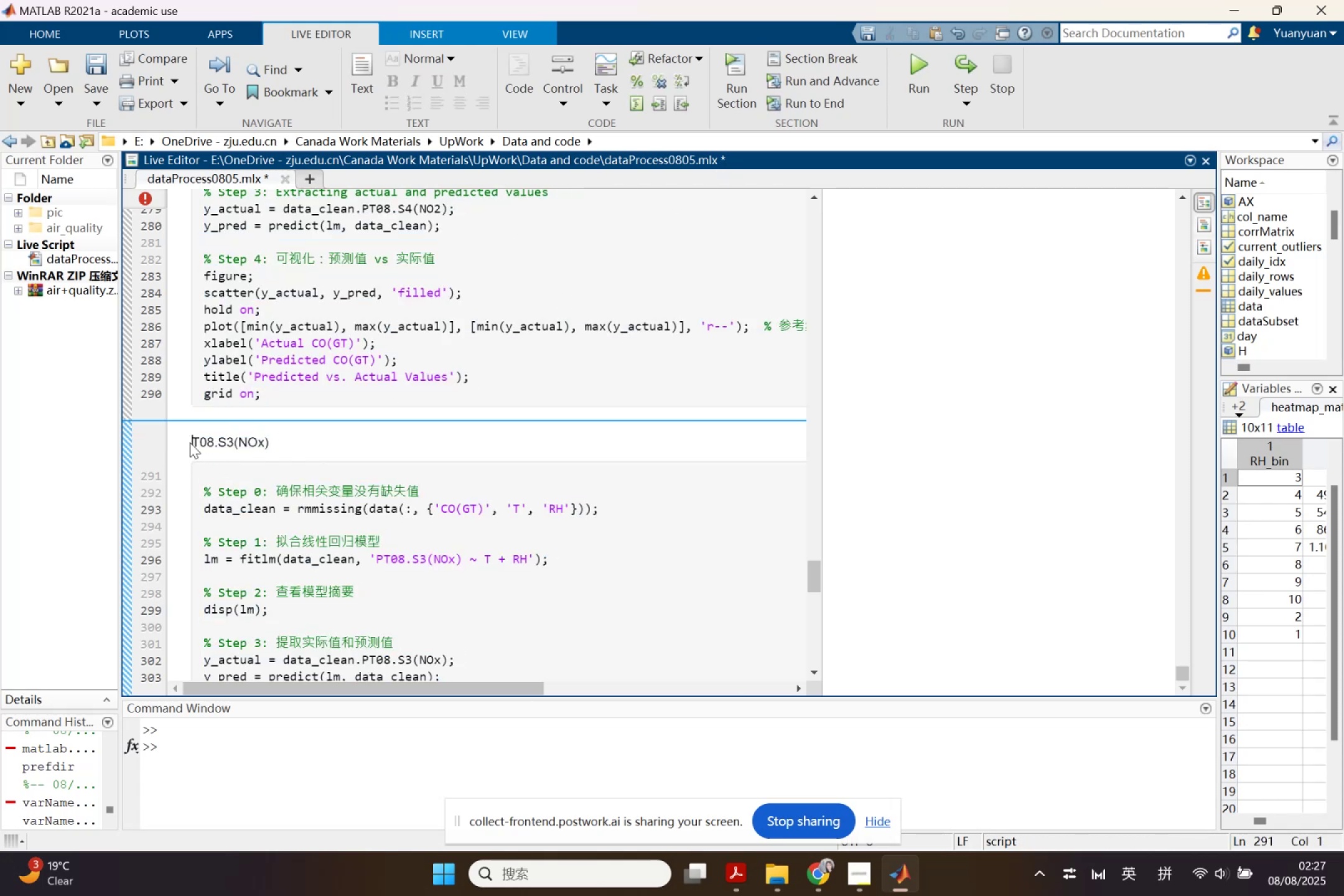 
scroll: coordinate [518, 591], scroll_direction: down, amount: 11.0
 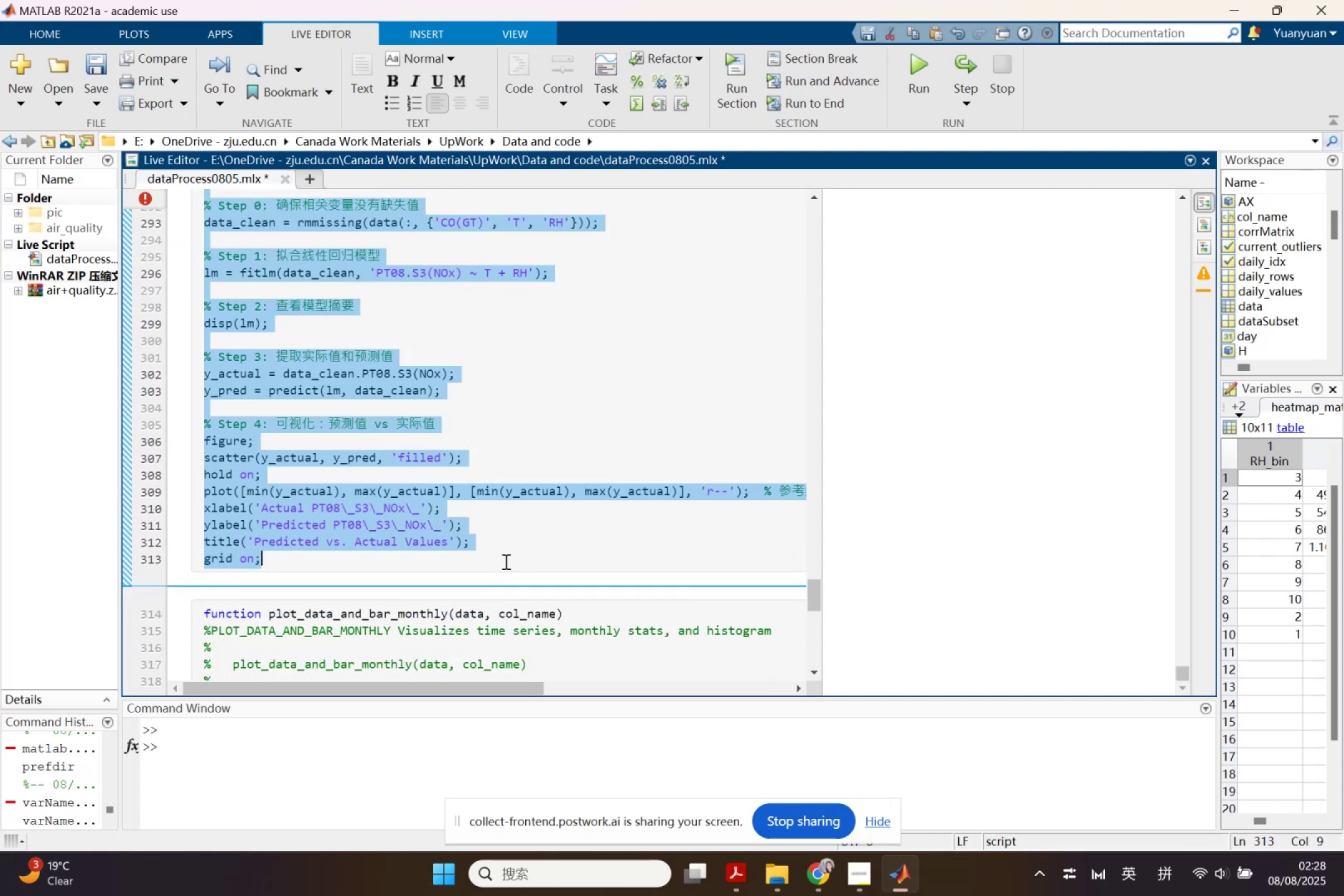 
key(Backspace)
 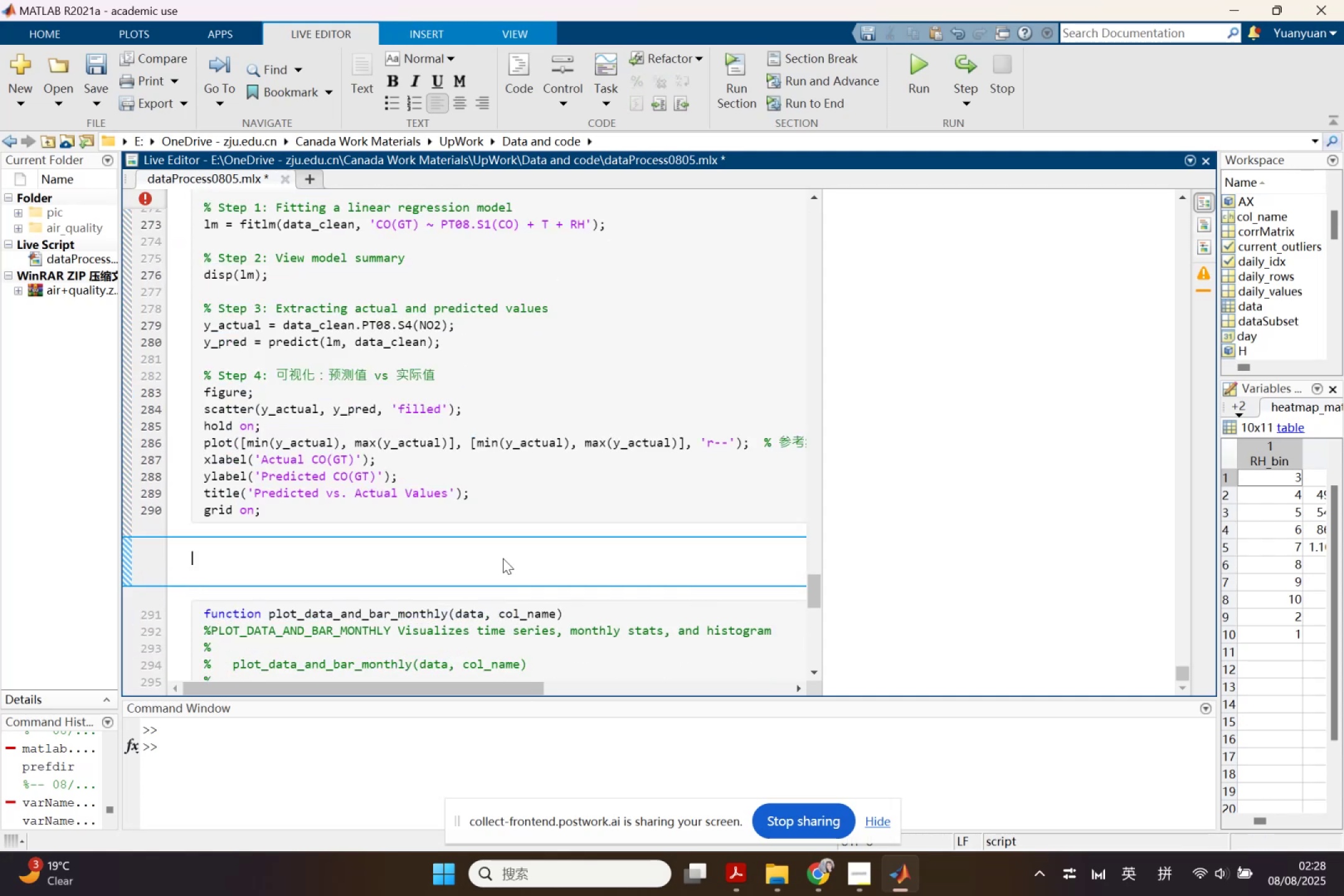 
key(Backspace)
 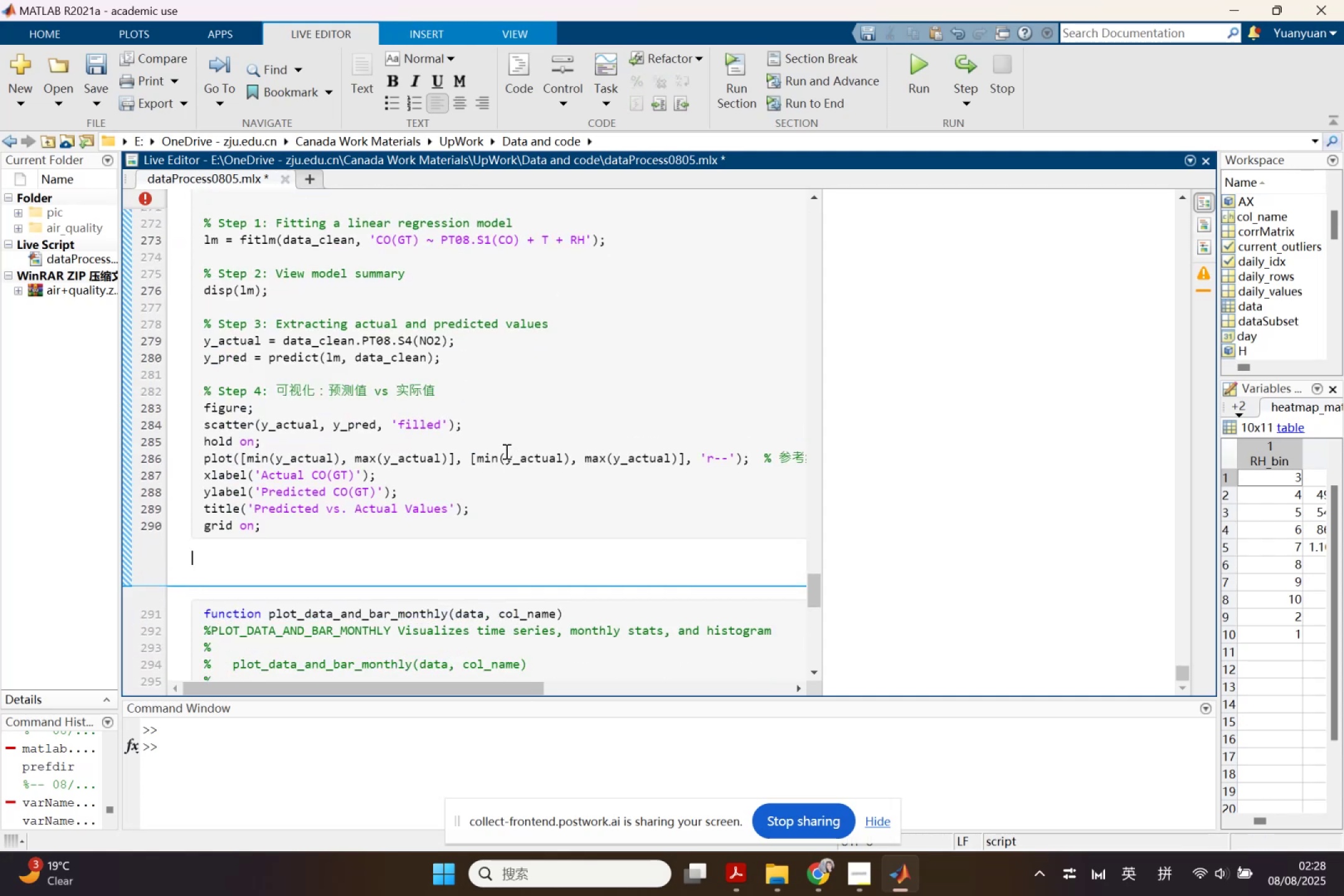 
scroll: coordinate [502, 412], scroll_direction: up, amount: 2.0
 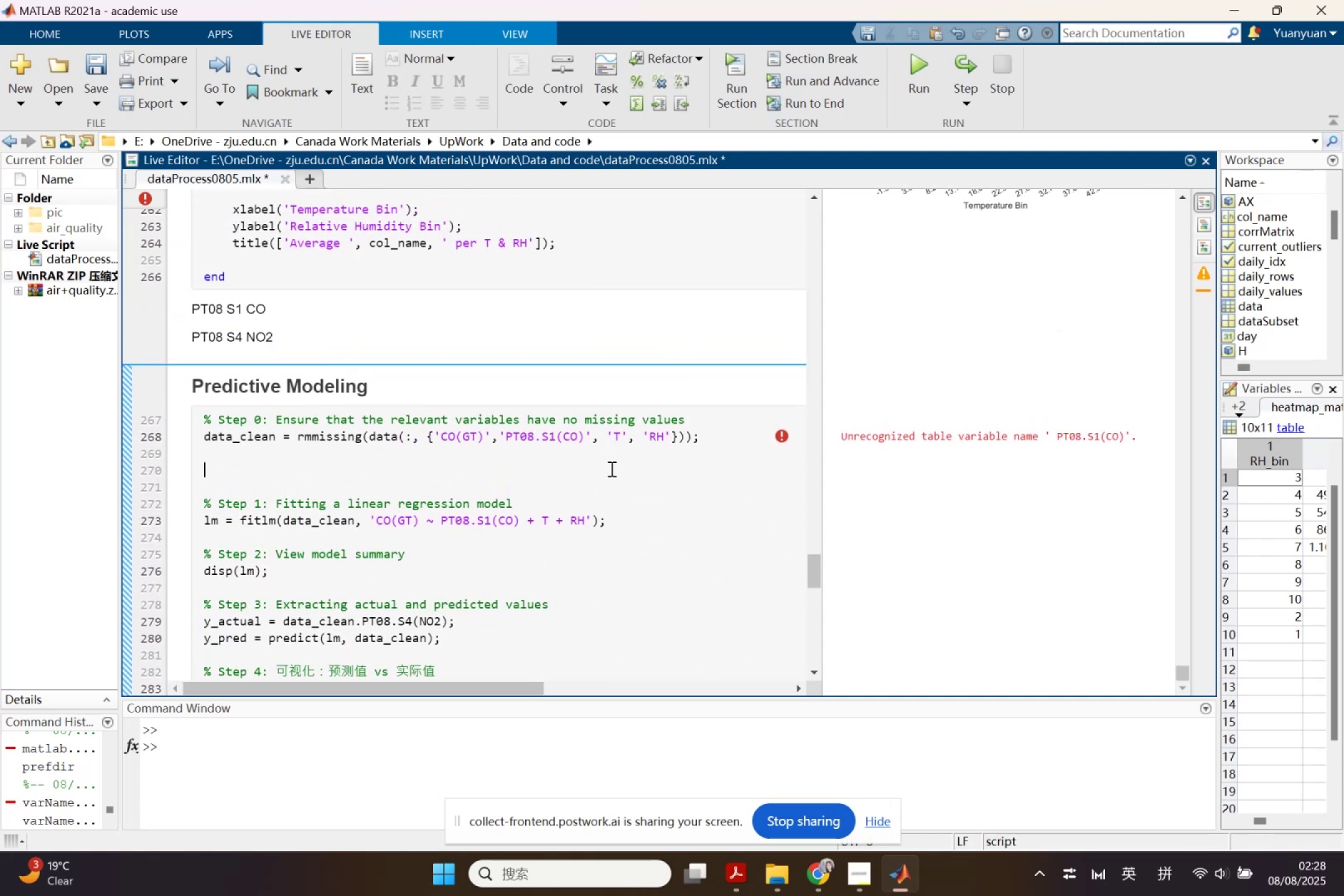 
key(Control+V)
 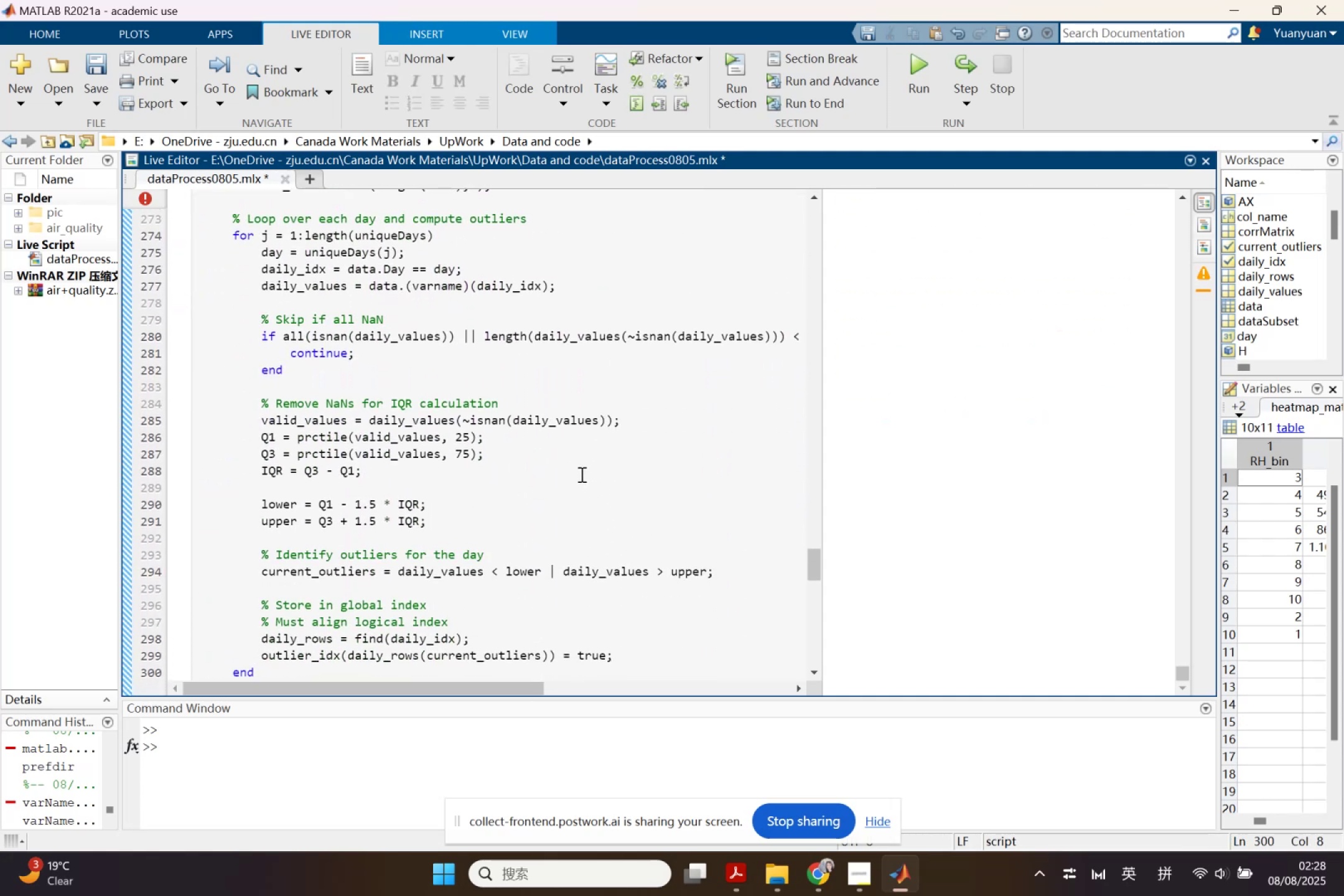 
scroll: coordinate [559, 511], scroll_direction: up, amount: 1.0
 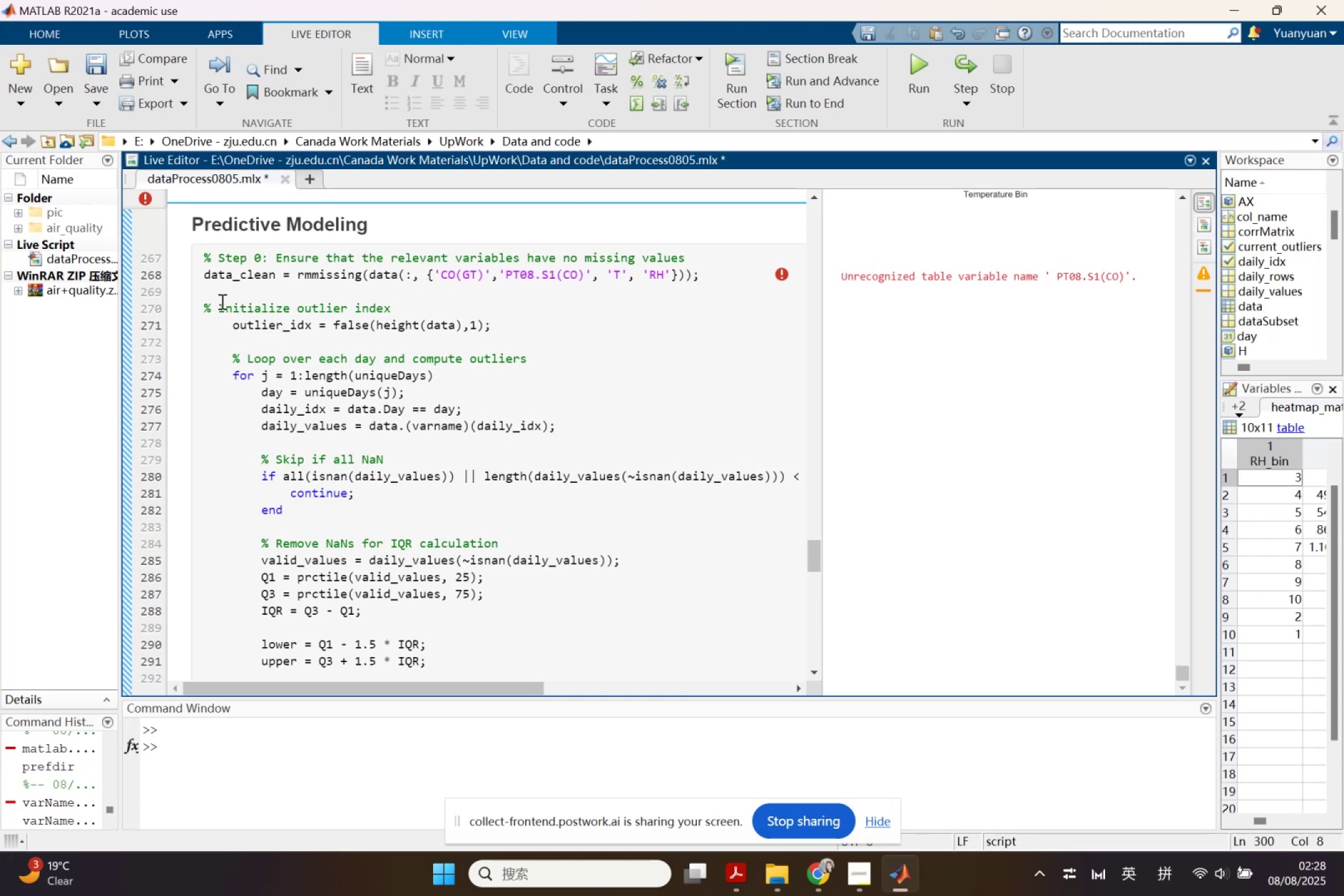 
left_click([217, 299])
 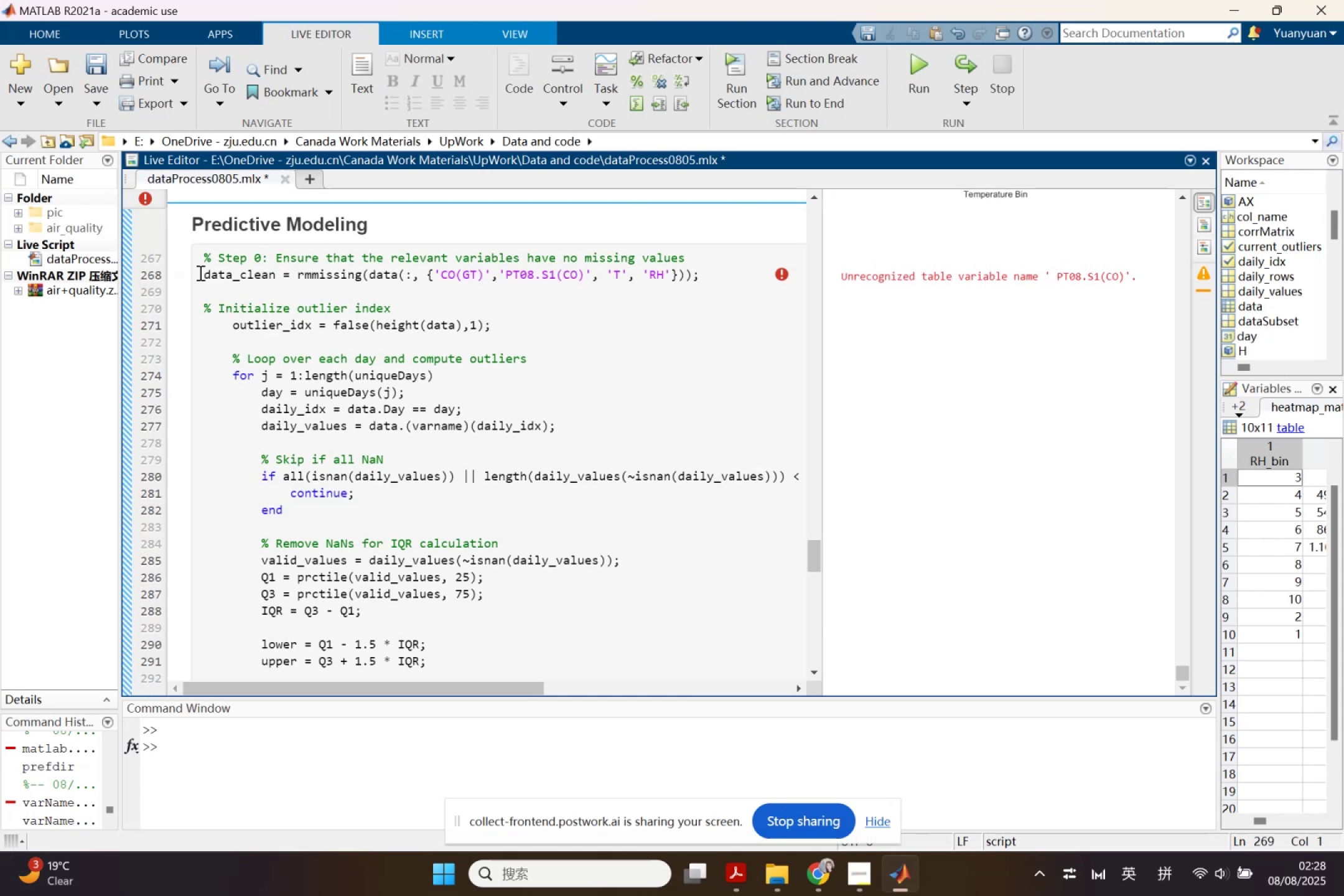 
key(Enter)
 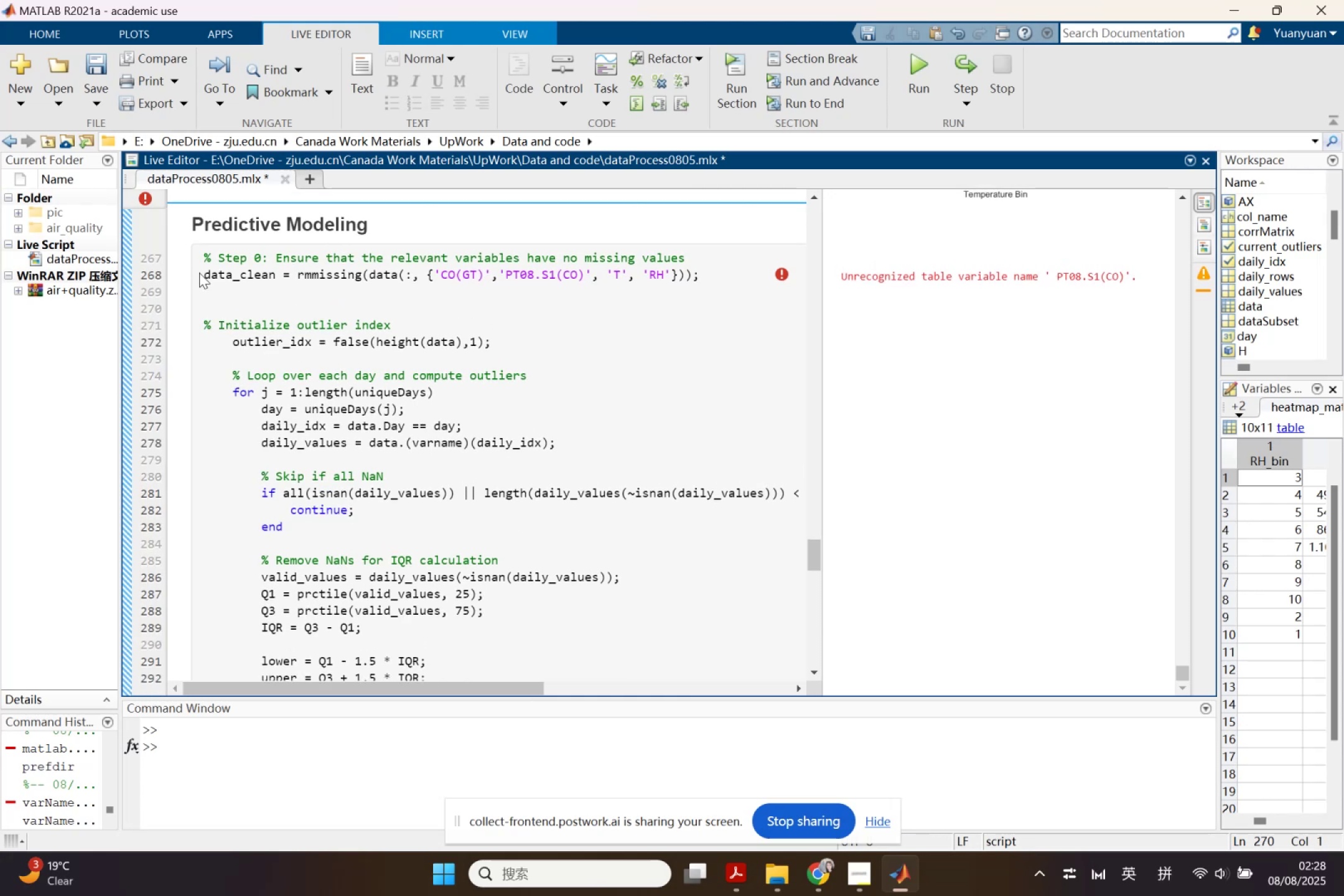 
type(for )
 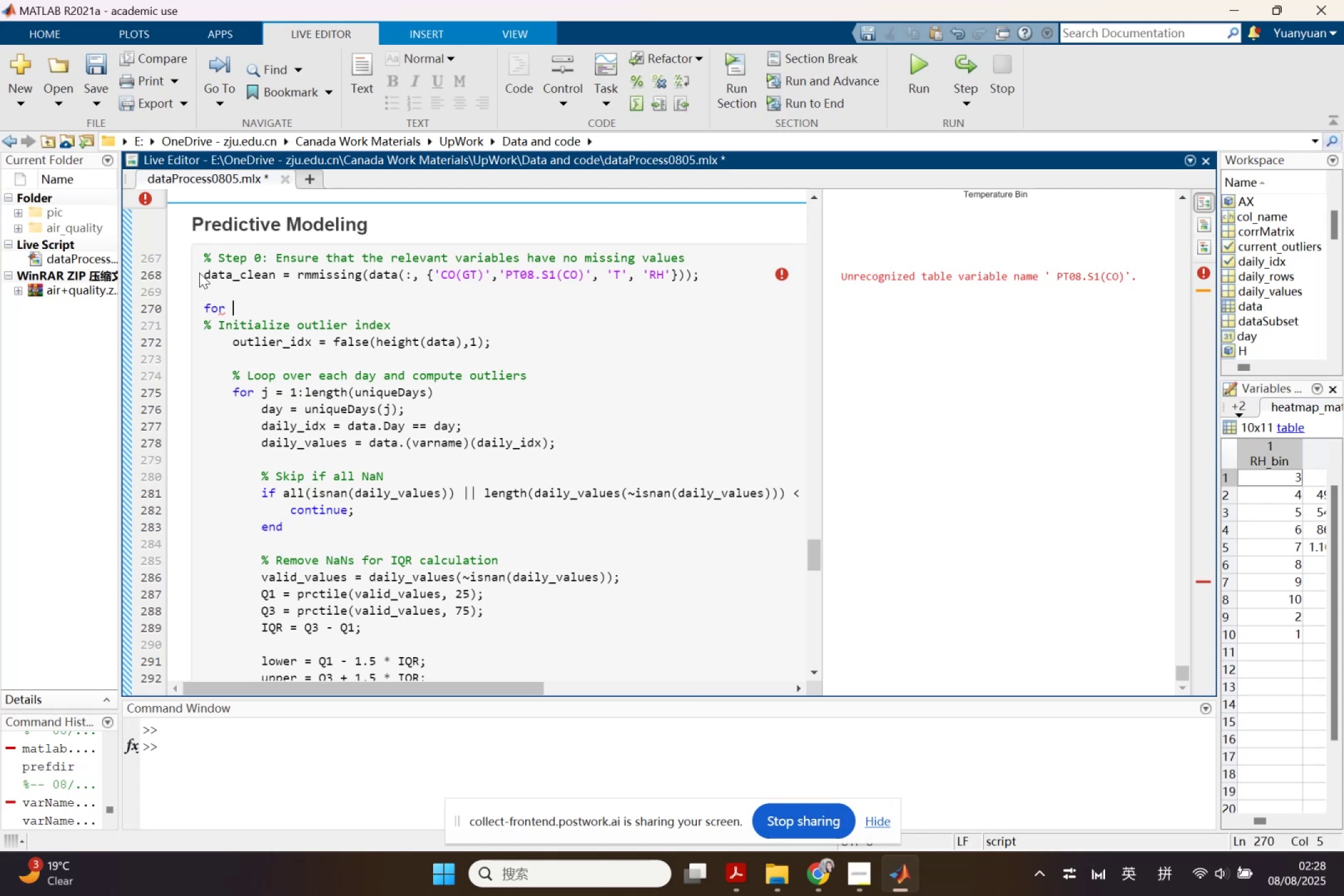 
wait(10.53)
 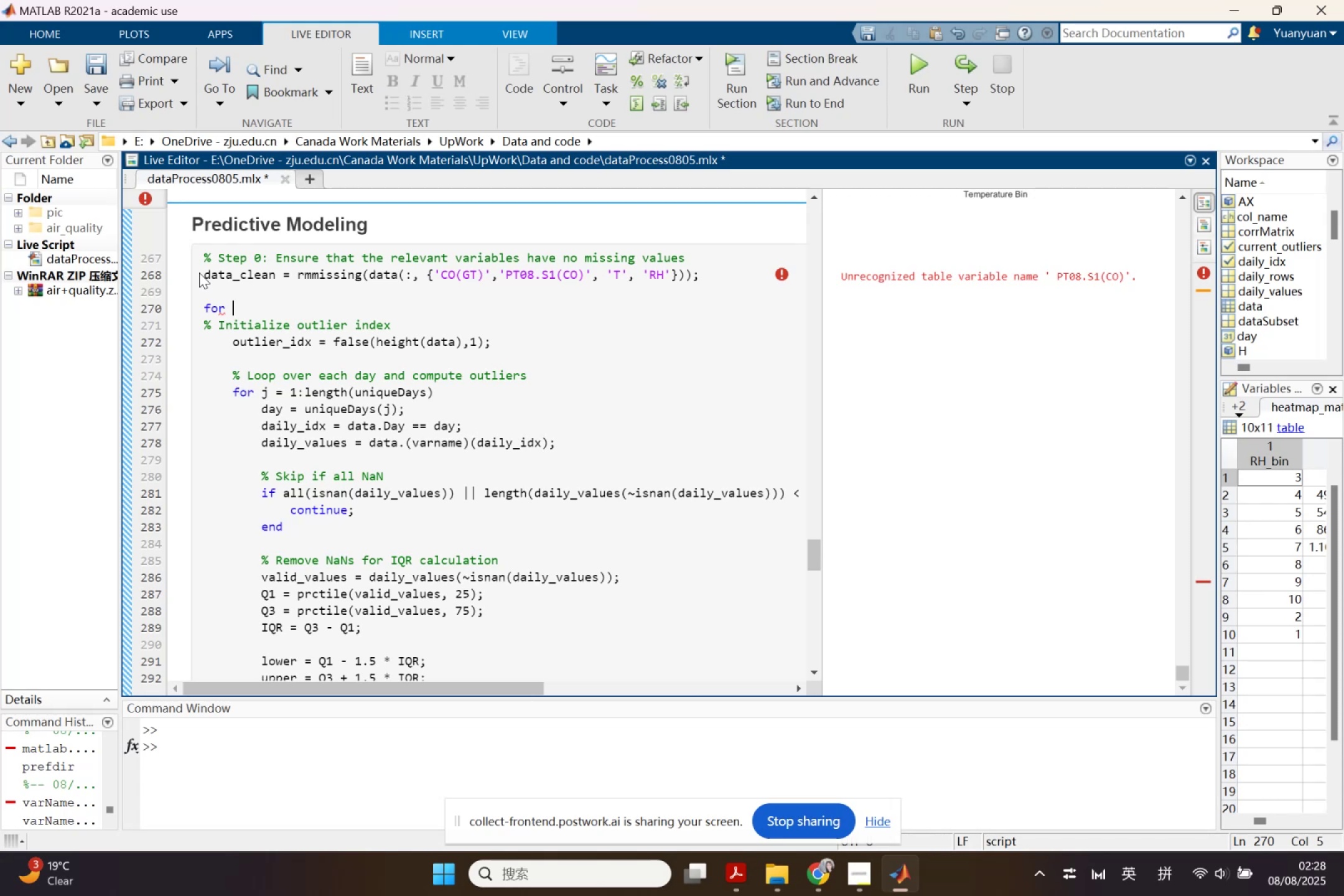 
key(Control+ControlLeft)
 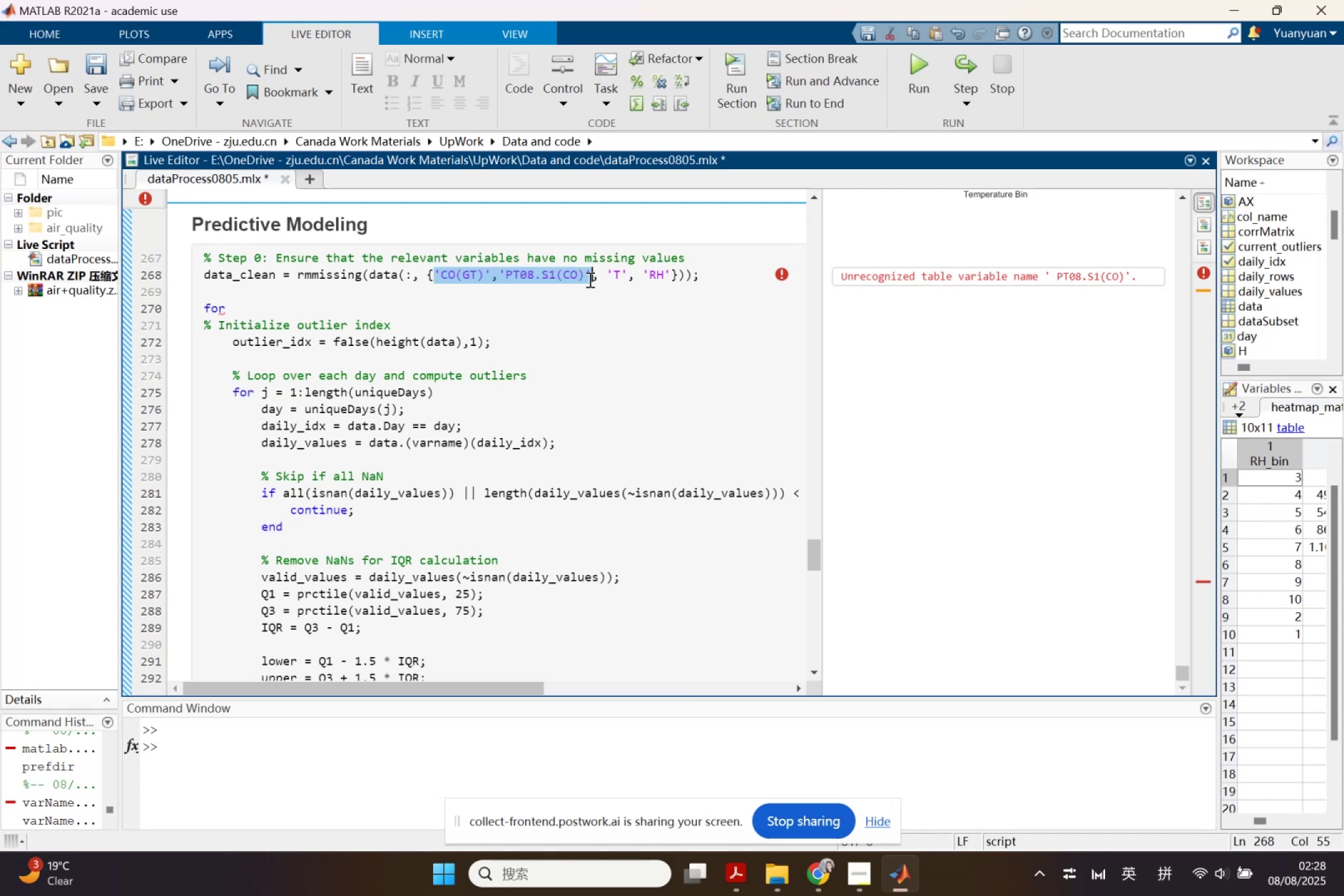 
key(Control+C)
 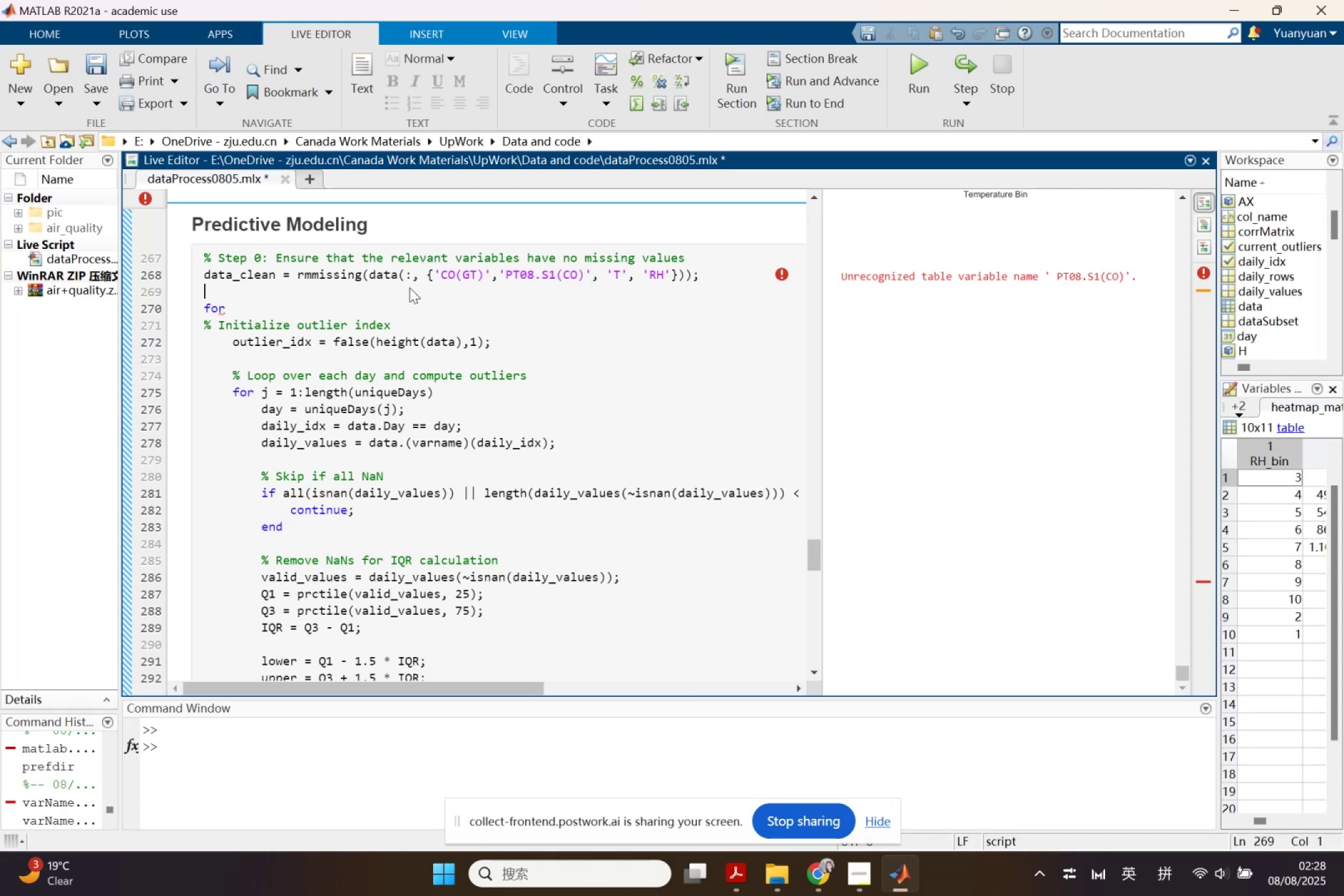 
type(V)
key(Backspace)
type(var)
 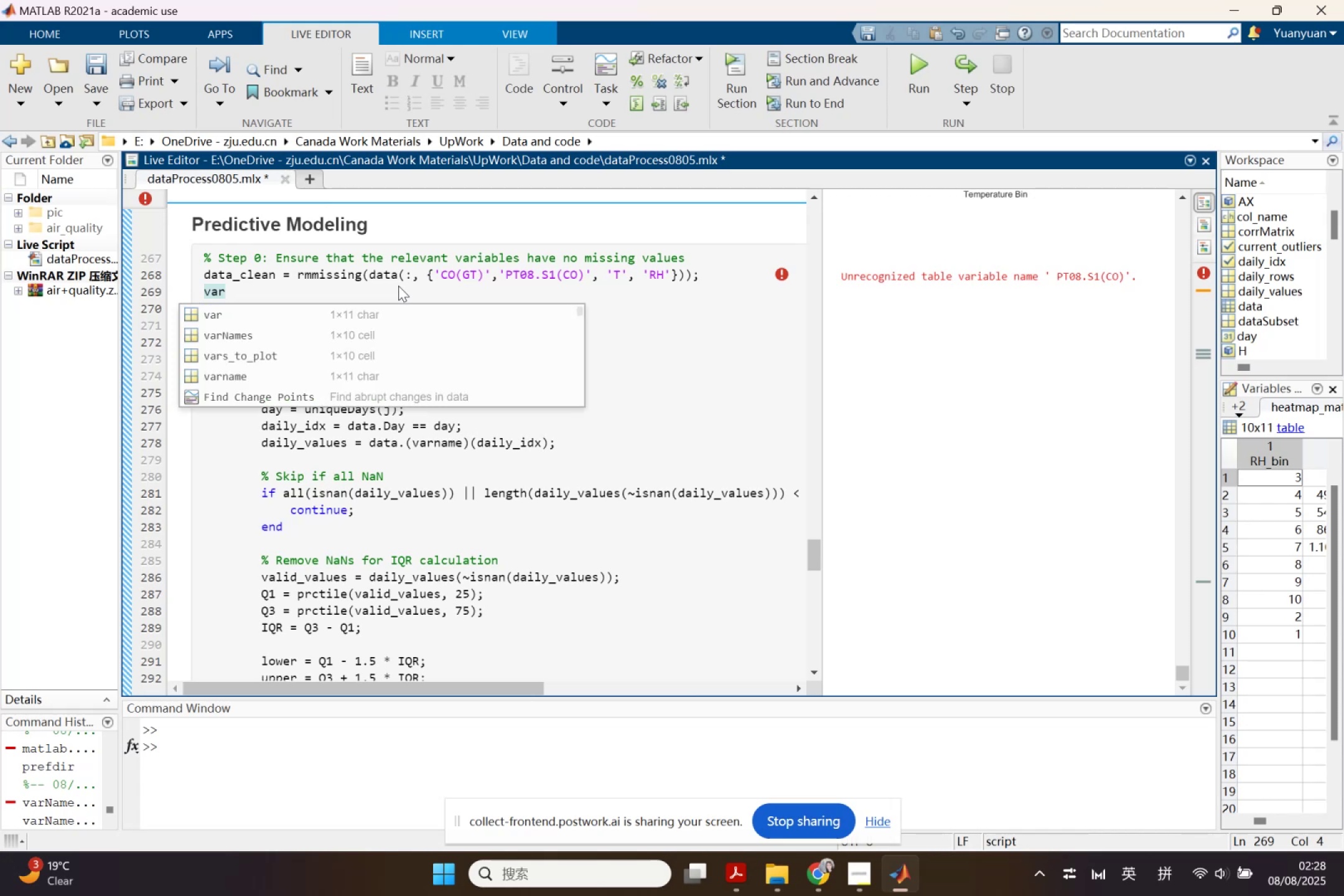 
key(S)
 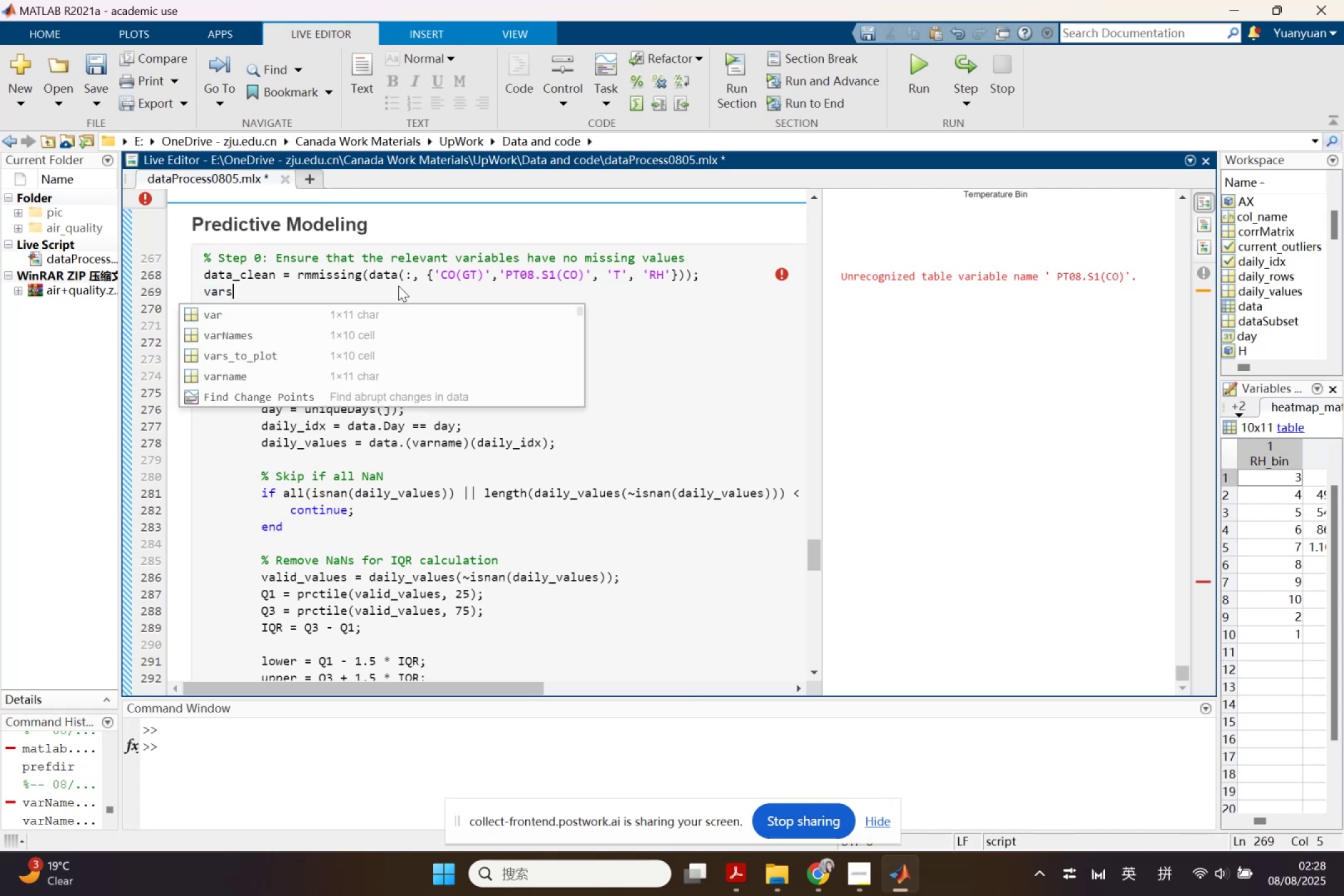 
key(Equal)
 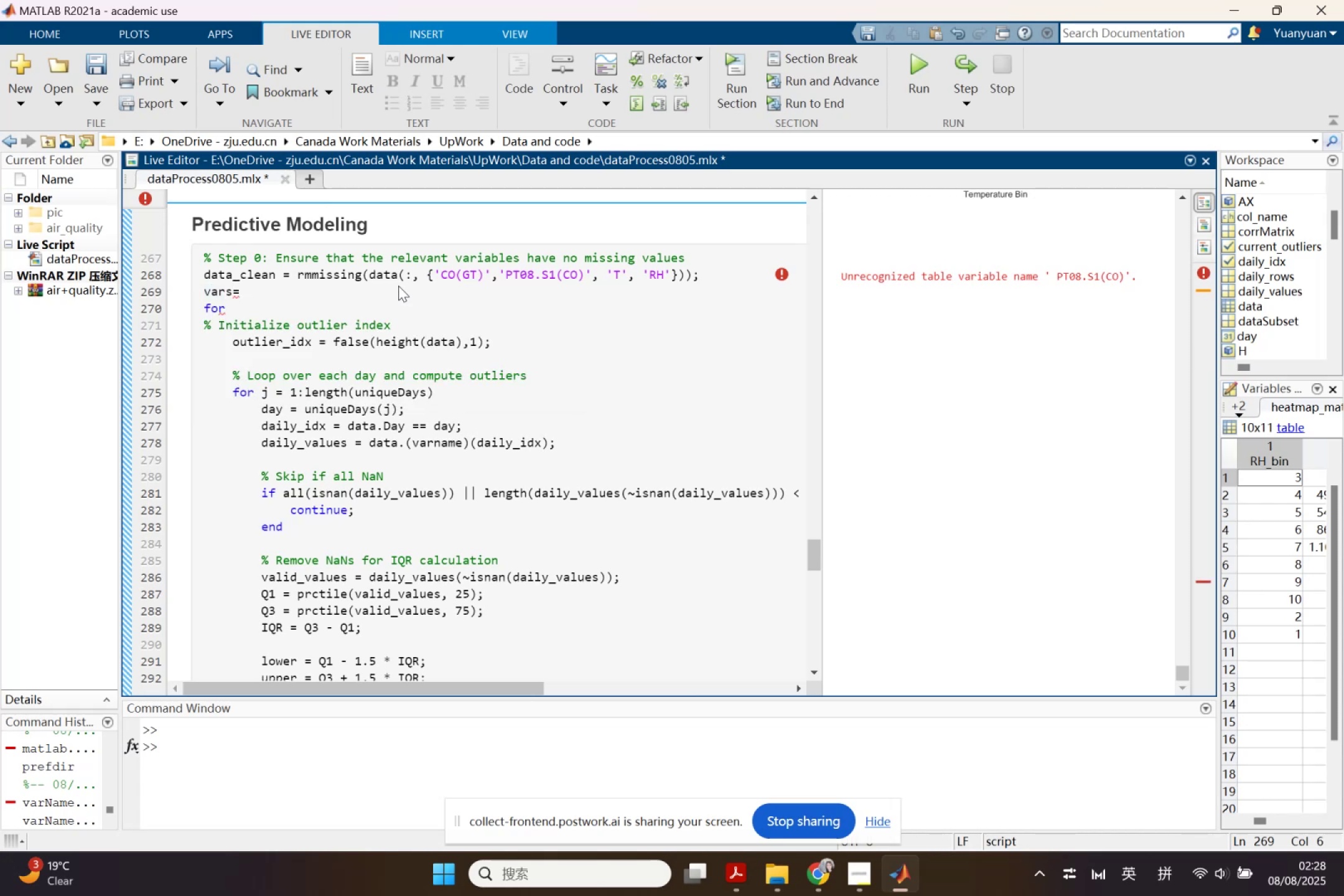 
key(Shift+ShiftLeft)
 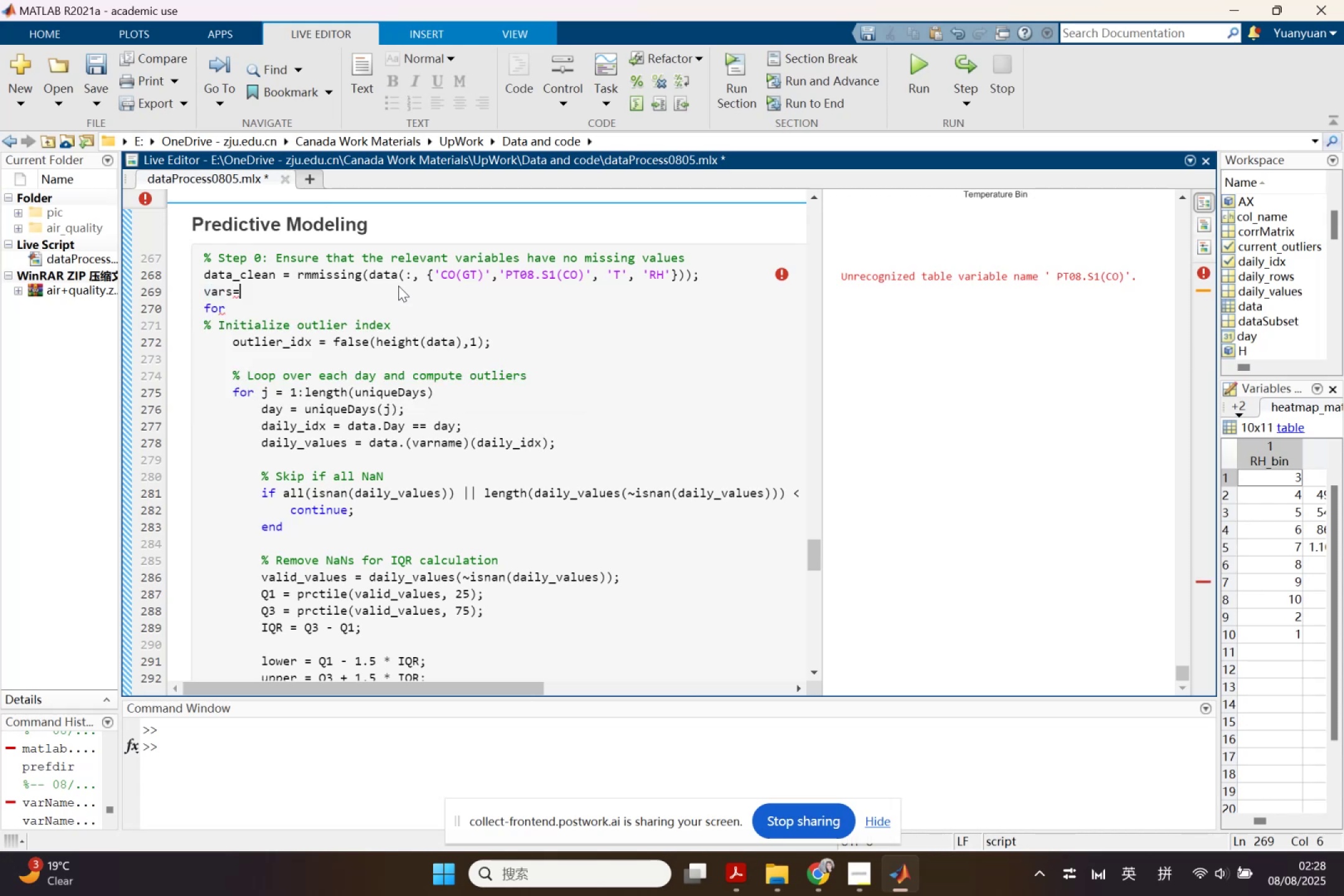 
key(Shift+BracketLeft)
 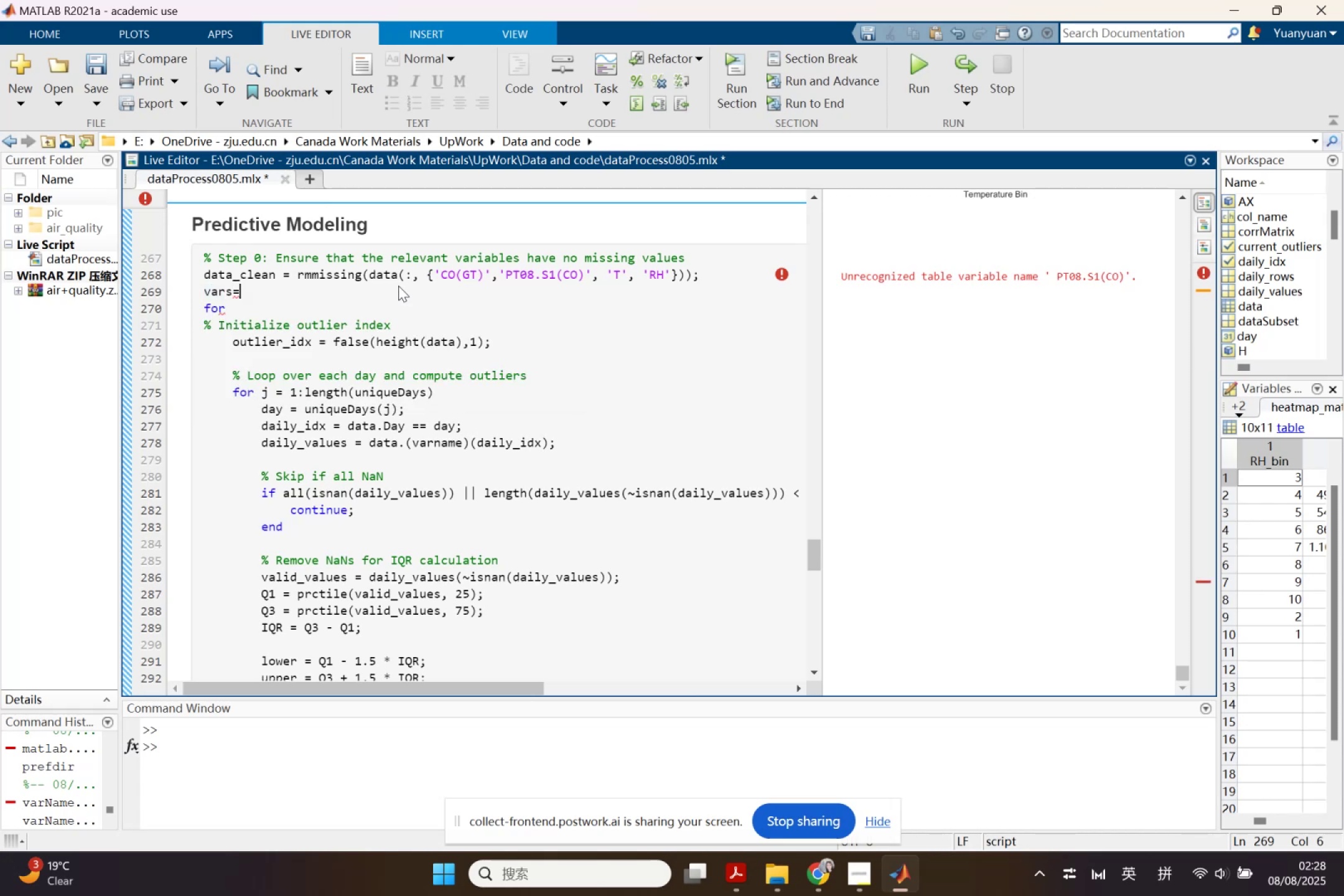 
key(Shift+BracketRight)
 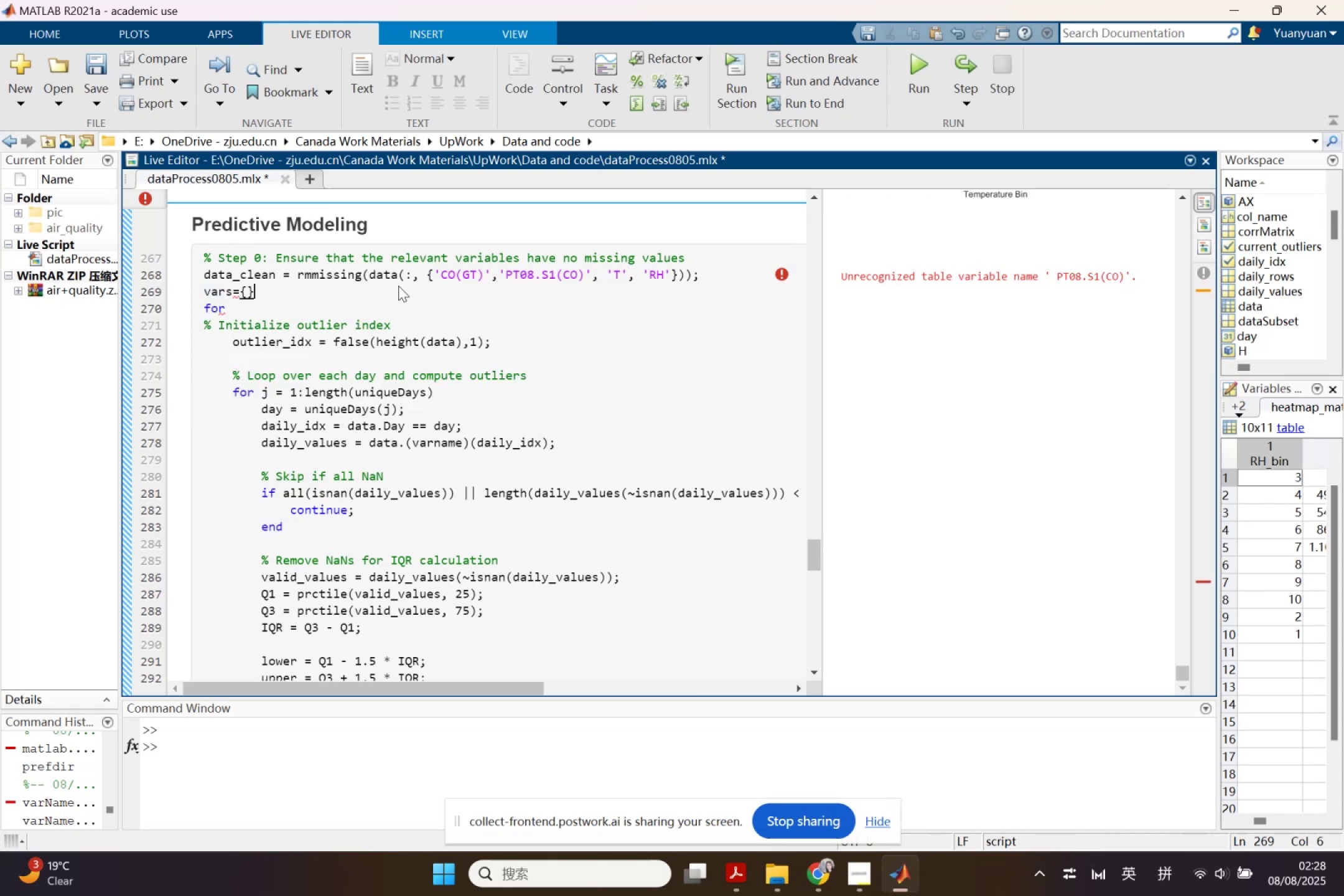 
key(ArrowLeft)
 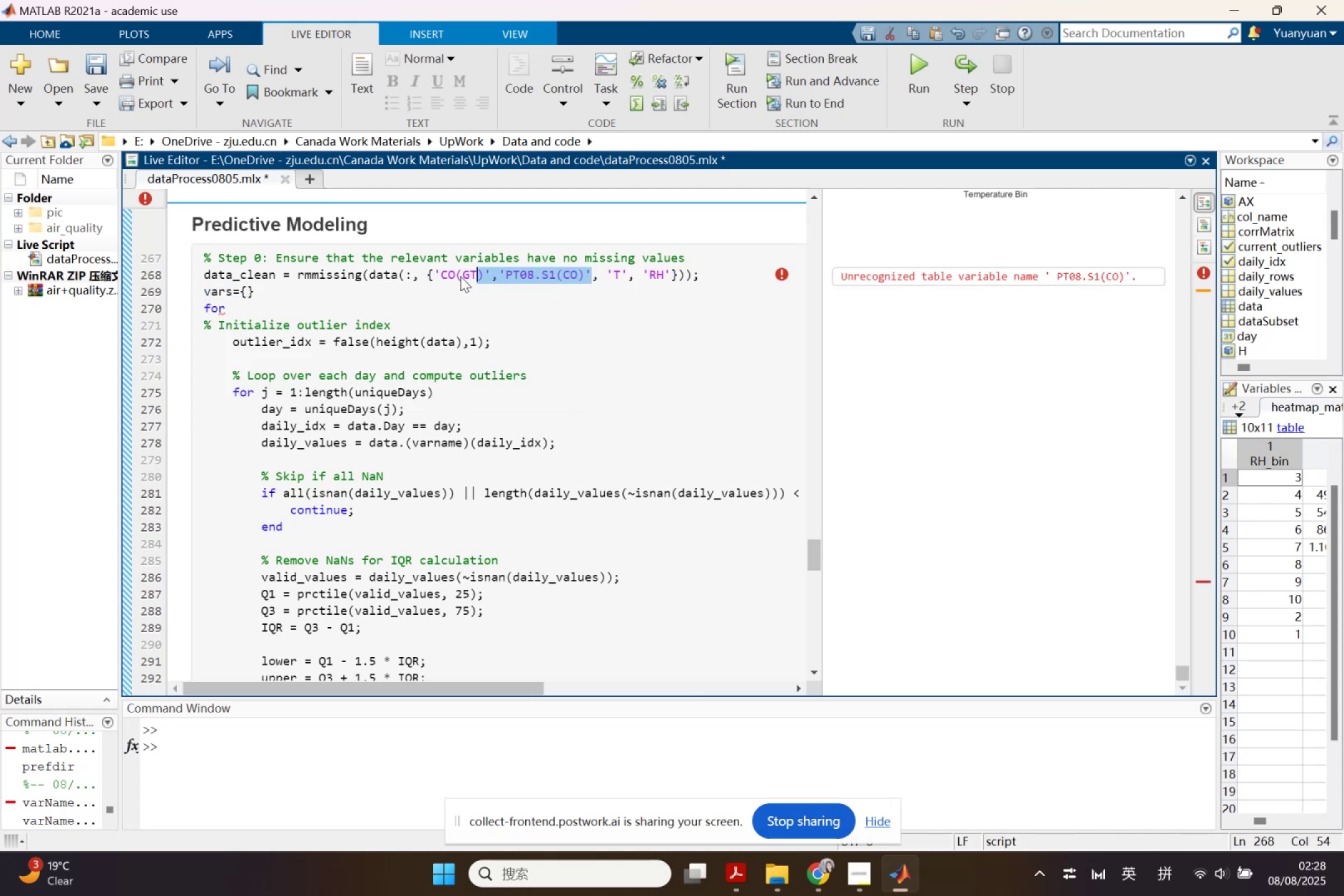 
wait(5.33)
 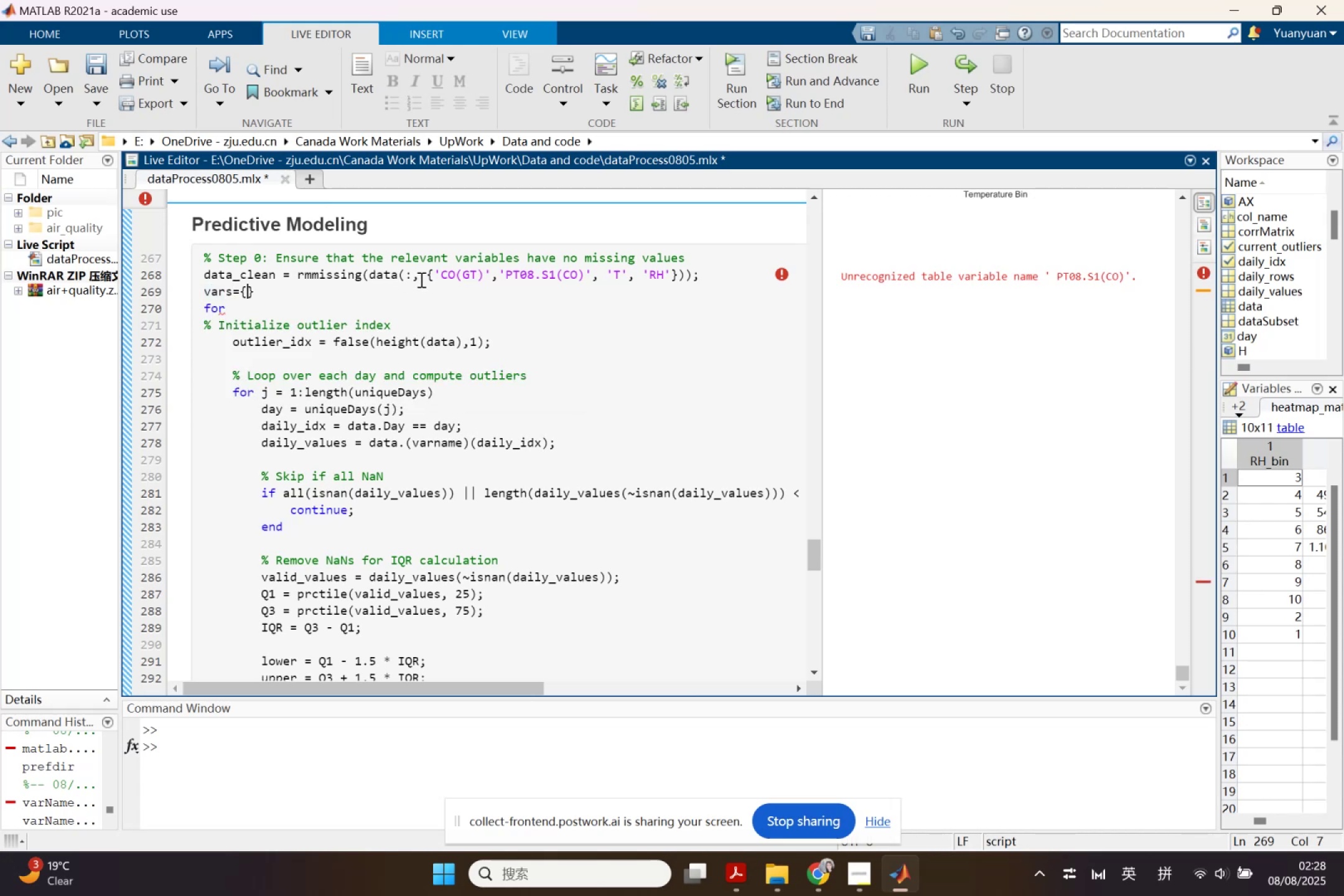 
key(Control+C)
 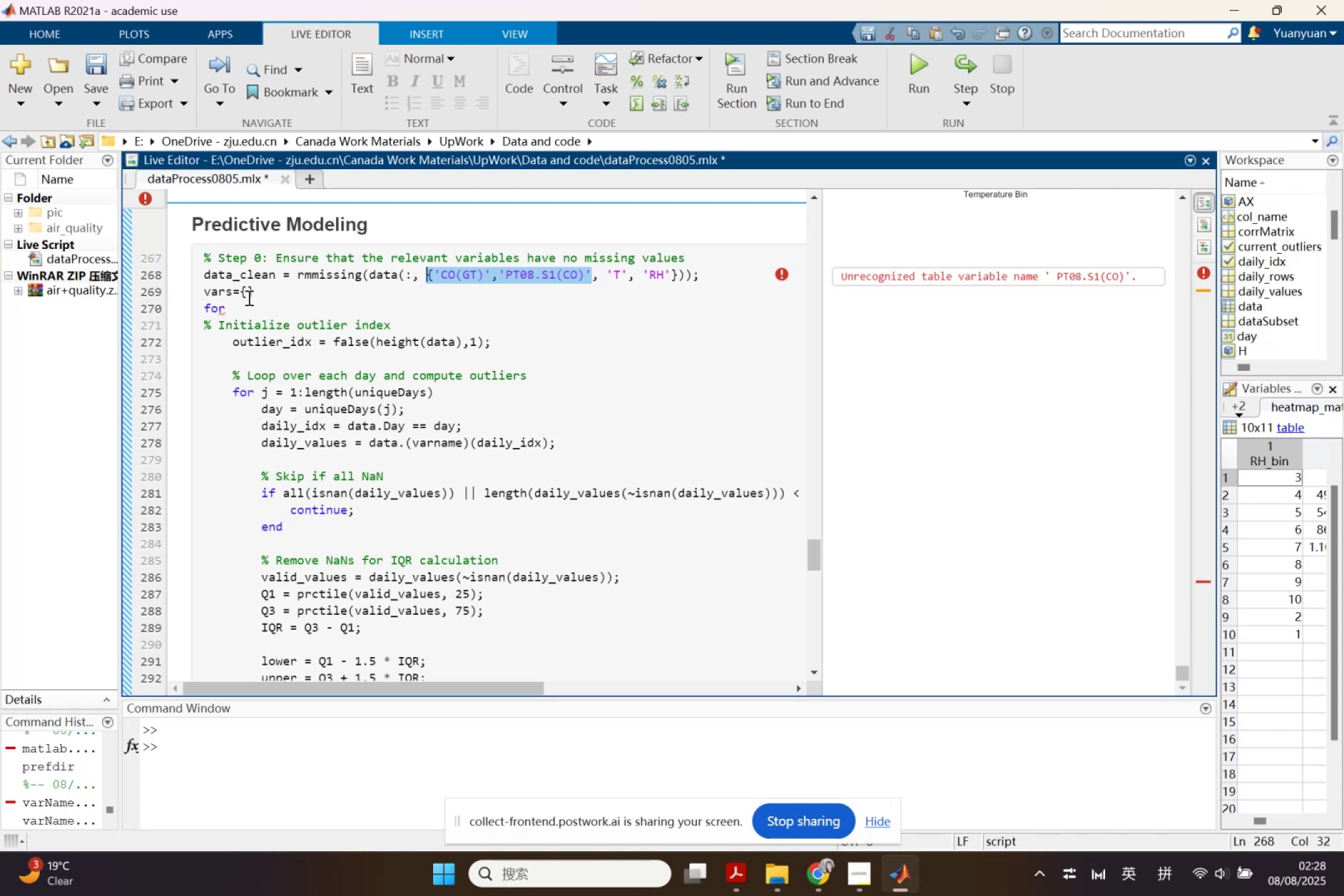 
left_click([251, 295])
 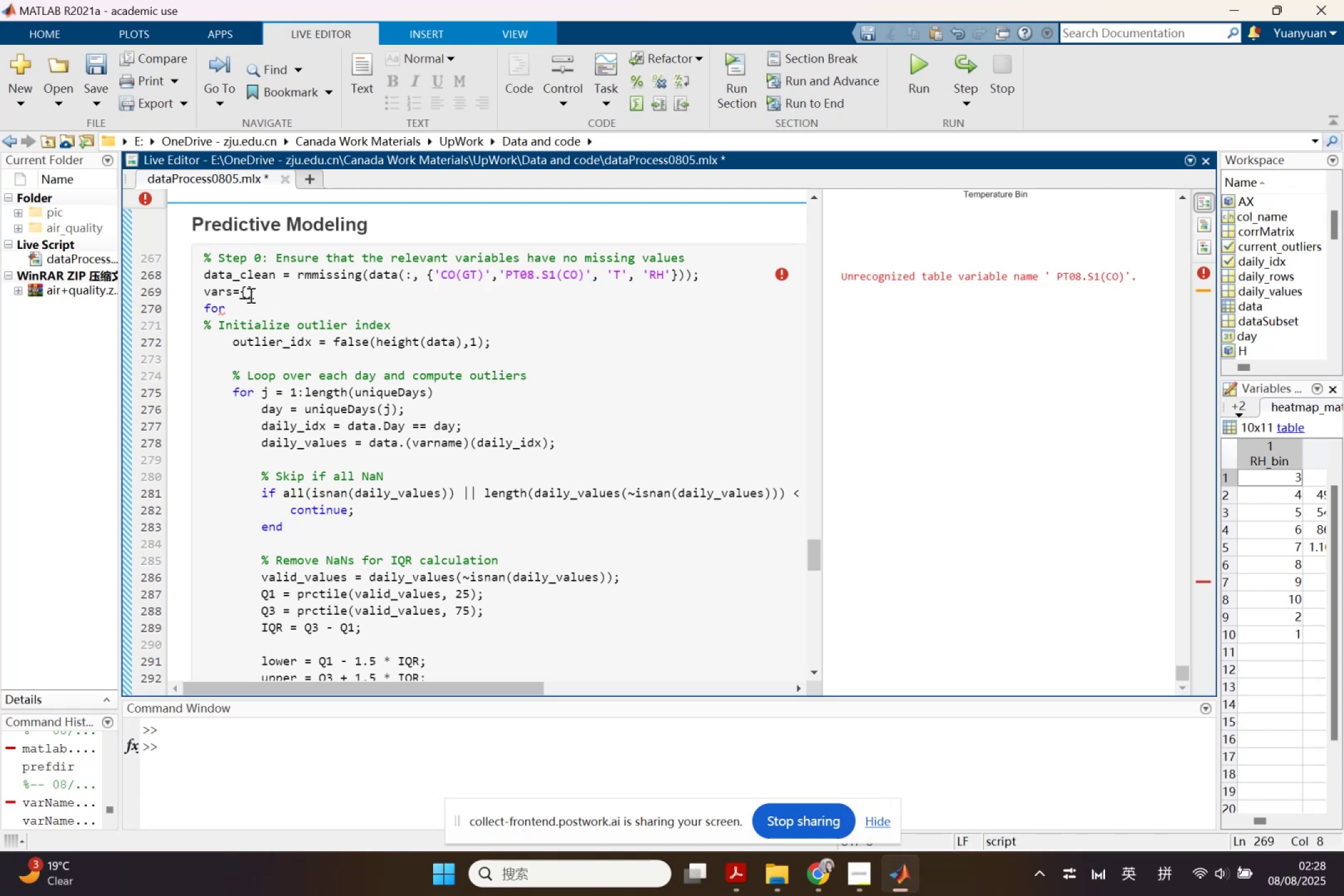 
left_click([248, 294])
 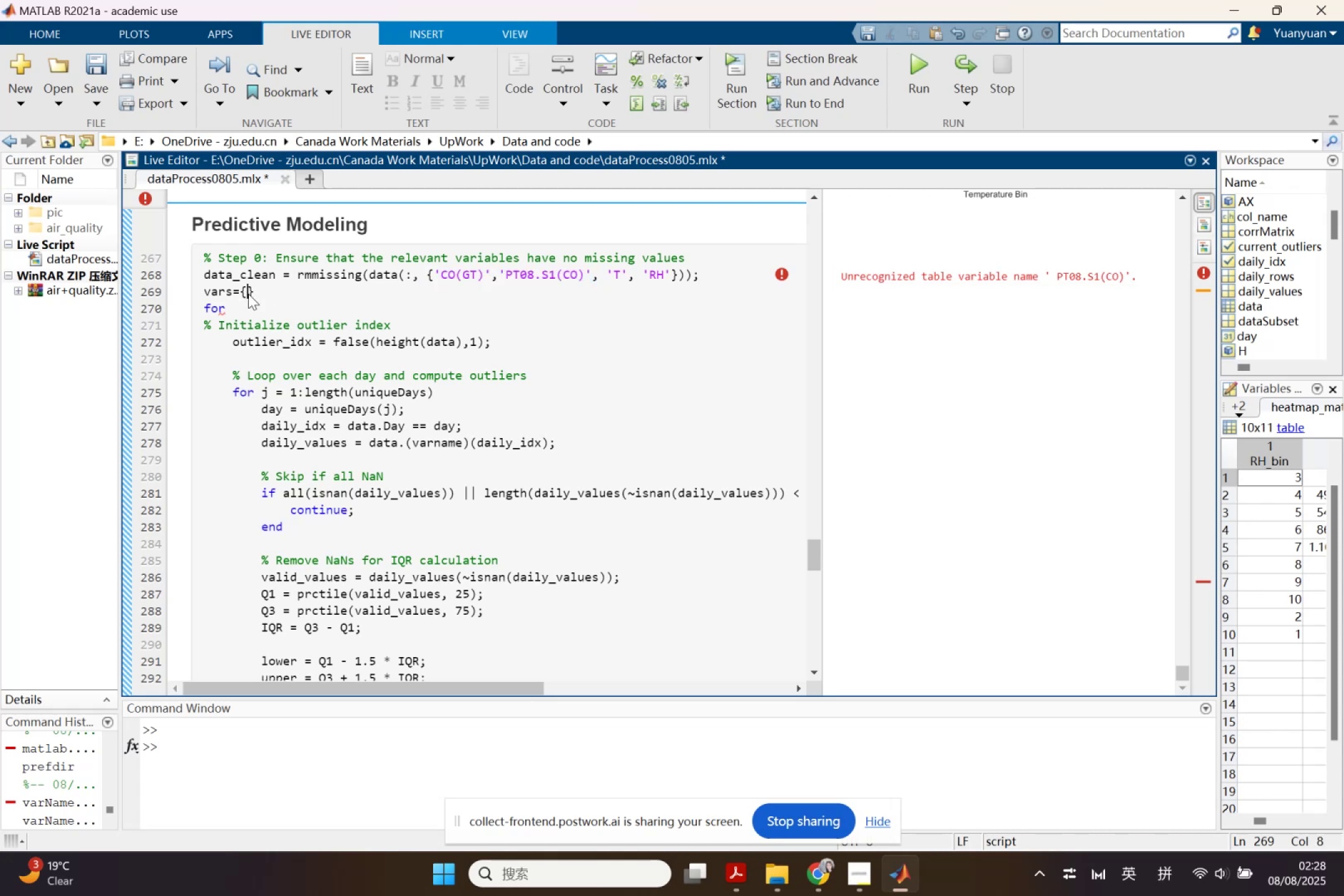 
key(Control+V)
 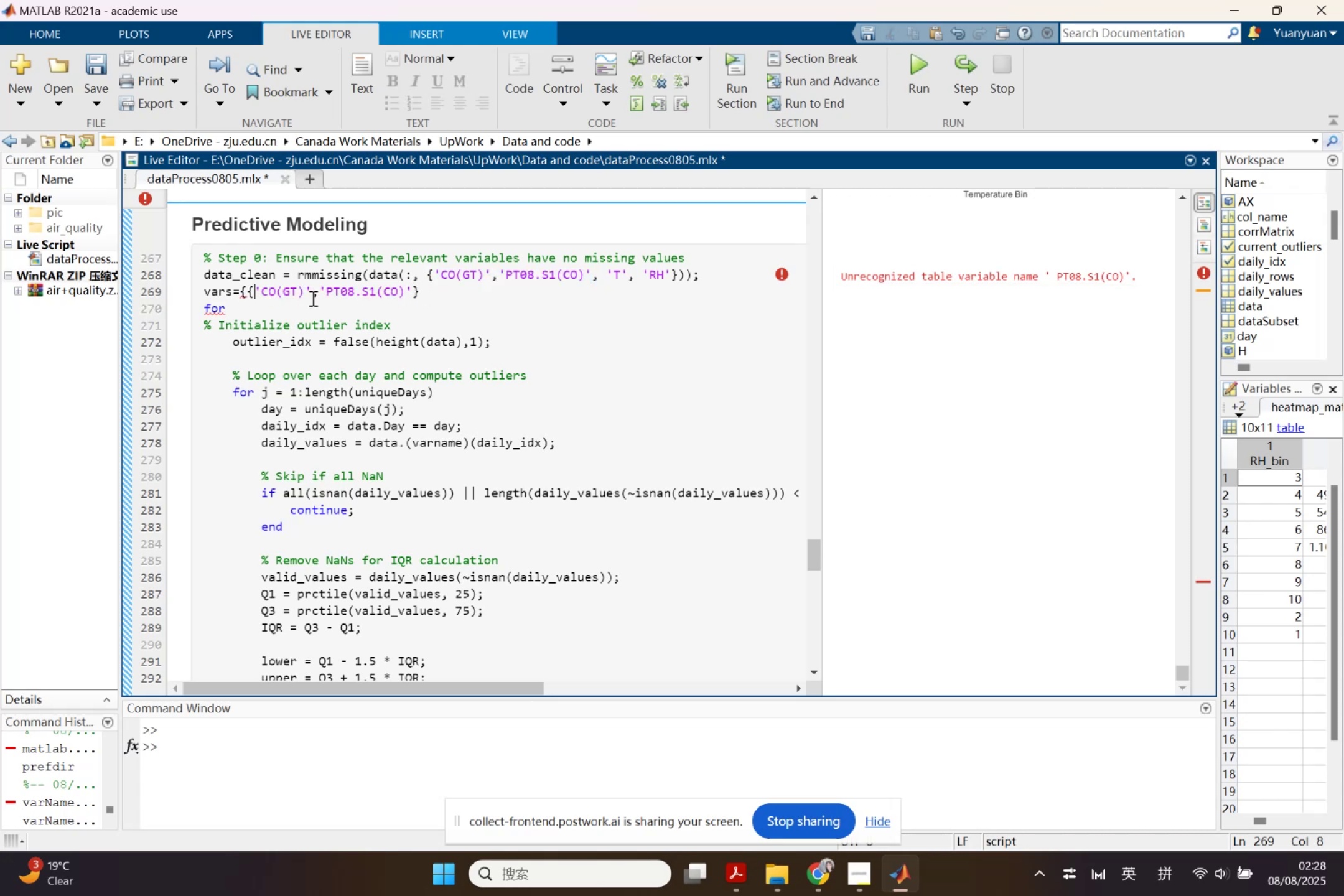 
key(Backspace)
 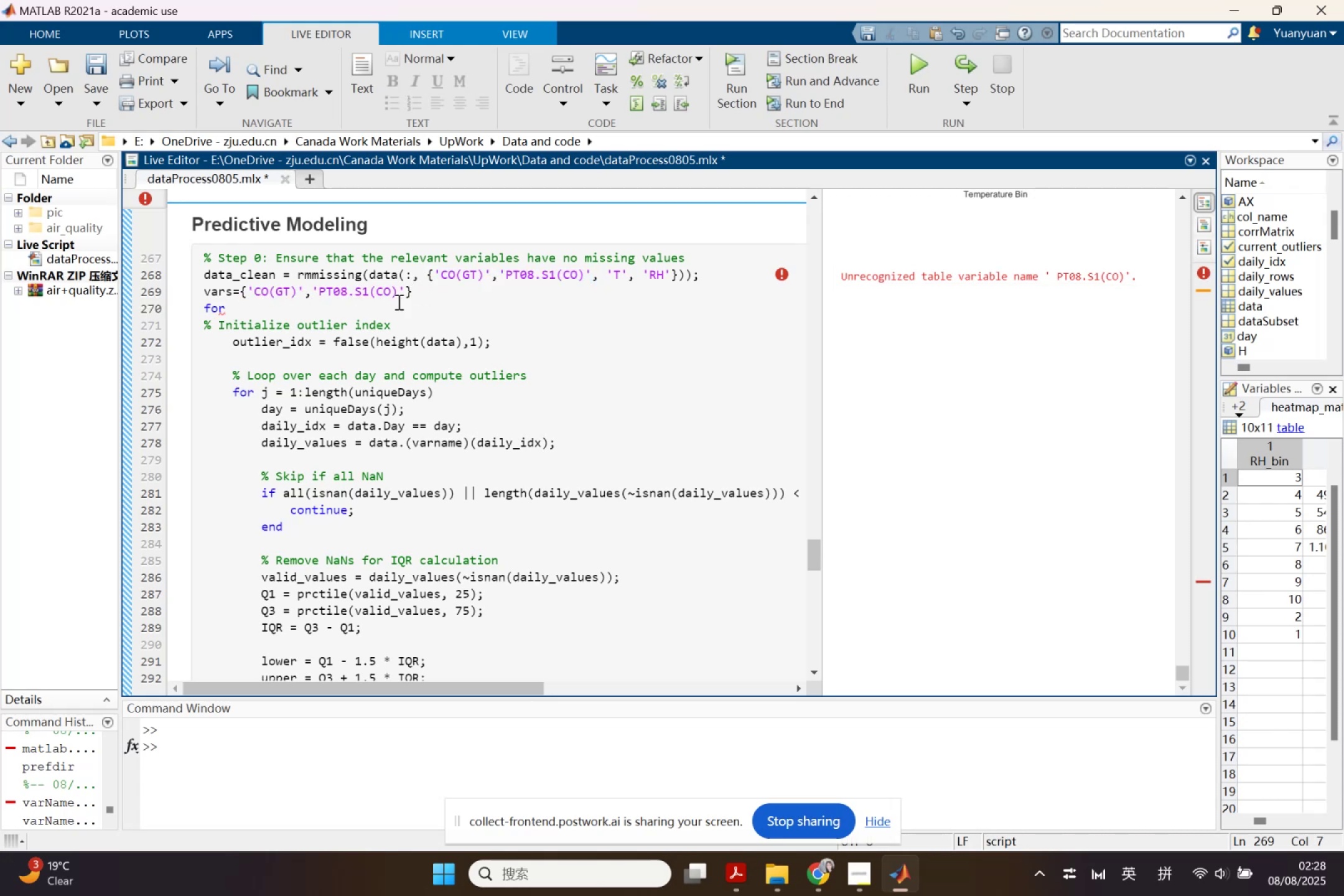 
left_click([472, 288])
 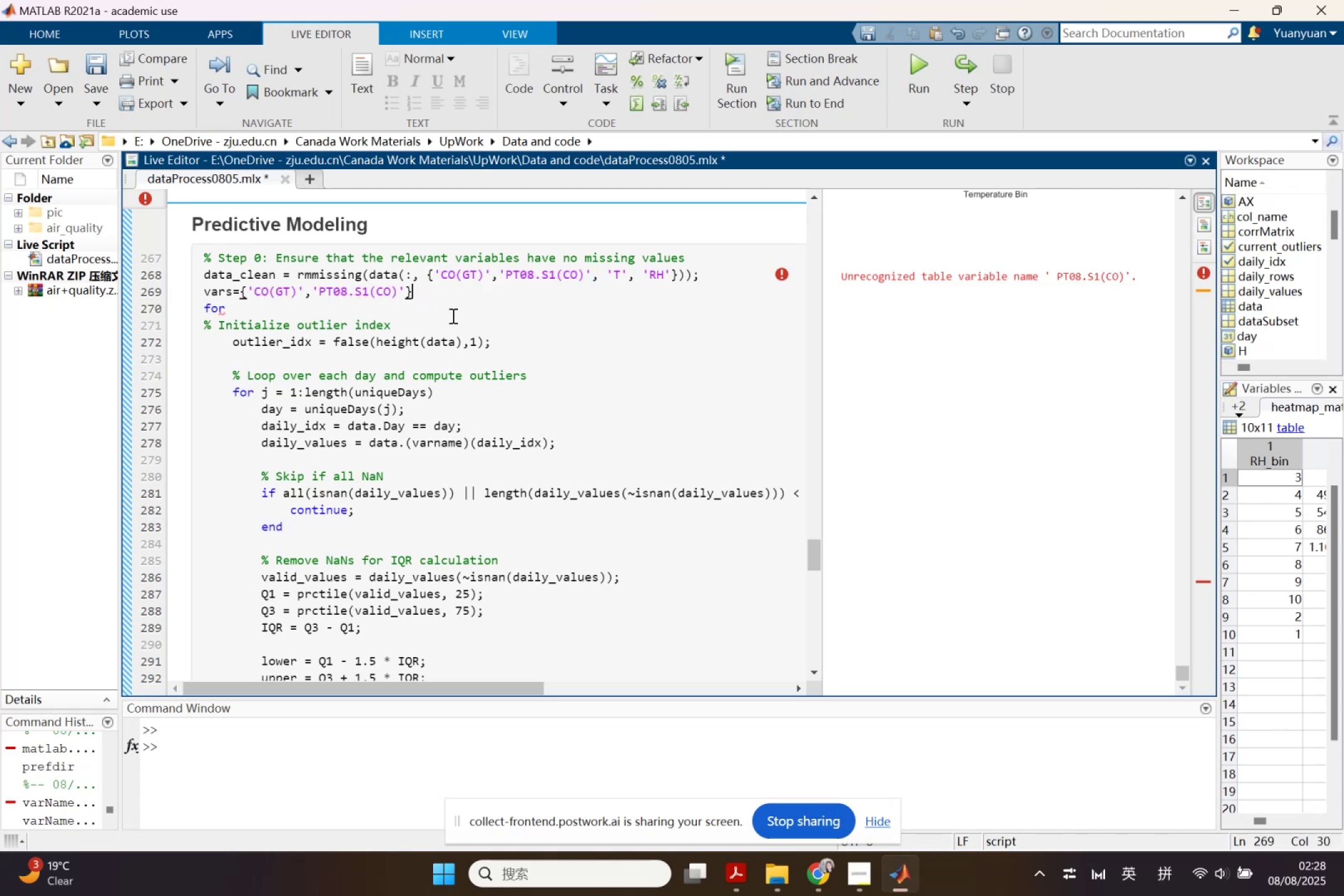 
scroll: coordinate [437, 380], scroll_direction: down, amount: 2.0
 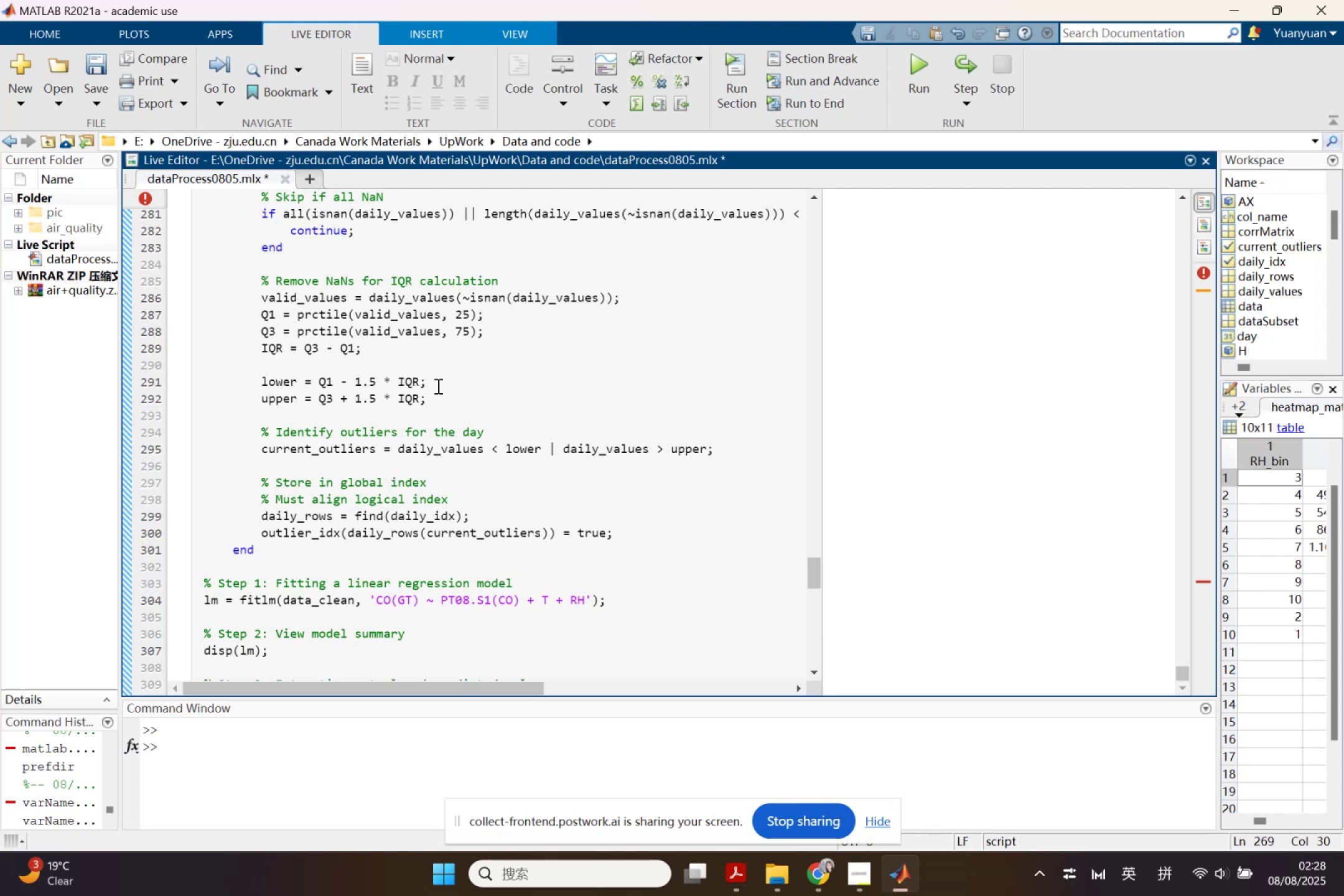 
wait(12.06)
 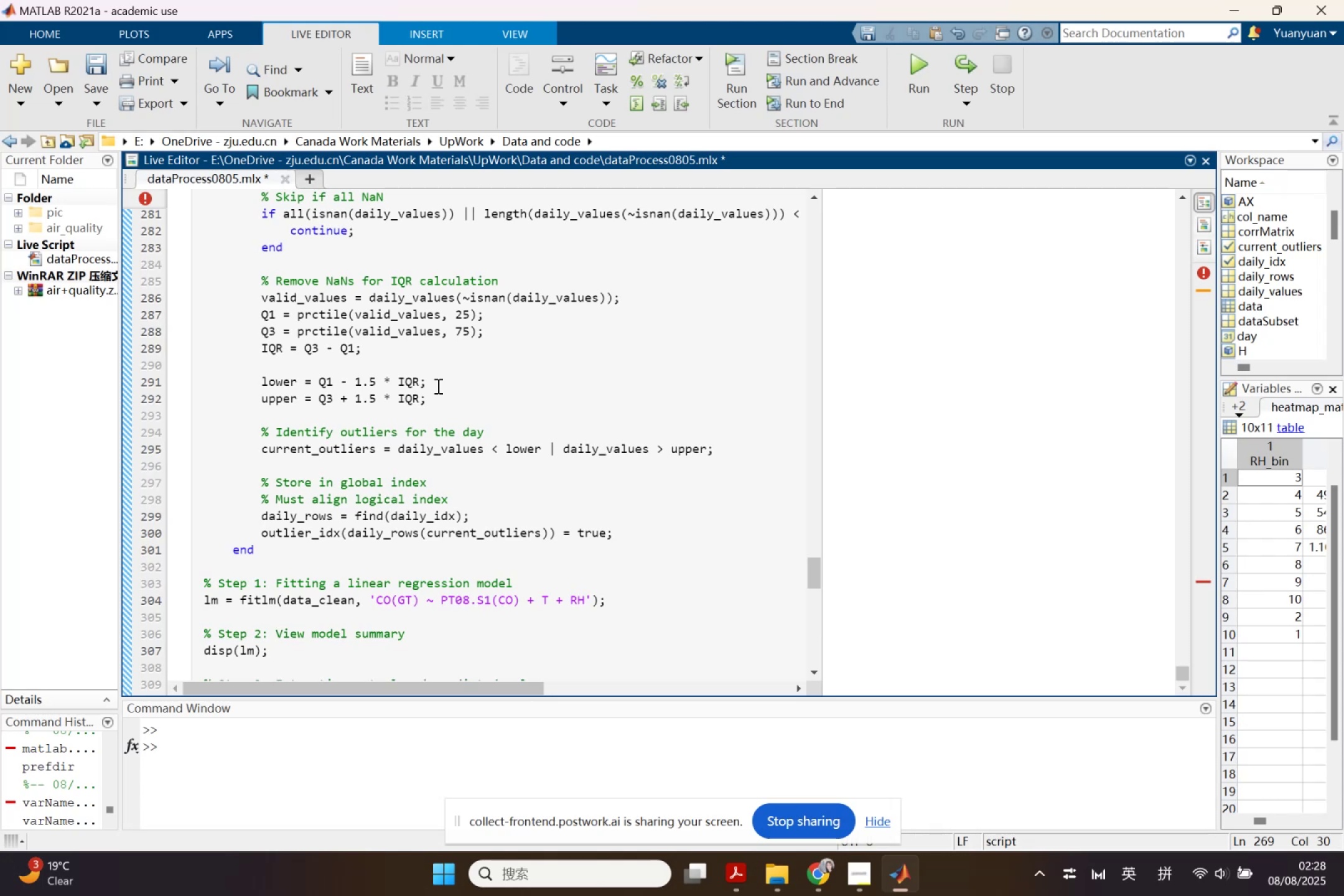 
scroll: coordinate [424, 381], scroll_direction: up, amount: 2.0
 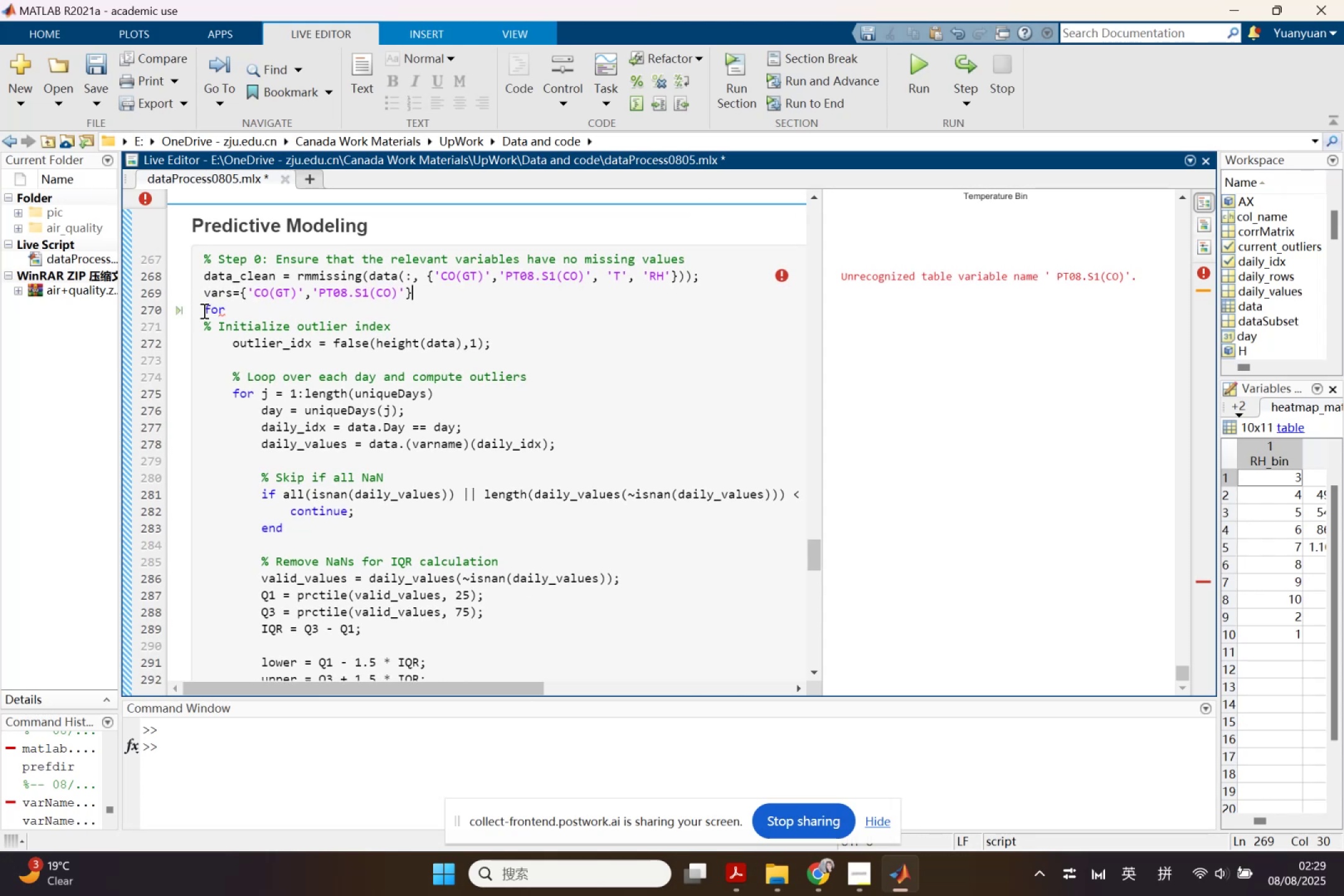 
key(Enter)
 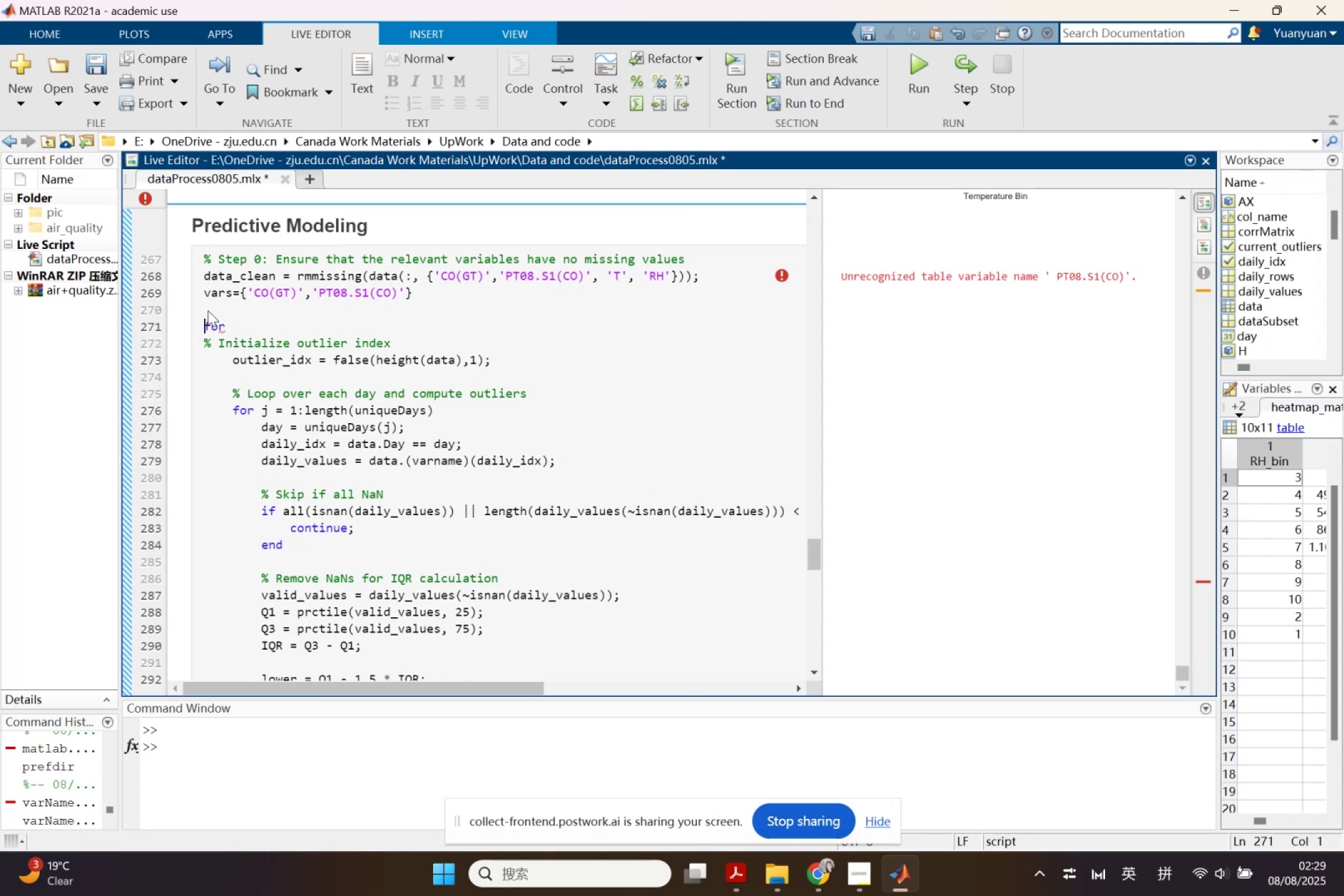 
key(ArrowRight)
 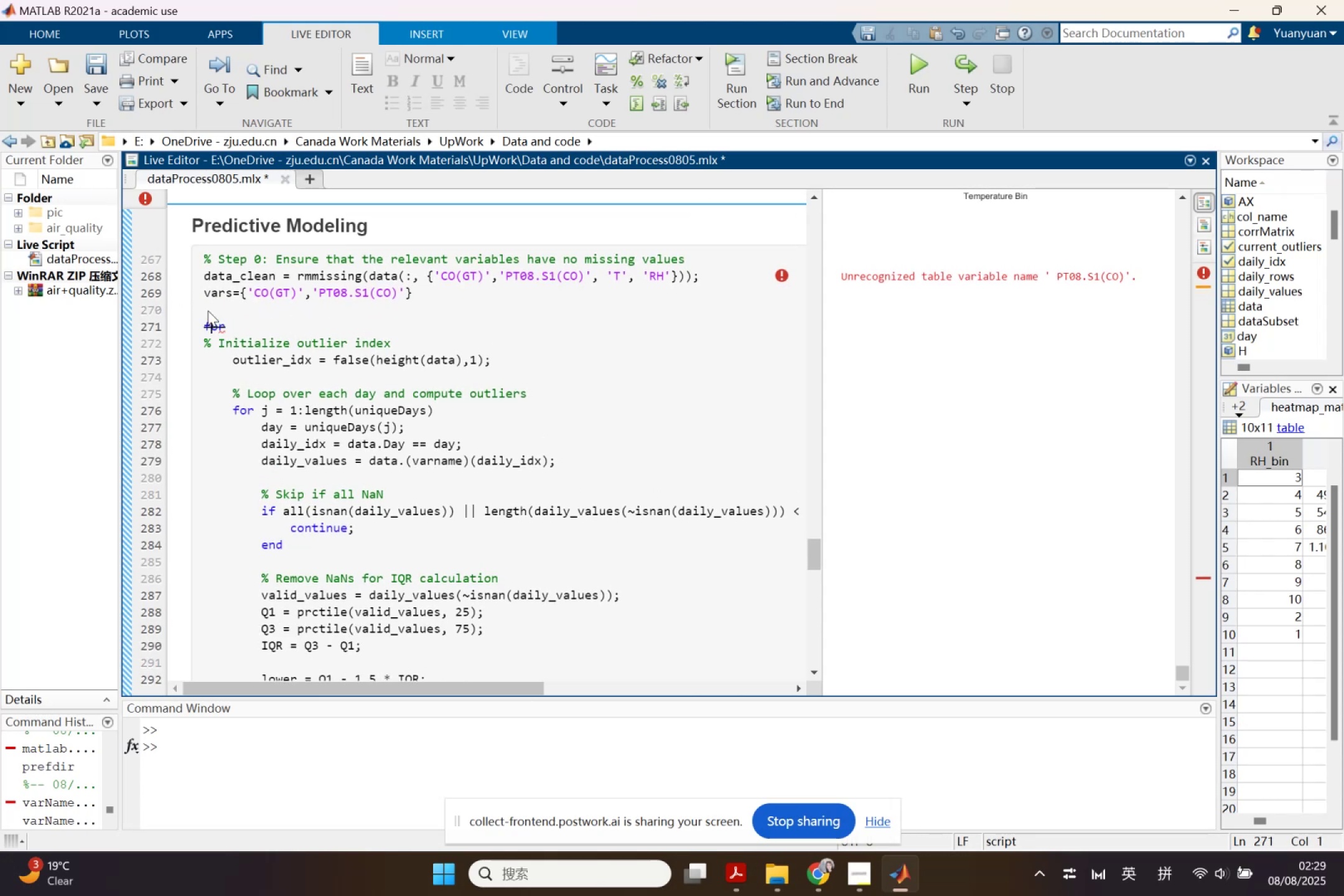 
key(ArrowRight)
 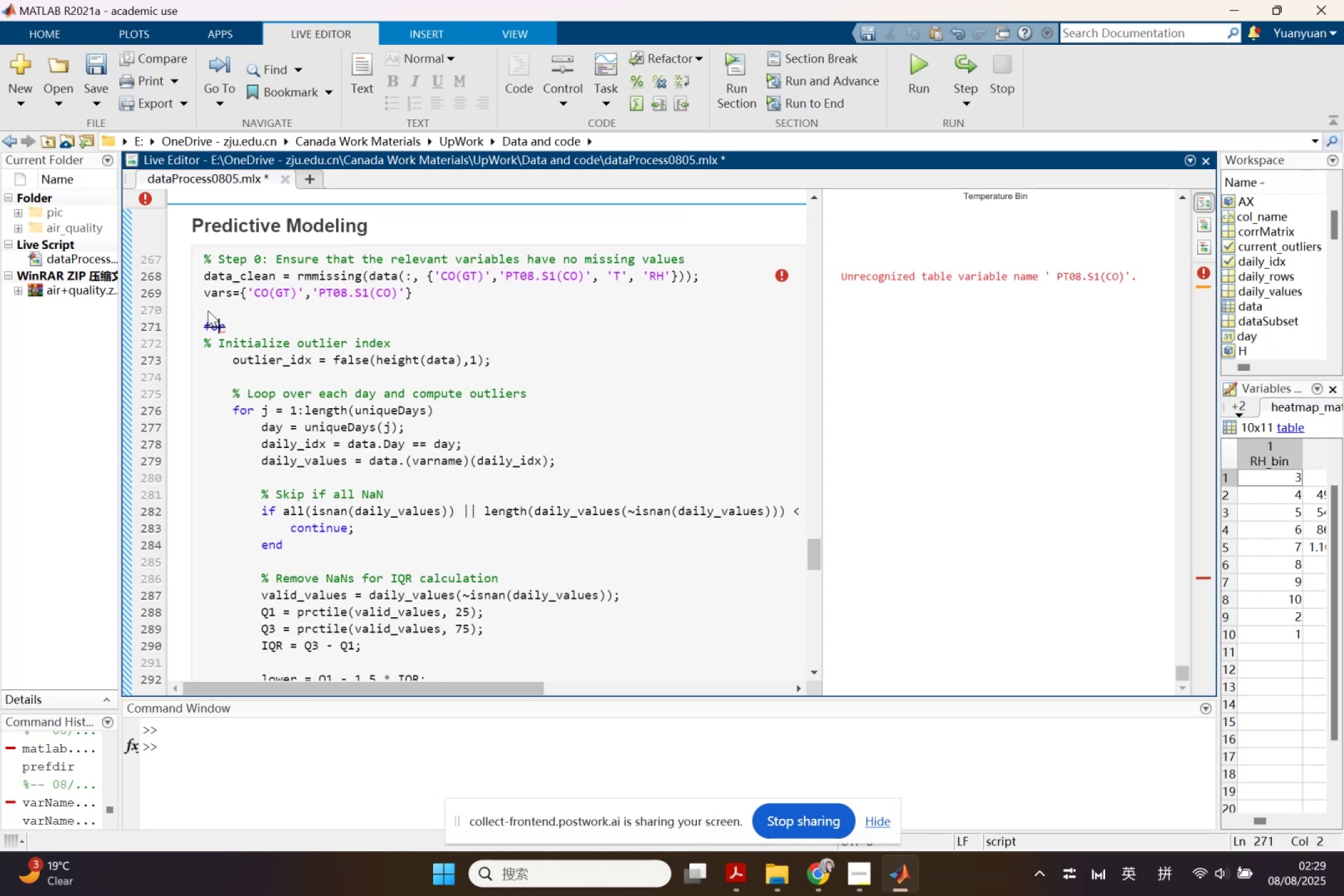 
key(ArrowRight)
 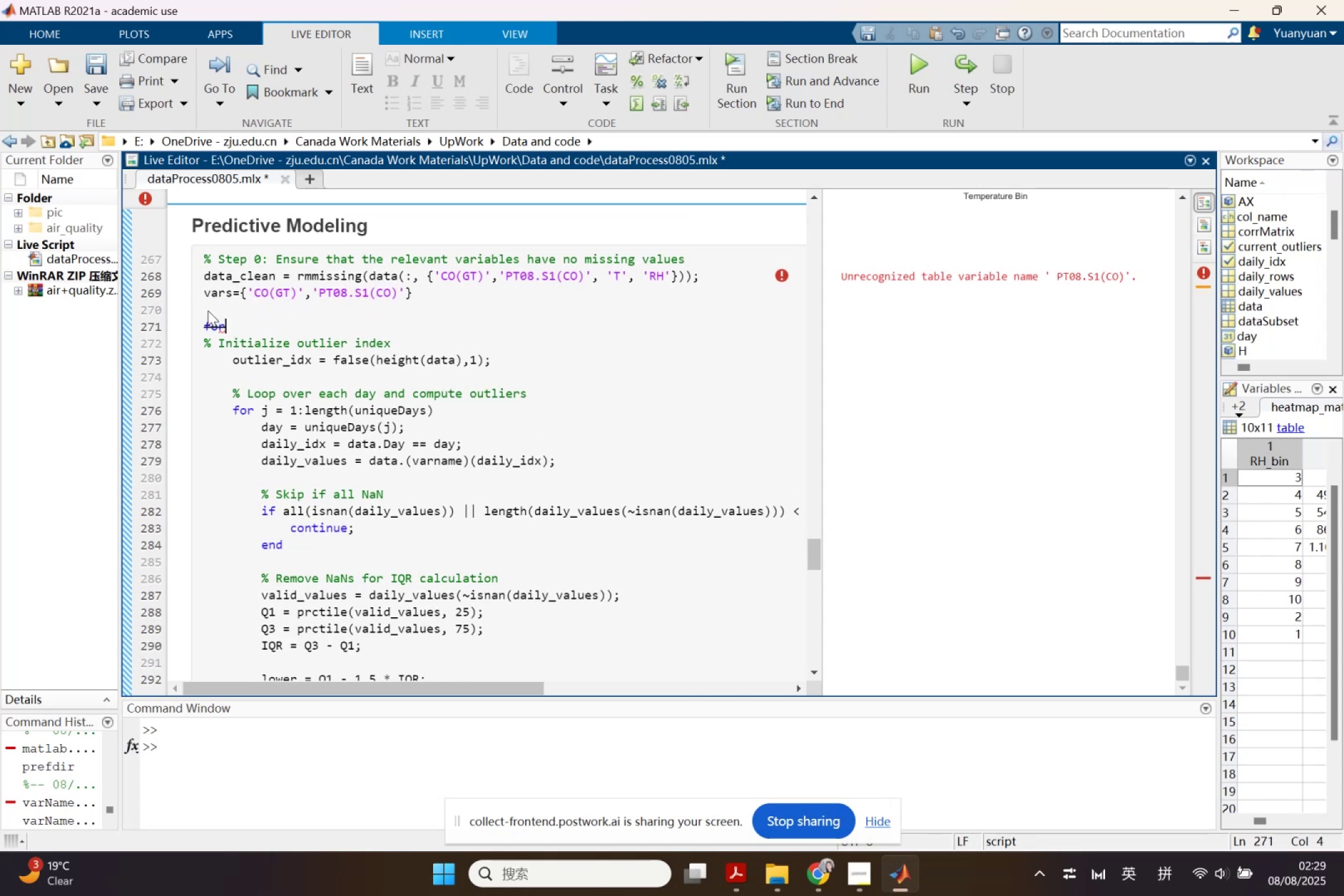 
key(Space)
 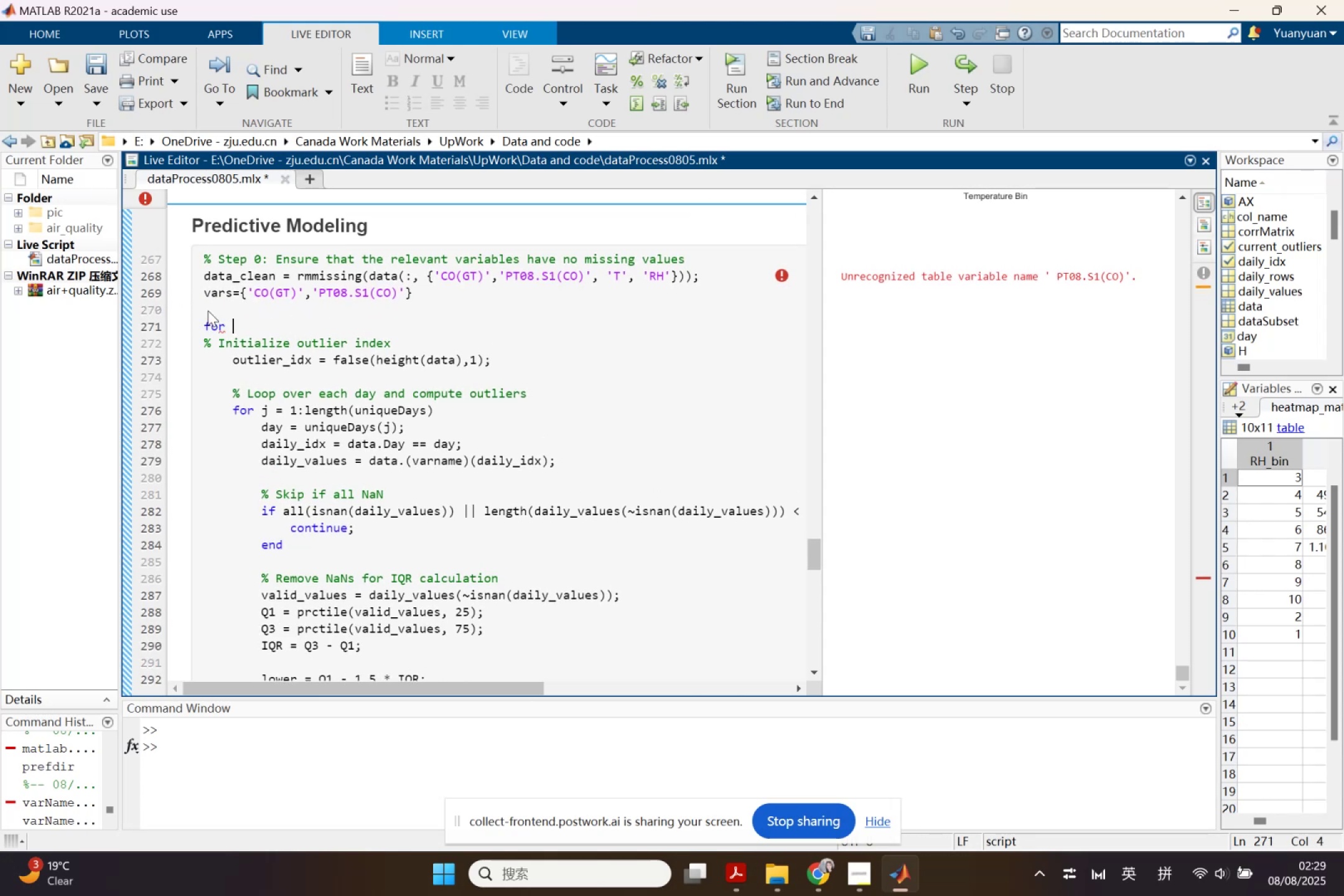 
key(I)
 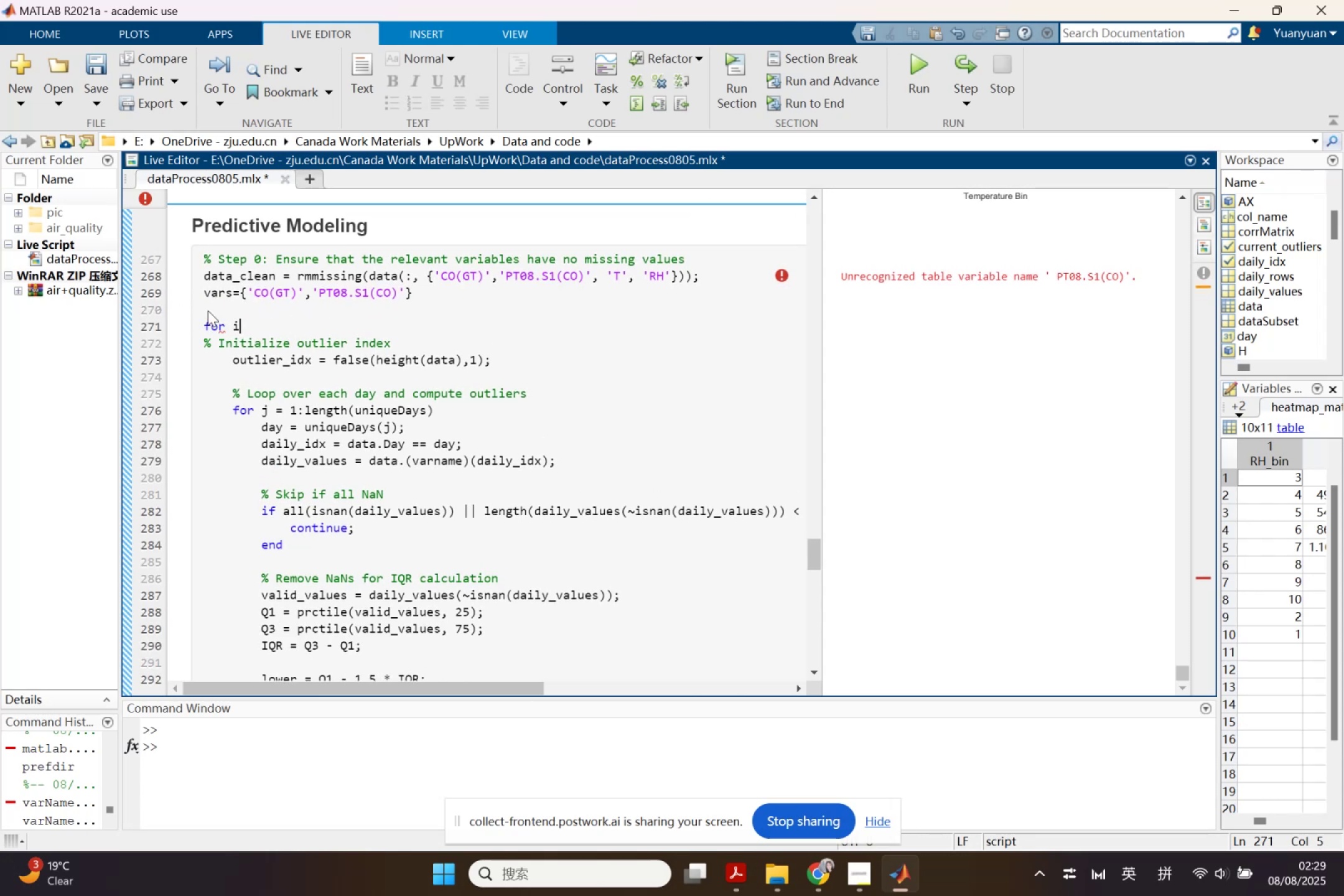 
key(Equal)
 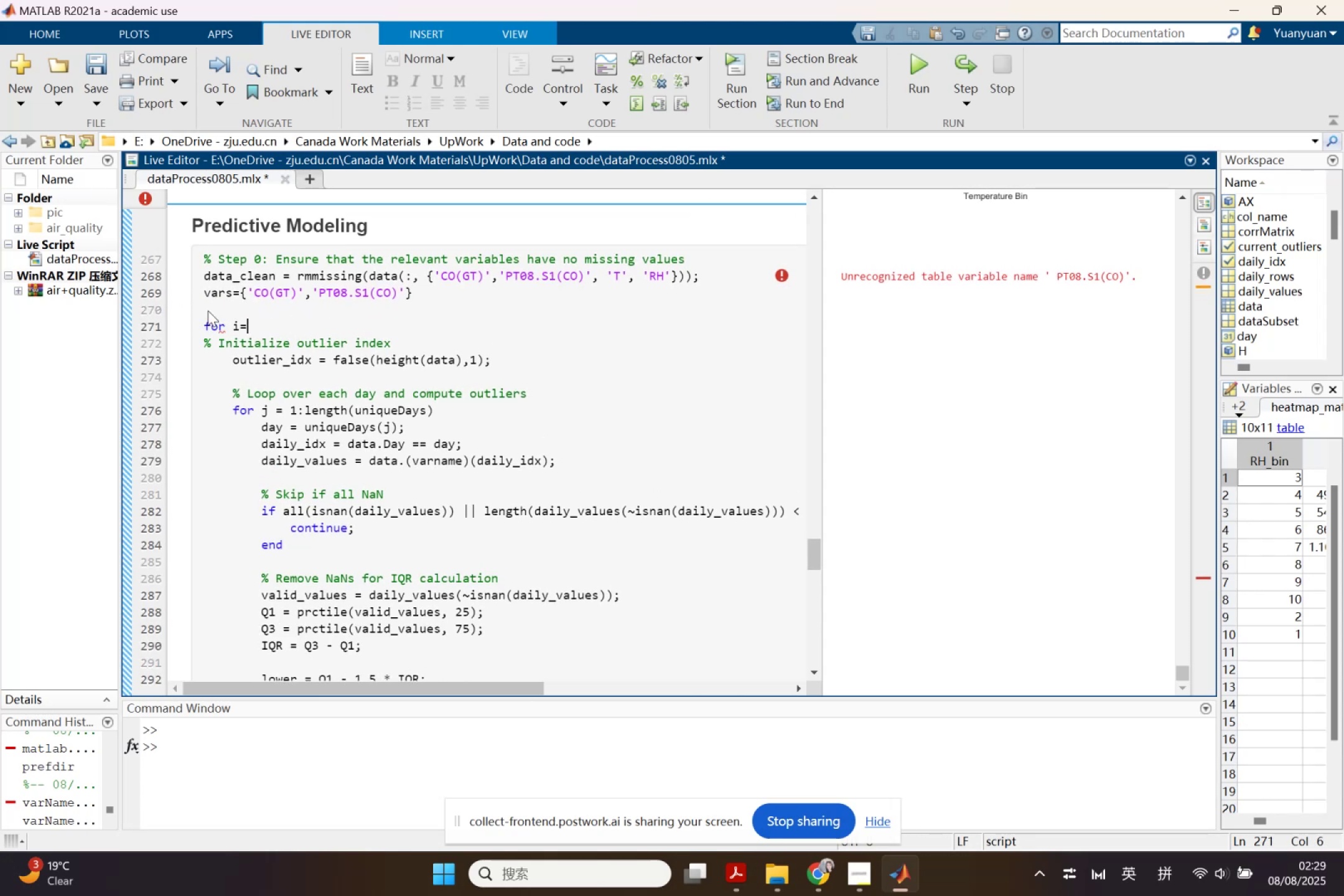 
key(1)
 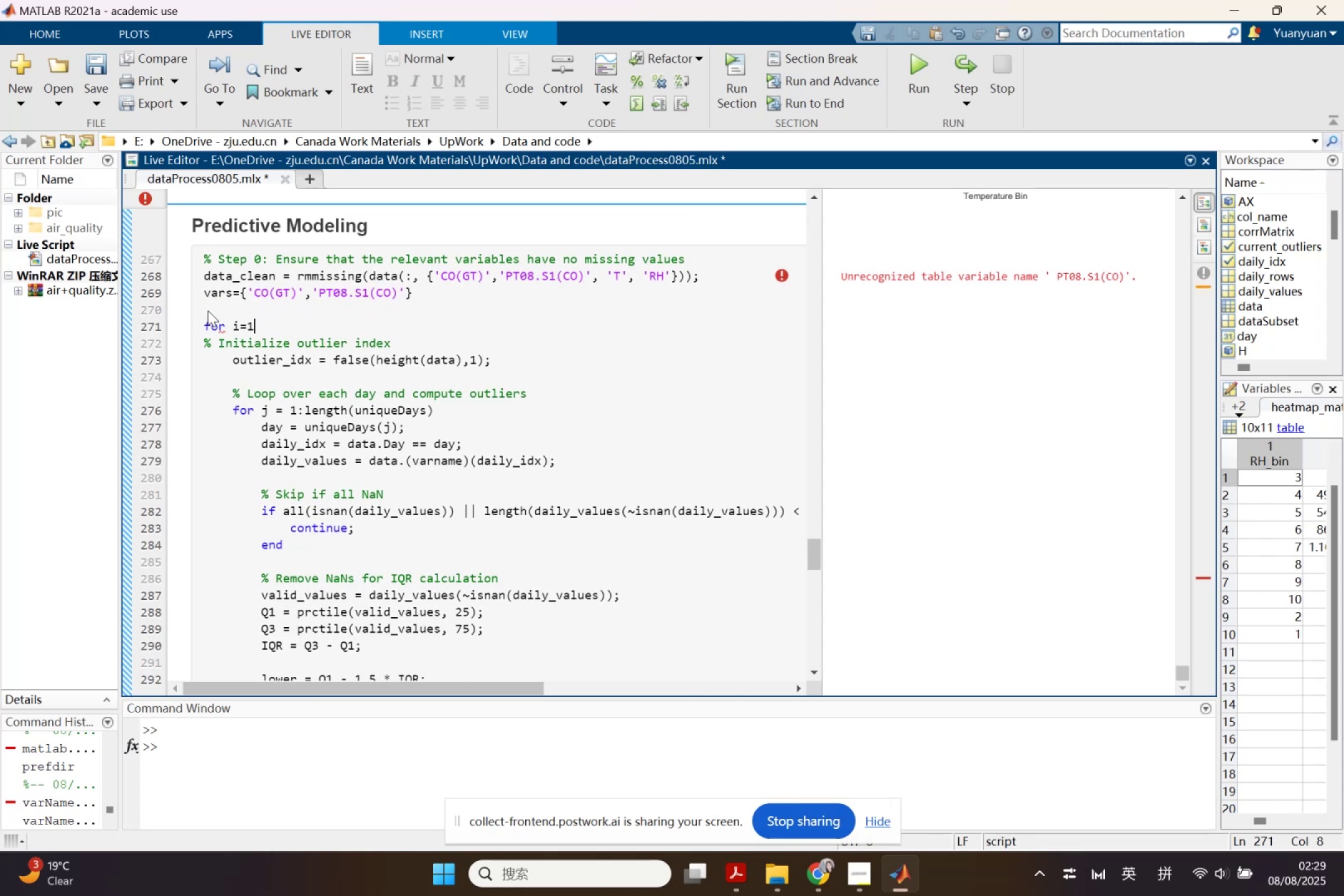 
key(Shift+ShiftLeft)
 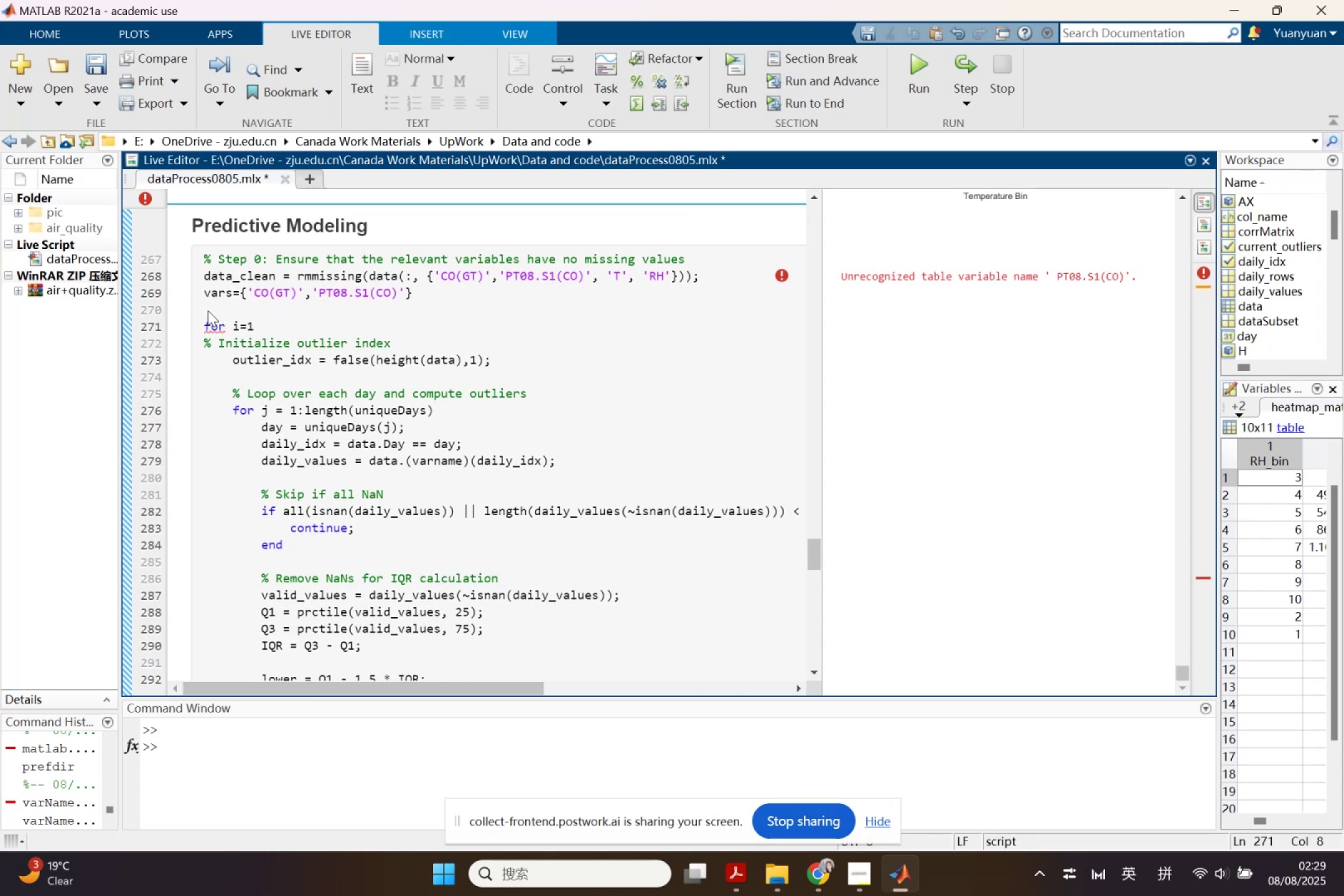 
key(Shift+Semicolon)
 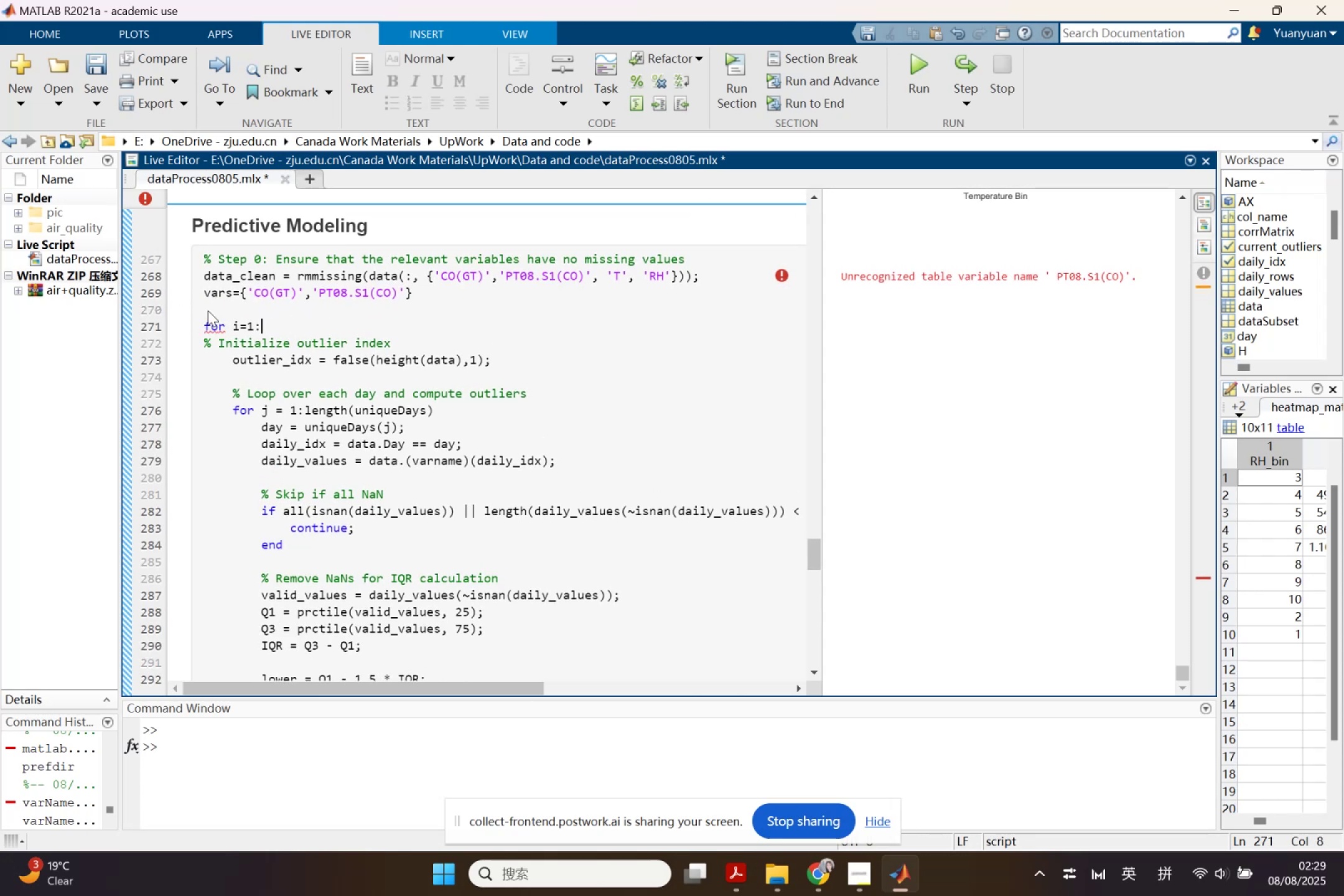 
key(2)
 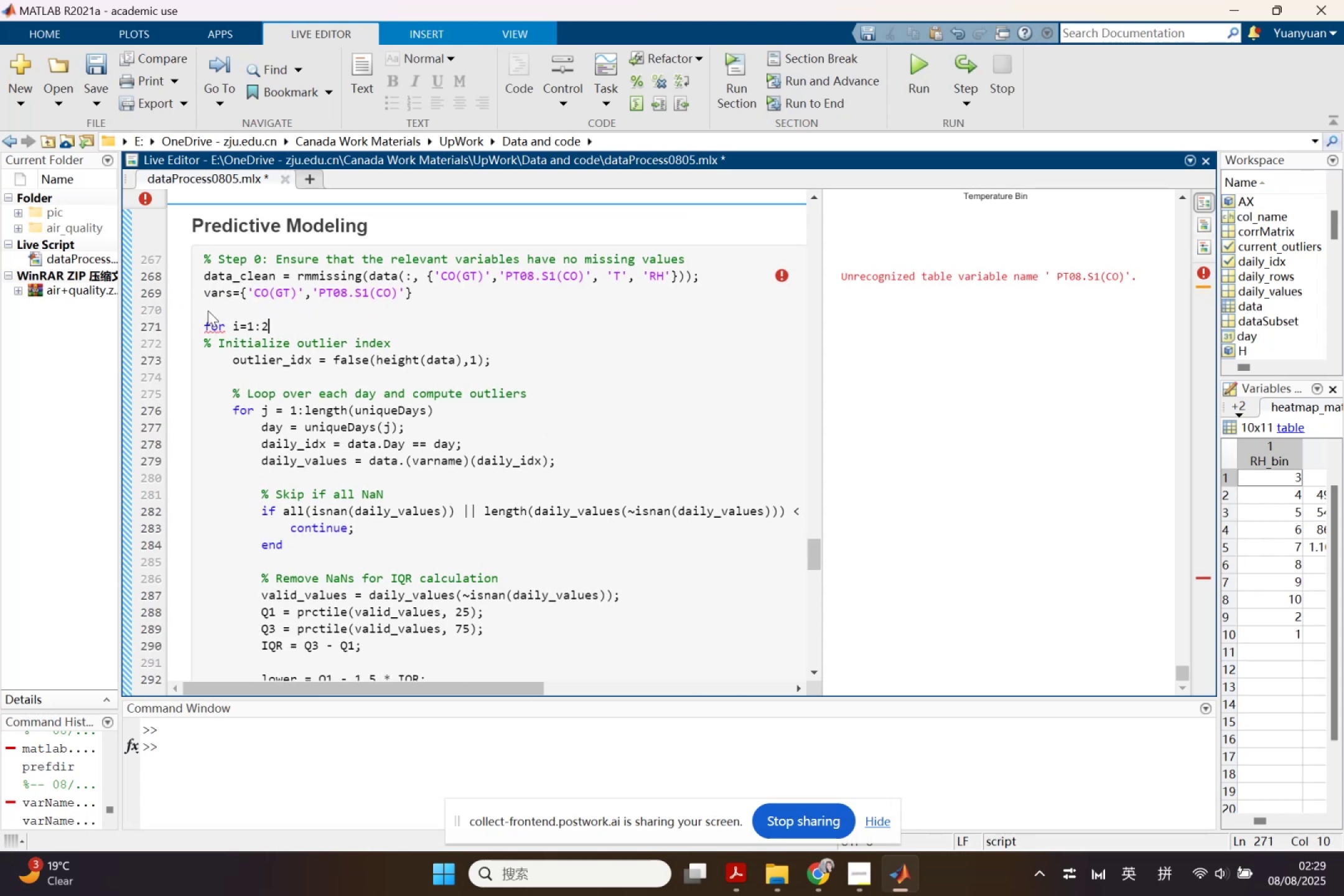 
key(ArrowDown)
 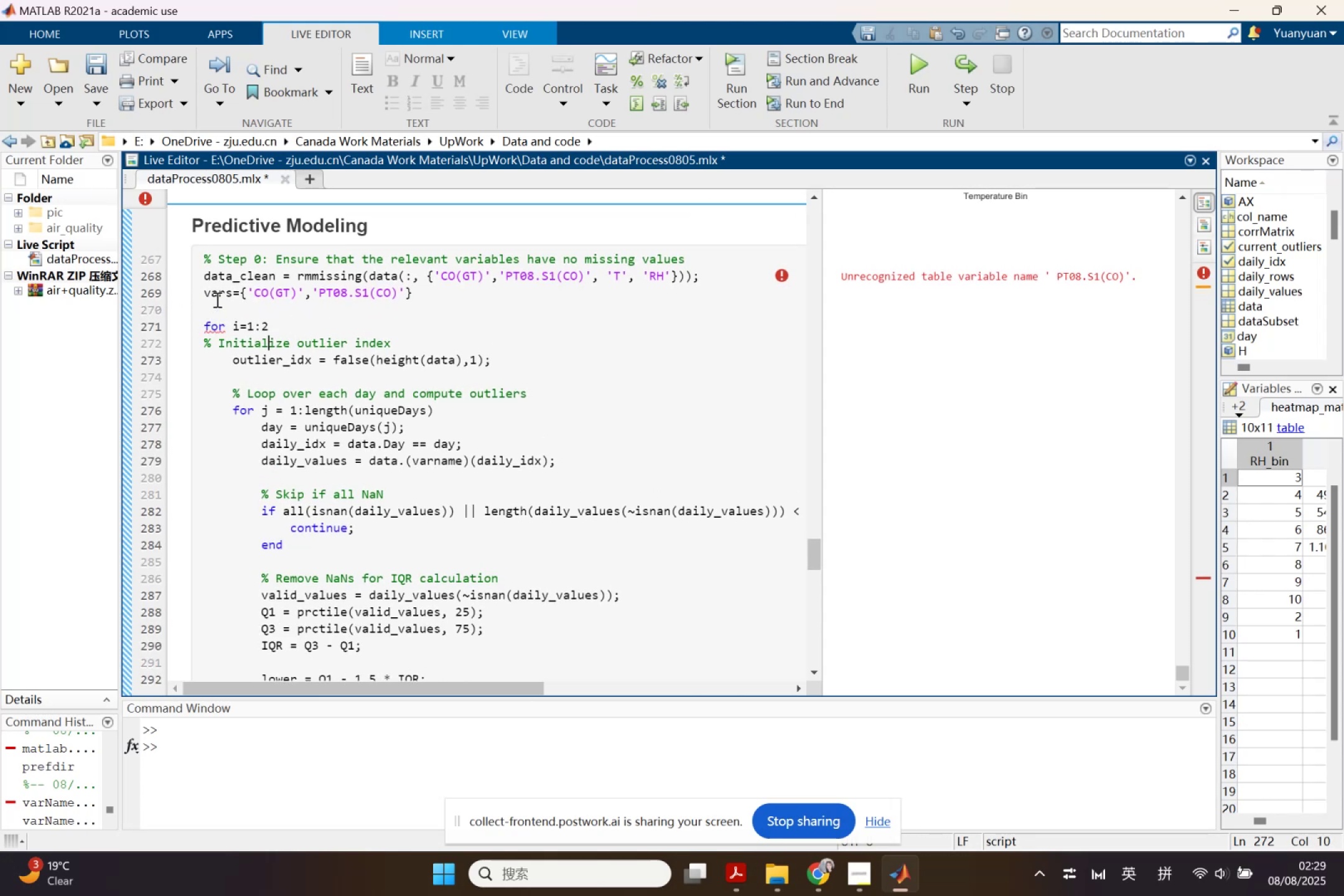 
left_click([203, 296])
 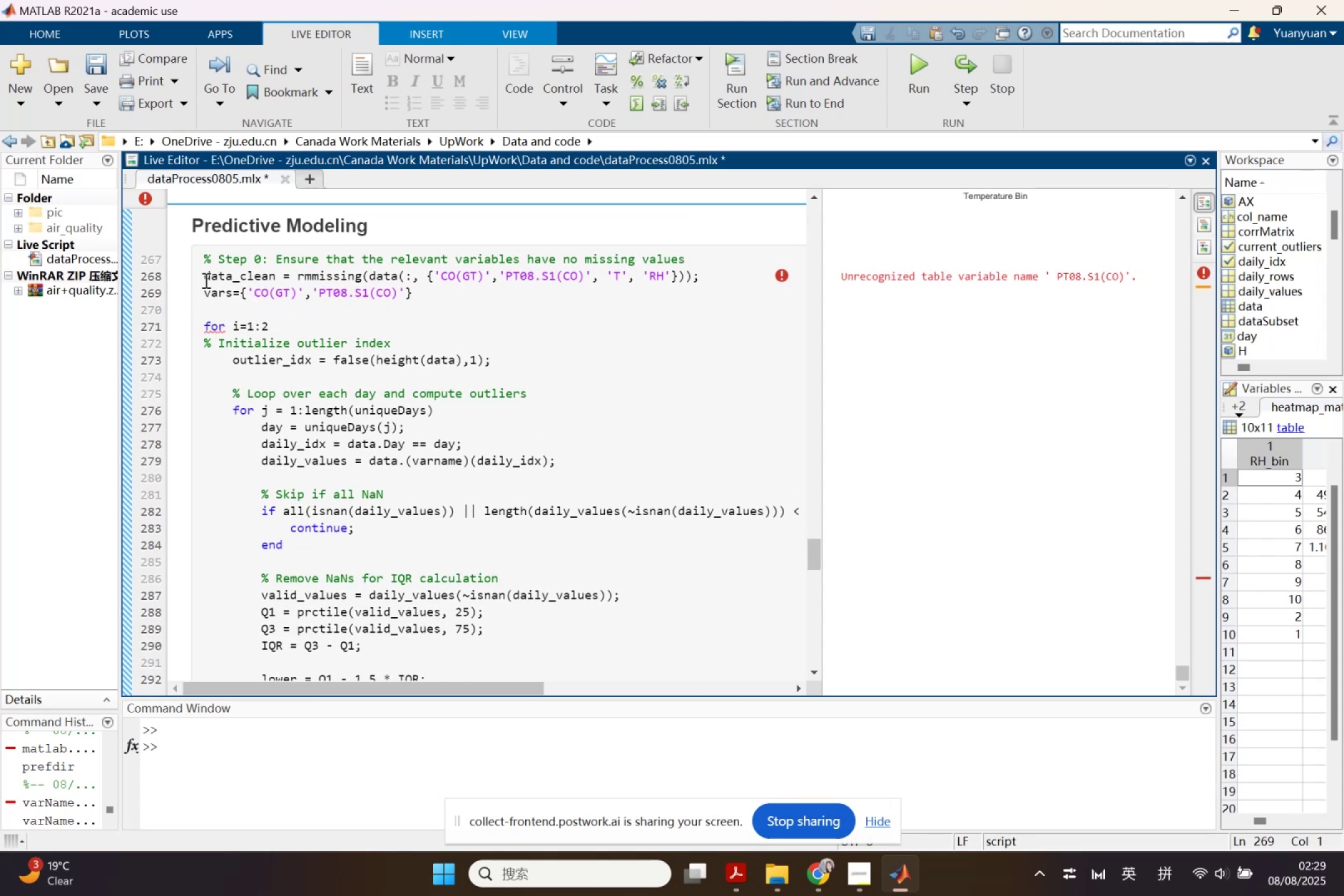 
key(Enter)
 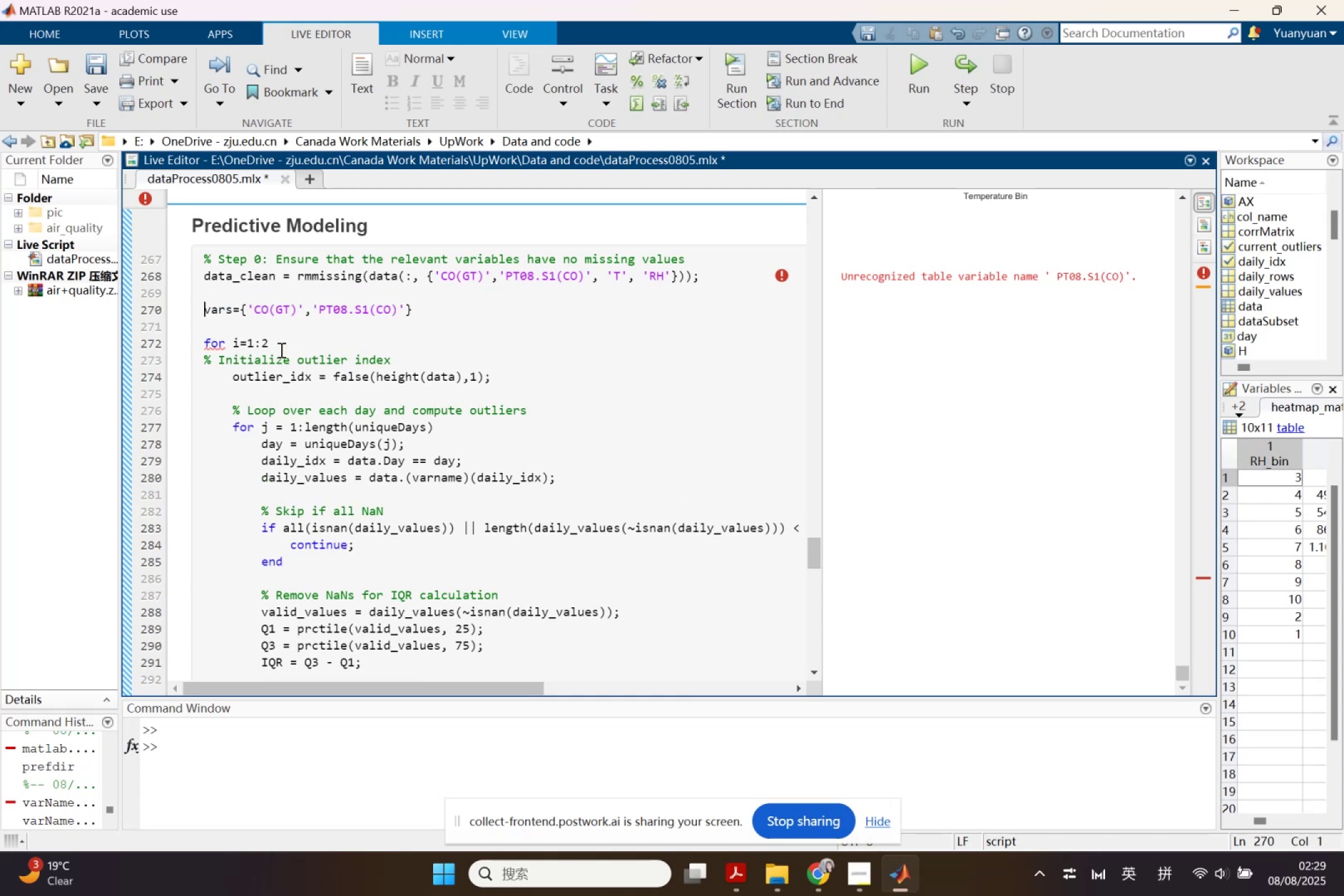 
scroll: coordinate [279, 349], scroll_direction: down, amount: 1.0
 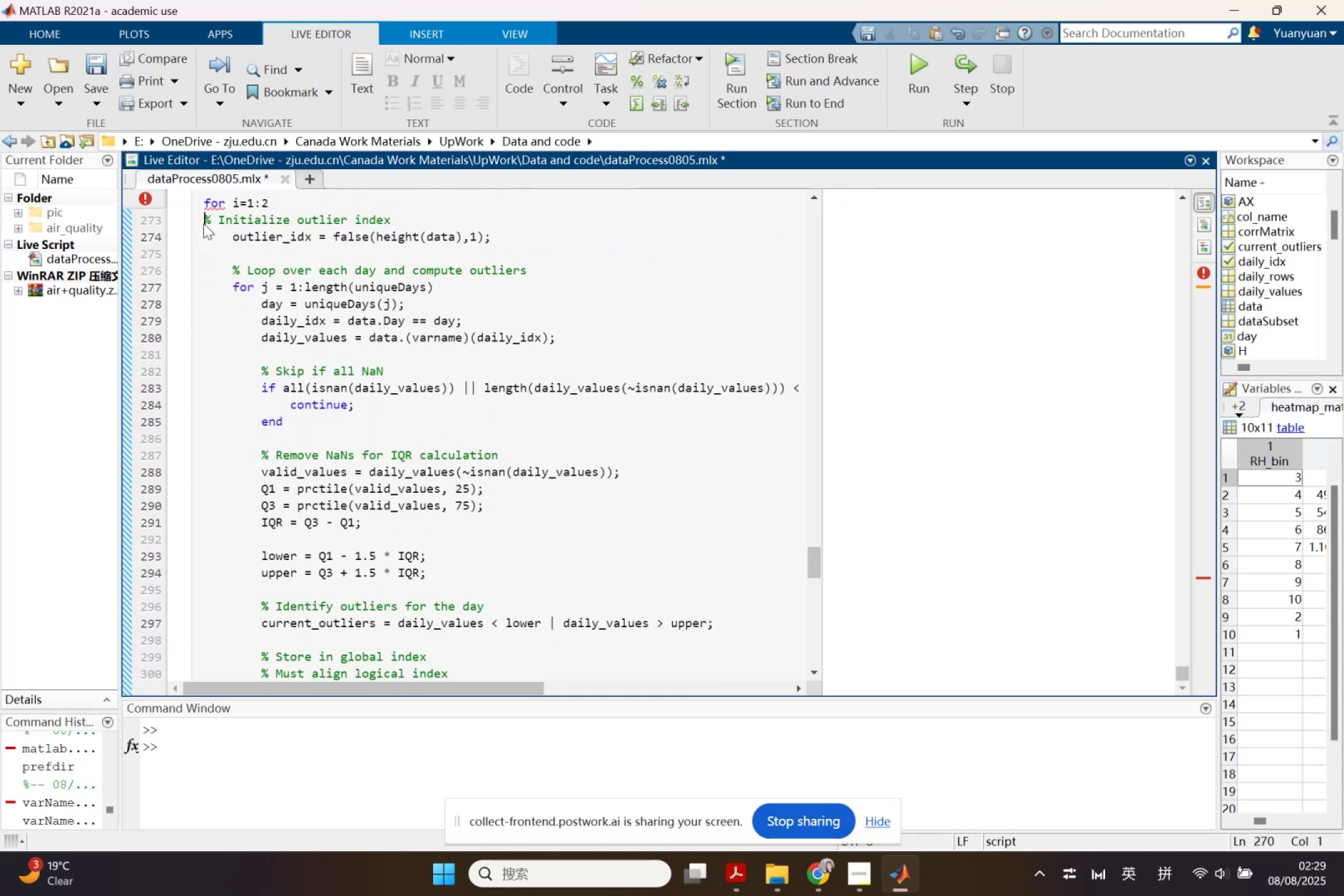 
left_click([269, 254])
 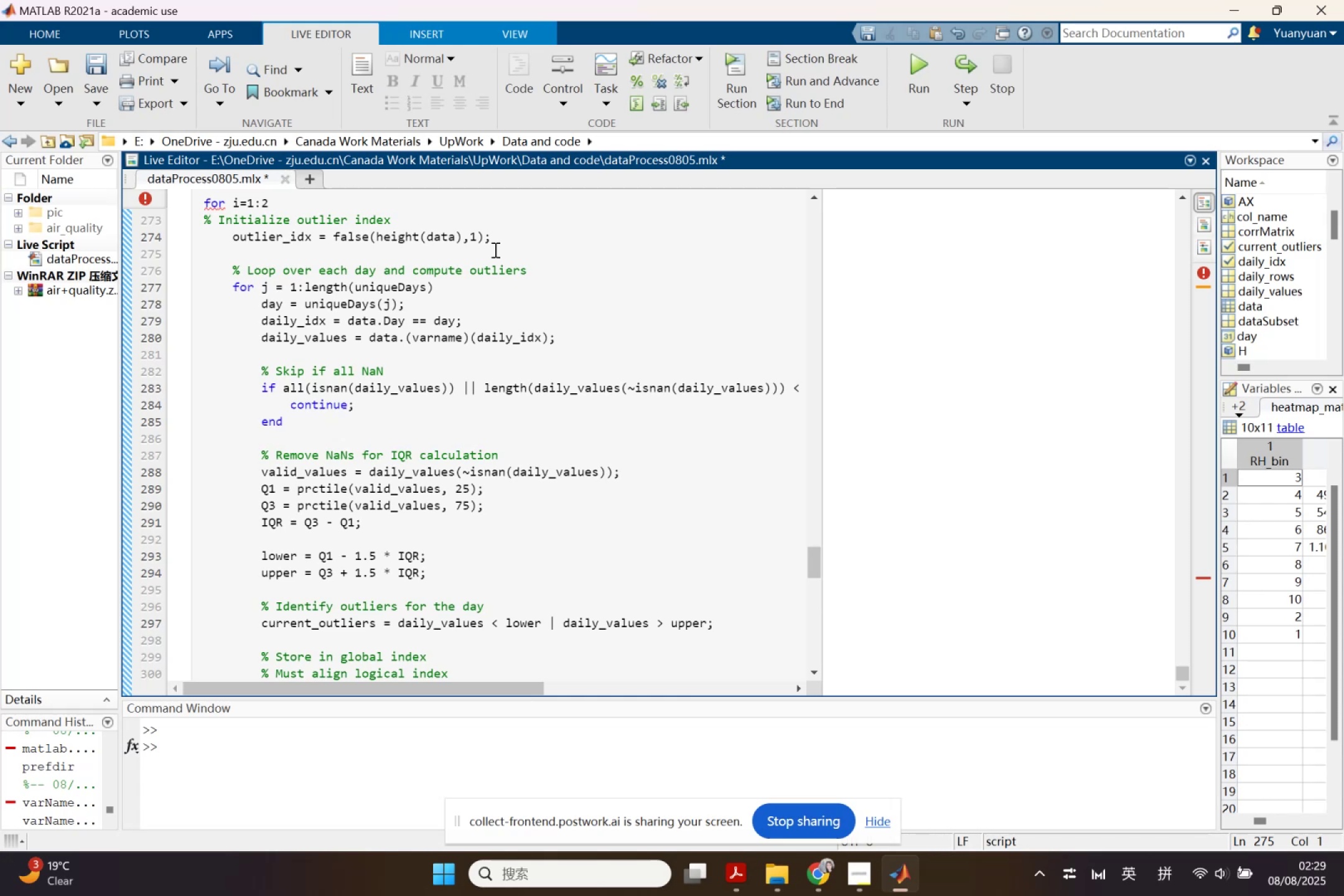 
wait(7.67)
 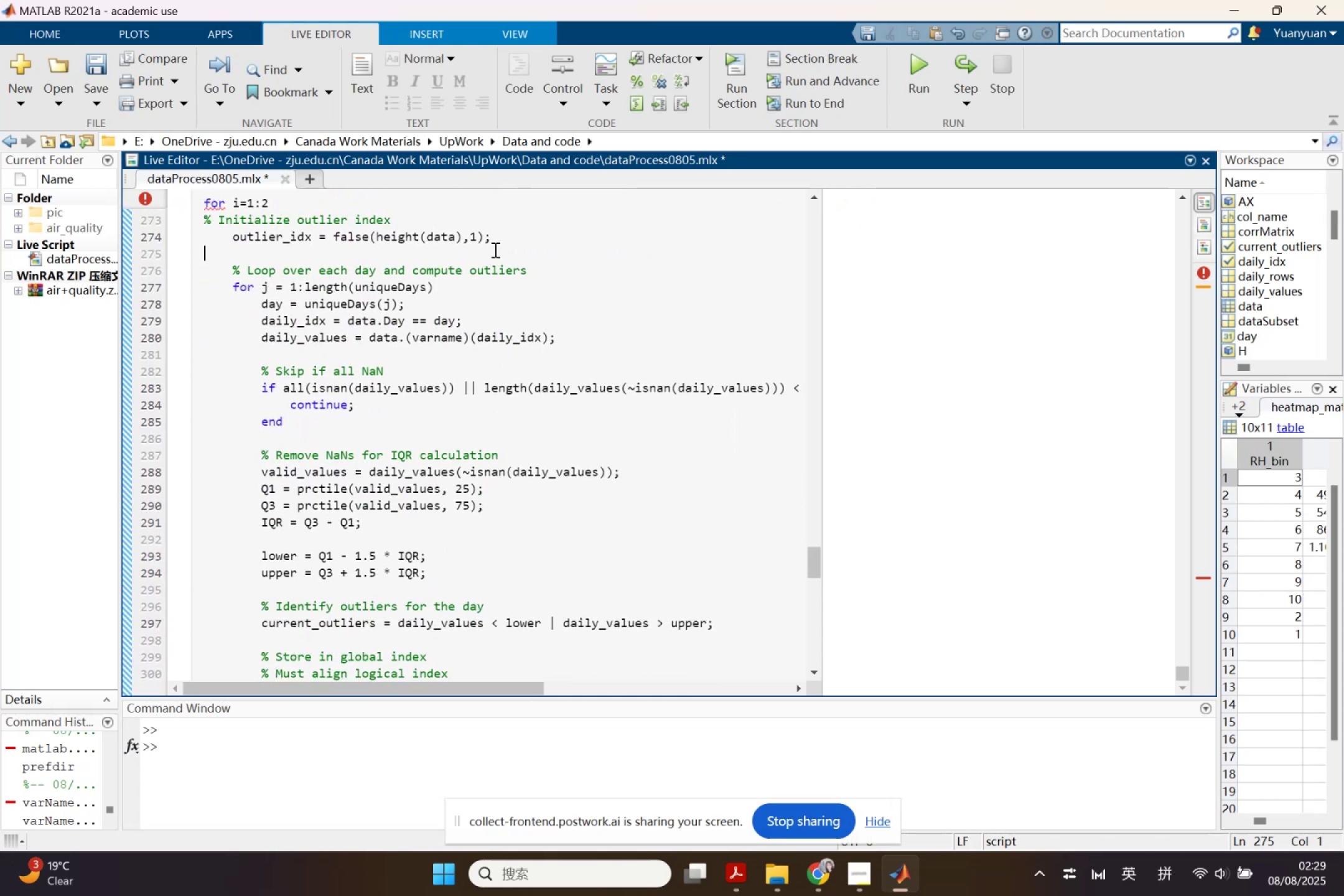 
scroll: coordinate [464, 296], scroll_direction: down, amount: 2.0
 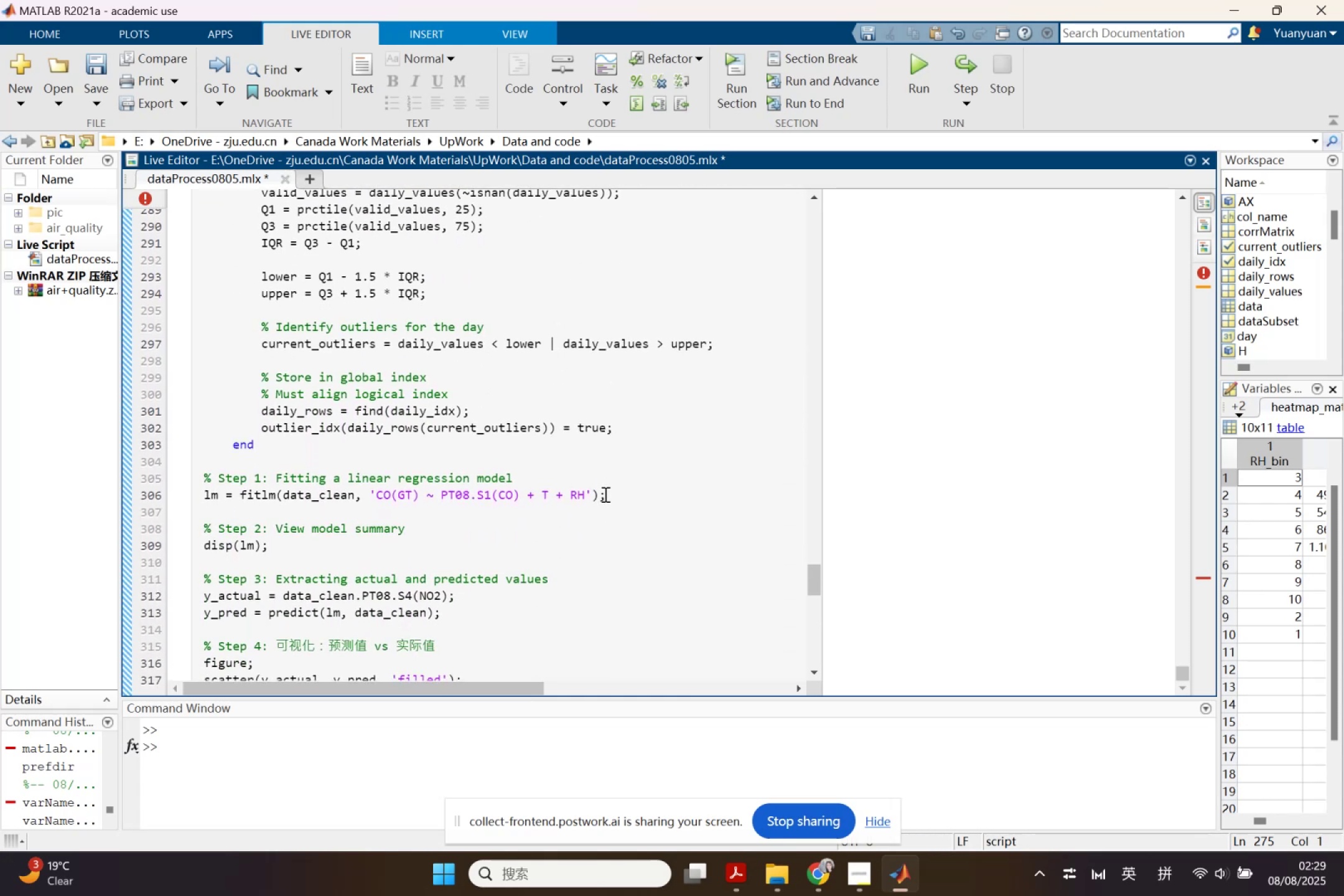 
wait(7.03)
 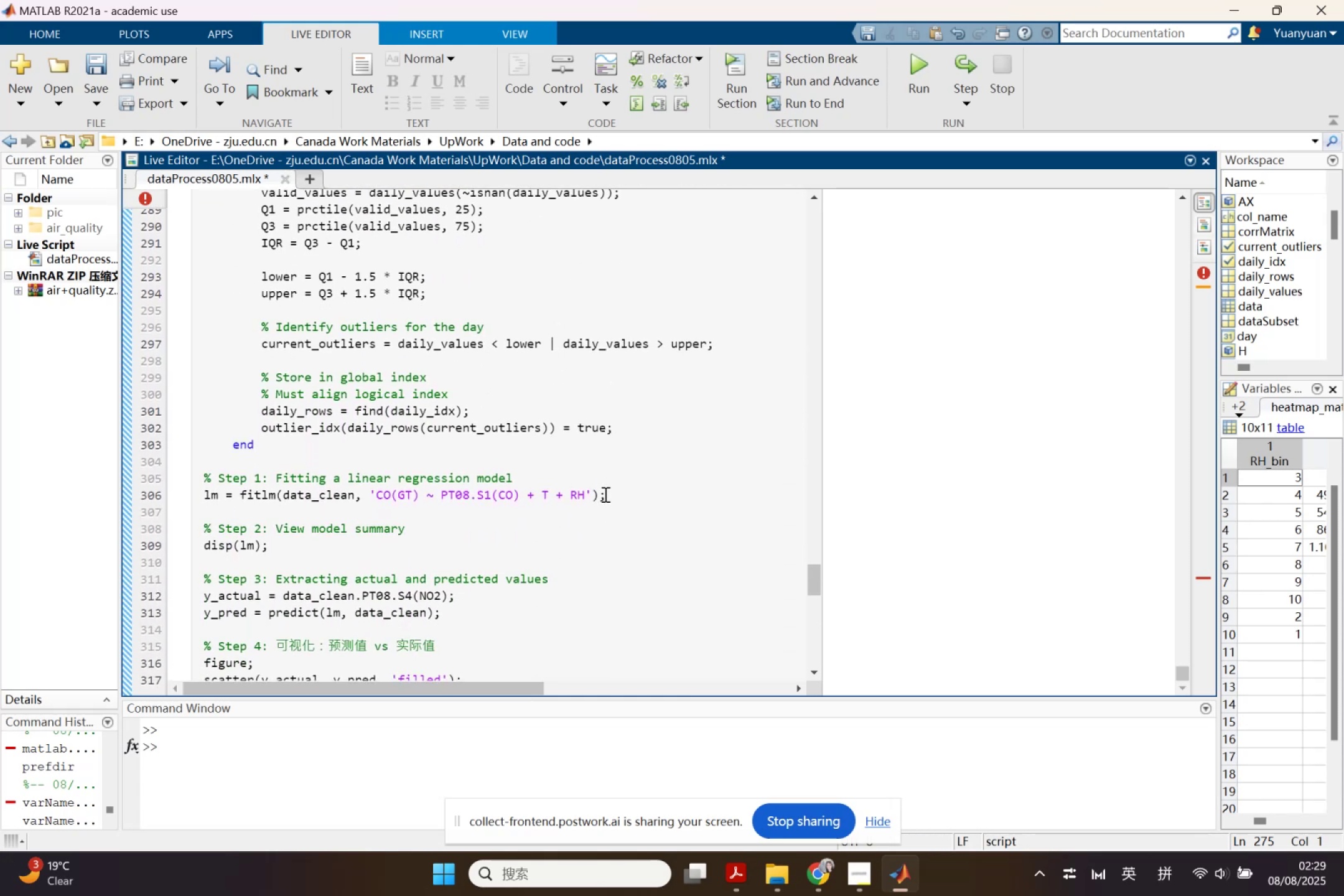 
scroll: coordinate [604, 494], scroll_direction: up, amount: 2.0
 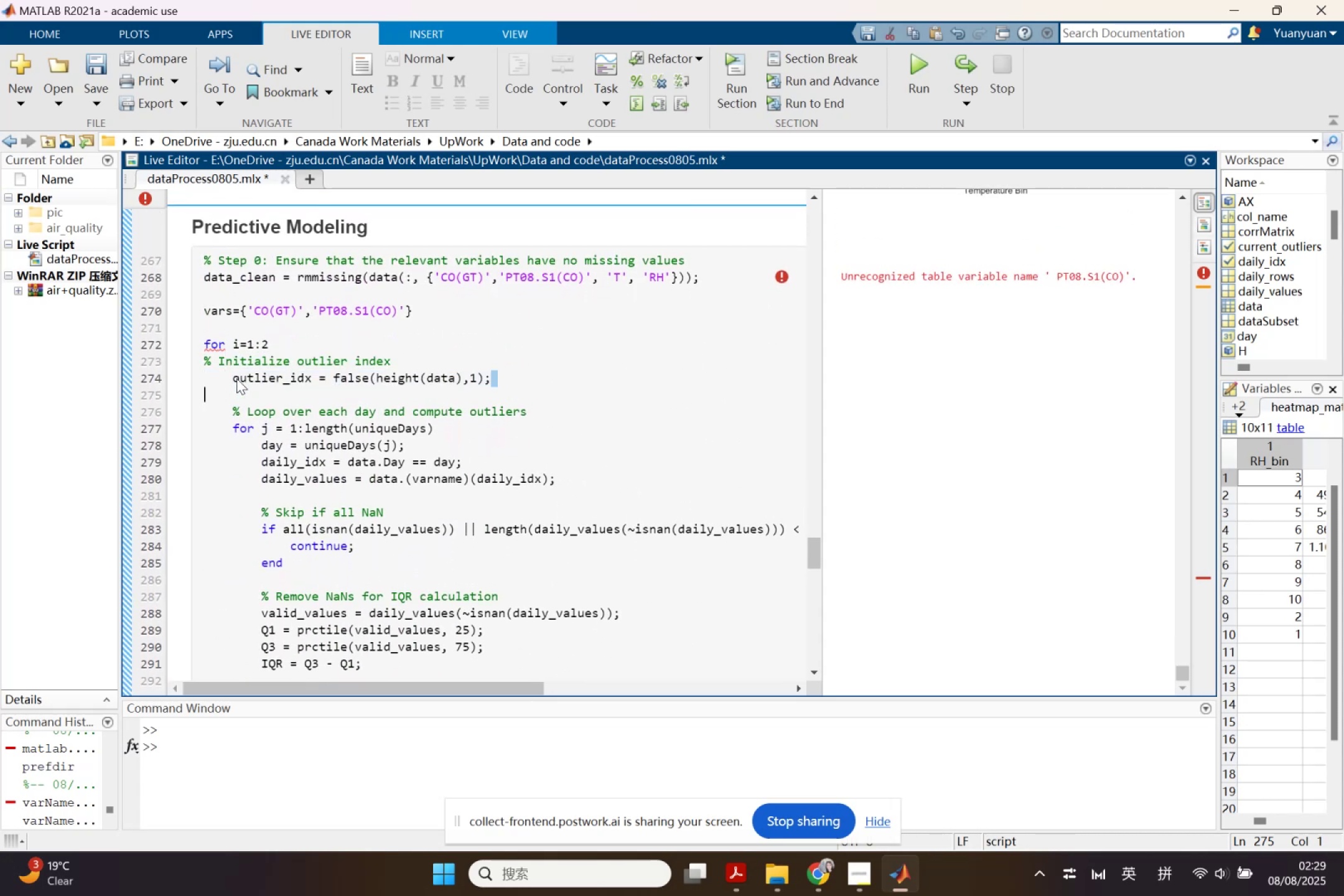 
hold_key(key=ControlLeft, duration=0.3)
 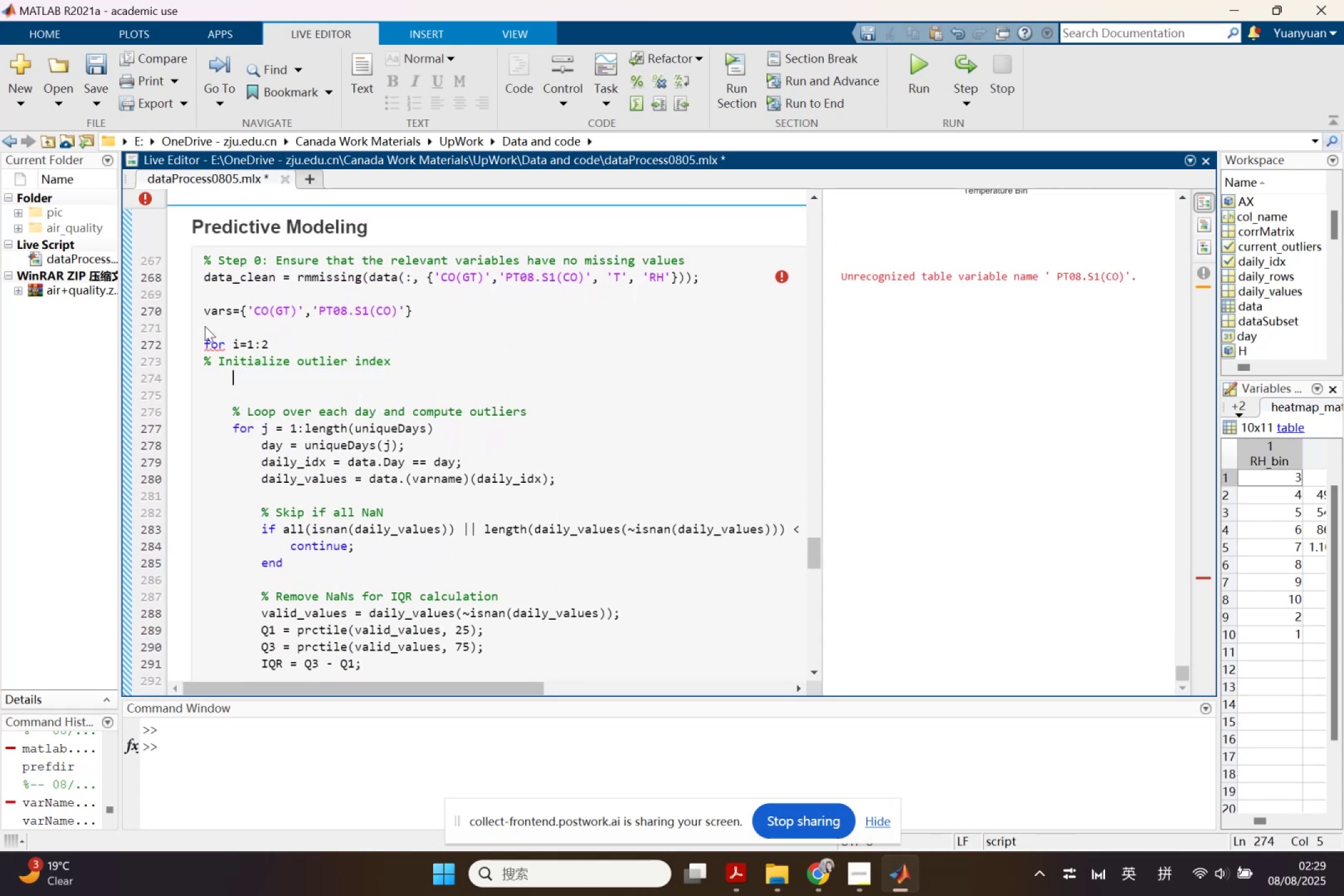 
left_click([205, 326])
 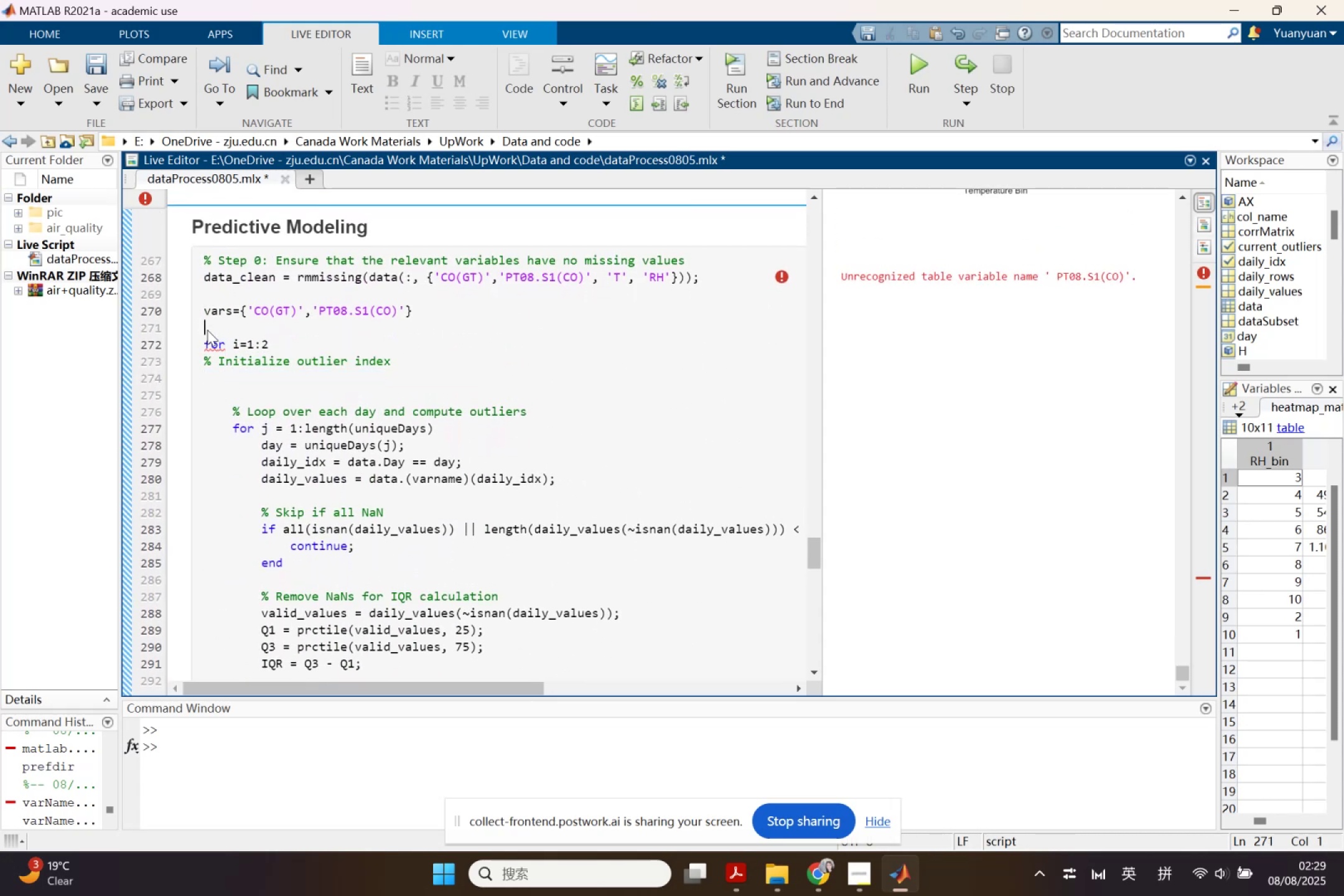 
key(Control+ControlLeft)
 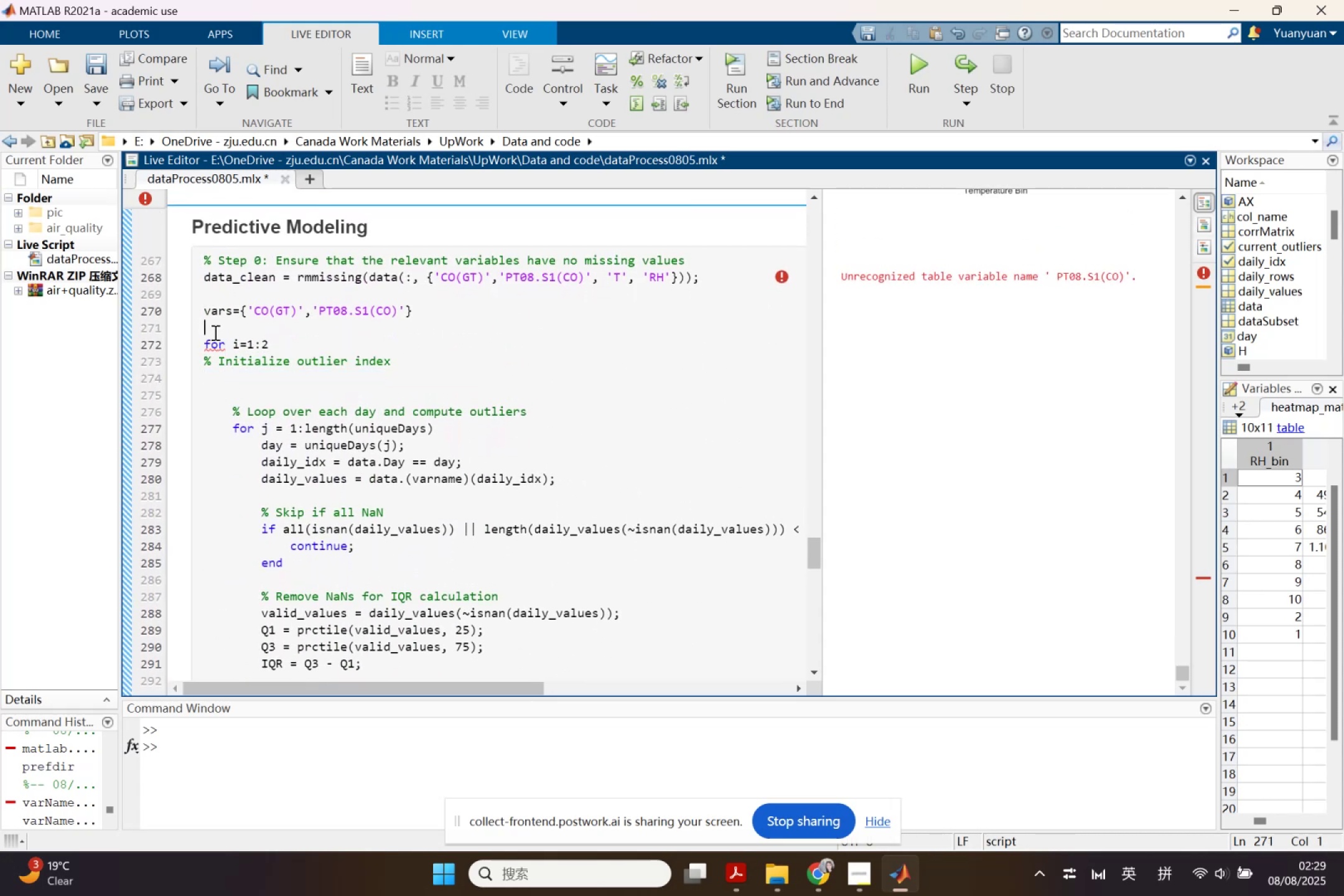 
key(Control+V)
 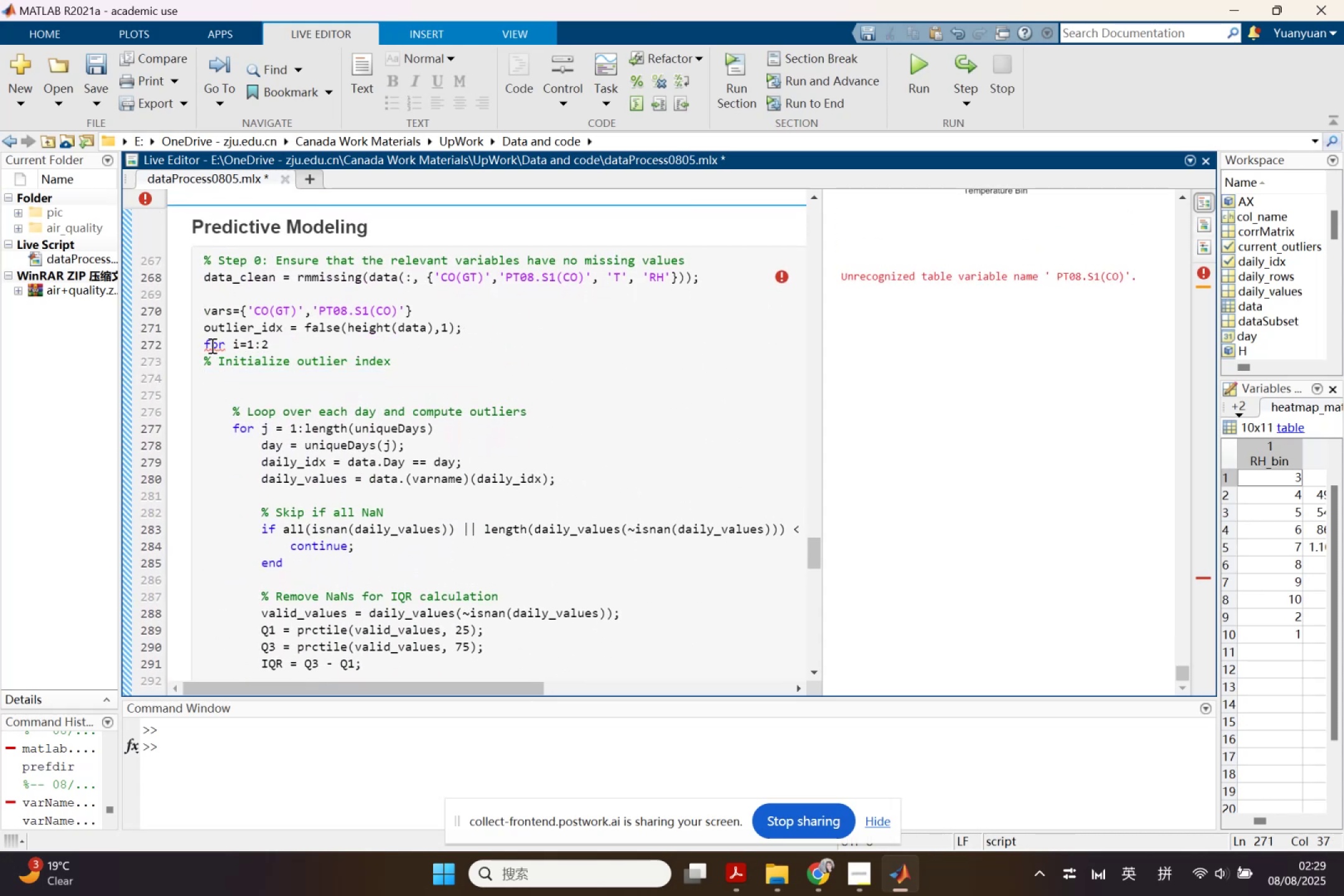 
left_click([204, 345])
 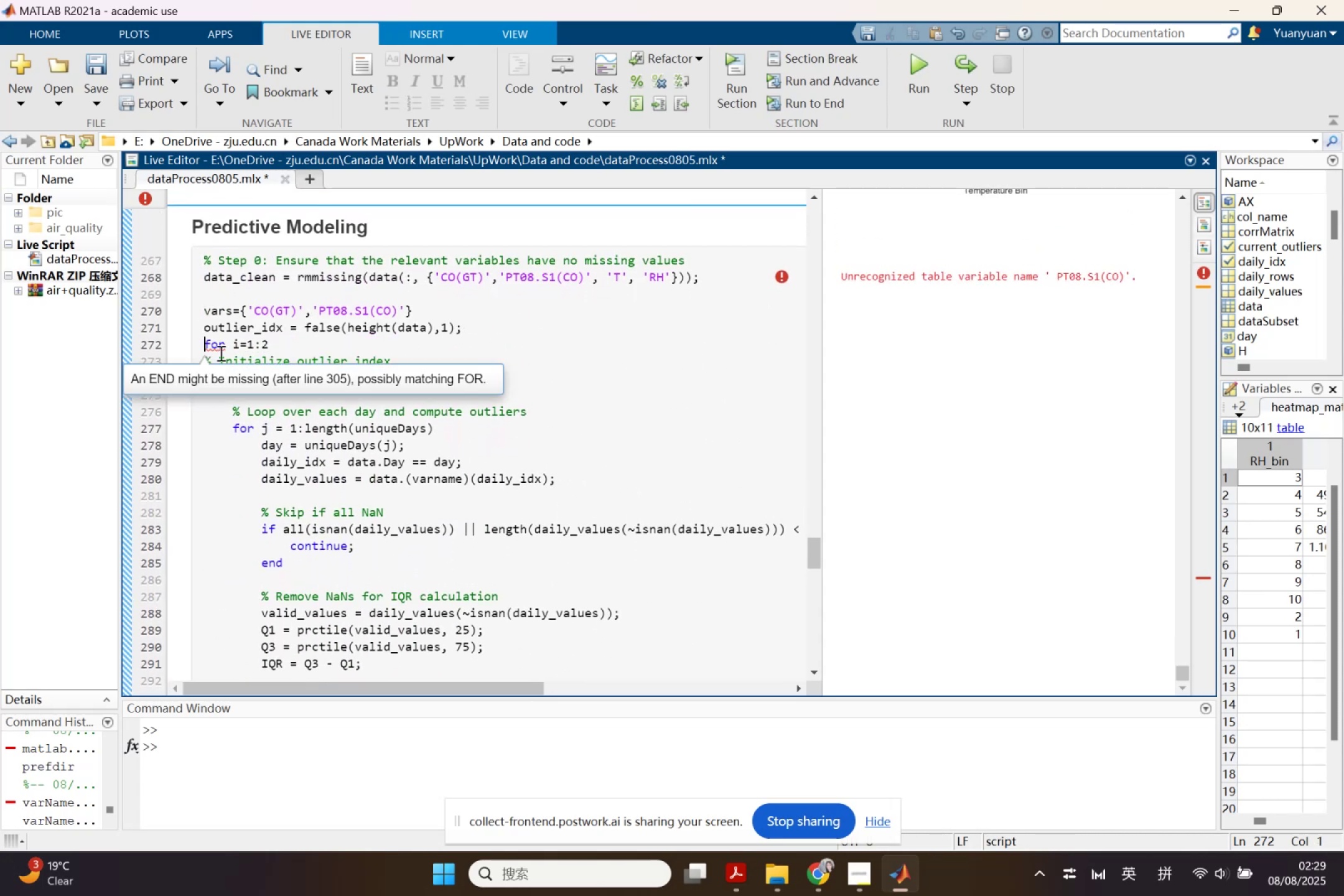 
key(Enter)
 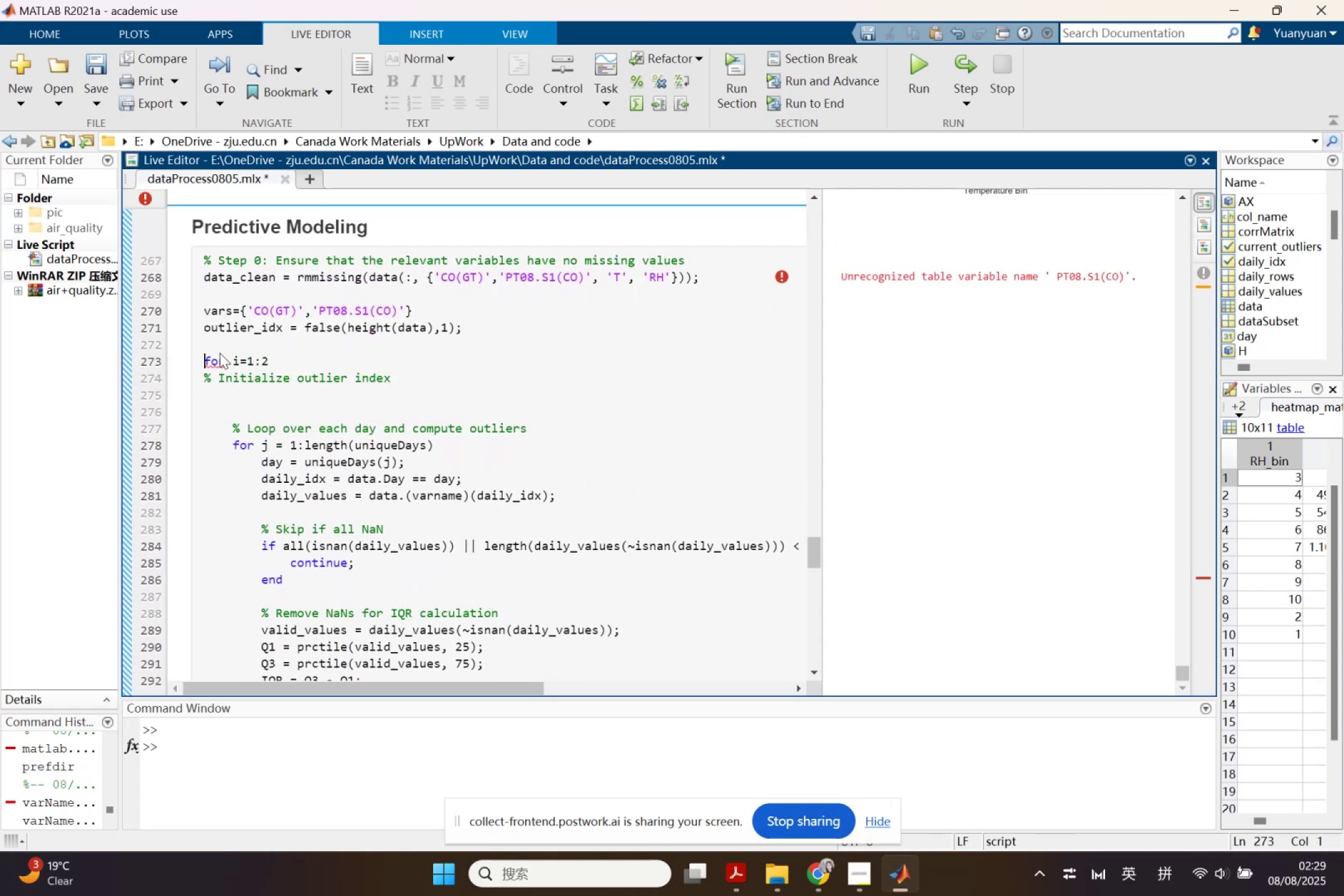 
key(ArrowDown)
 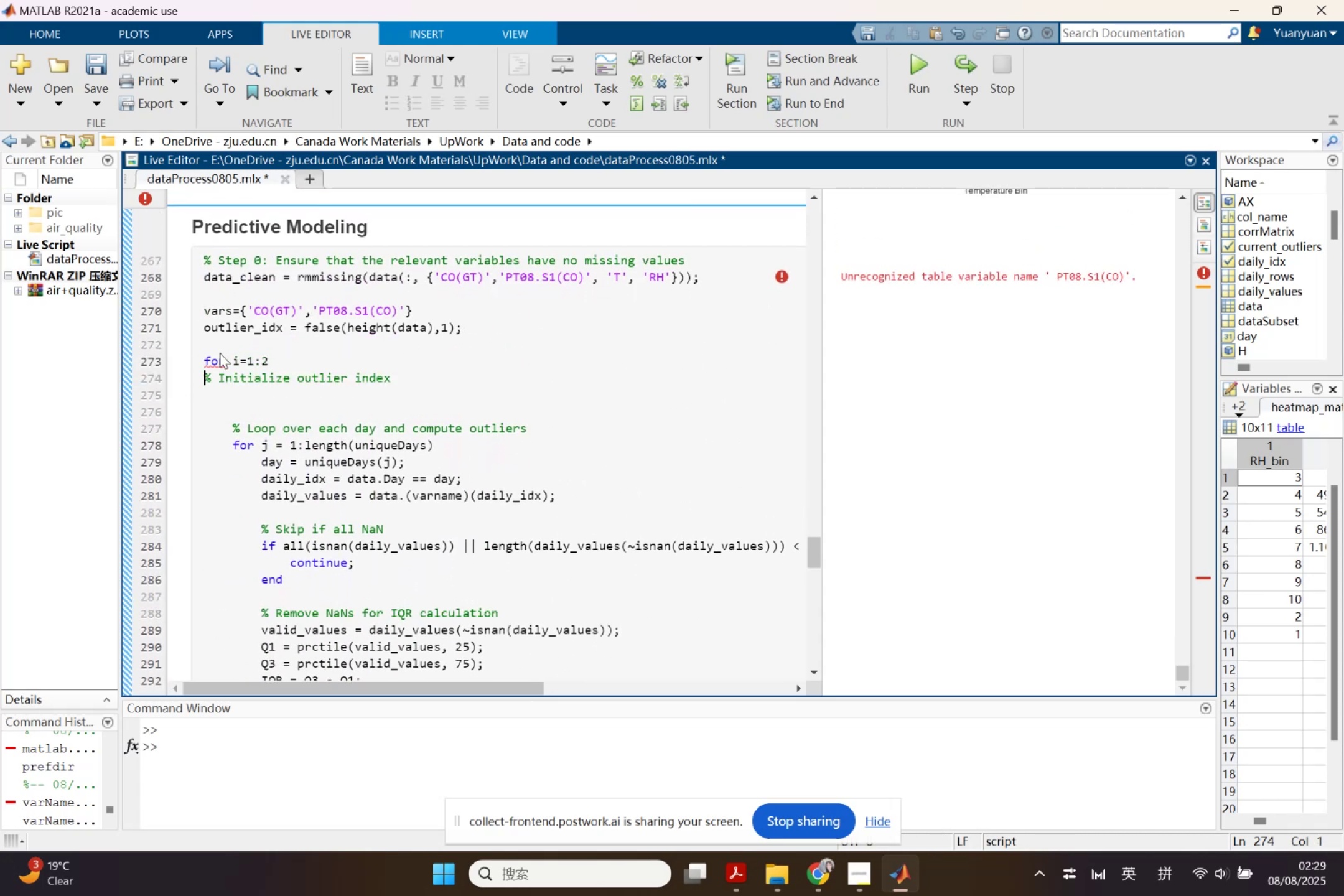 
key(ArrowUp)
 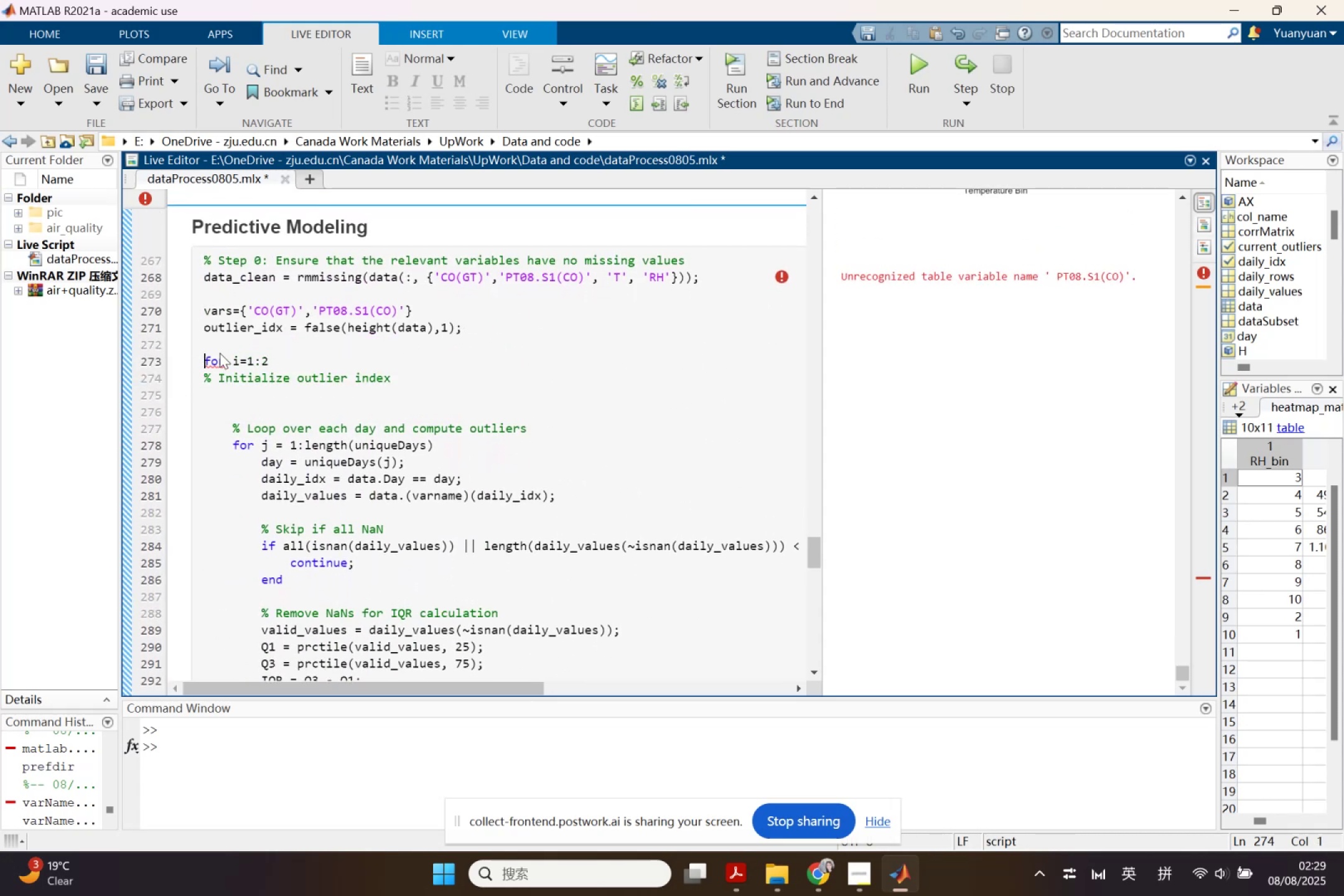 
key(ArrowUp)
 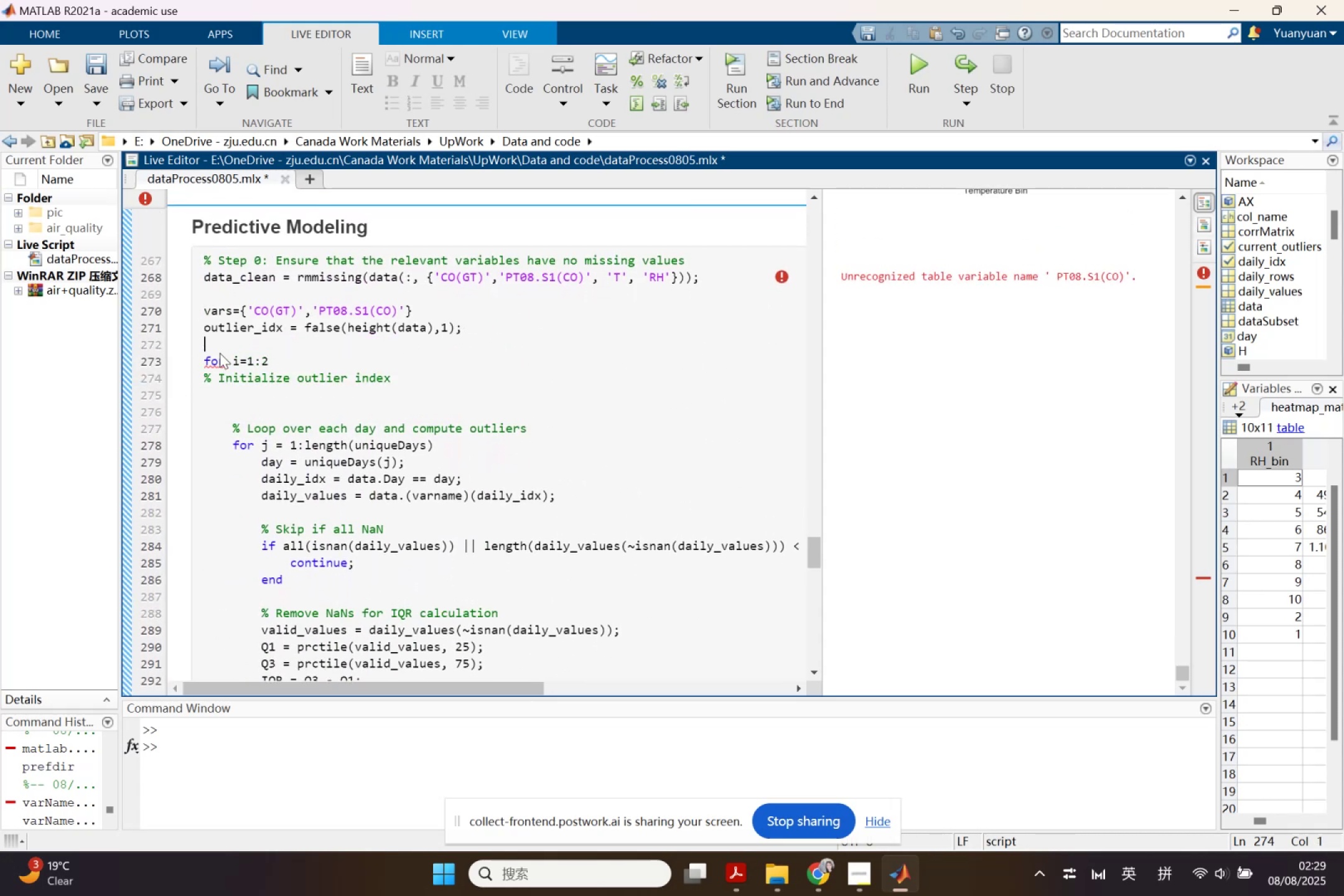 
key(ArrowUp)
 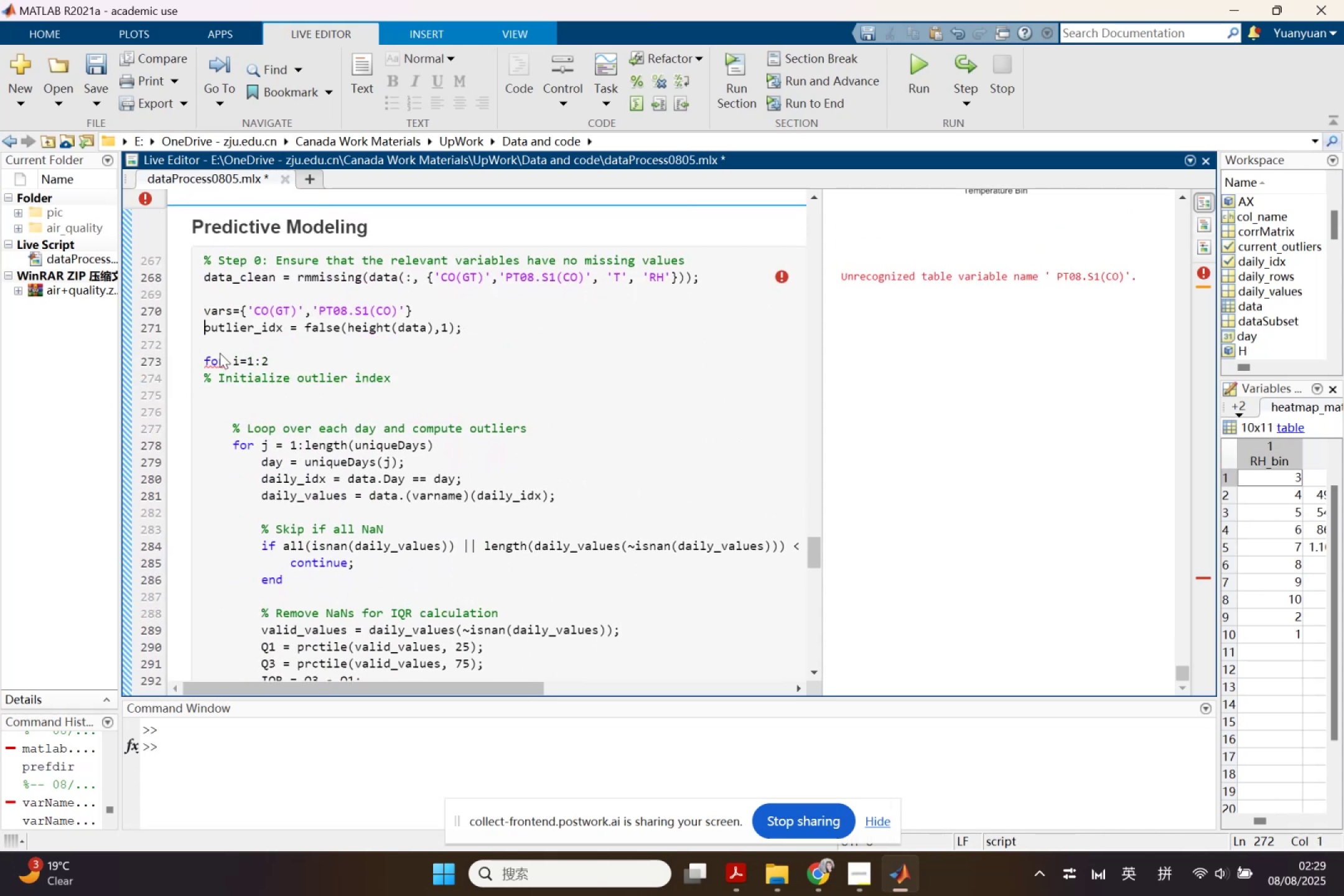 
key(Enter)
 